 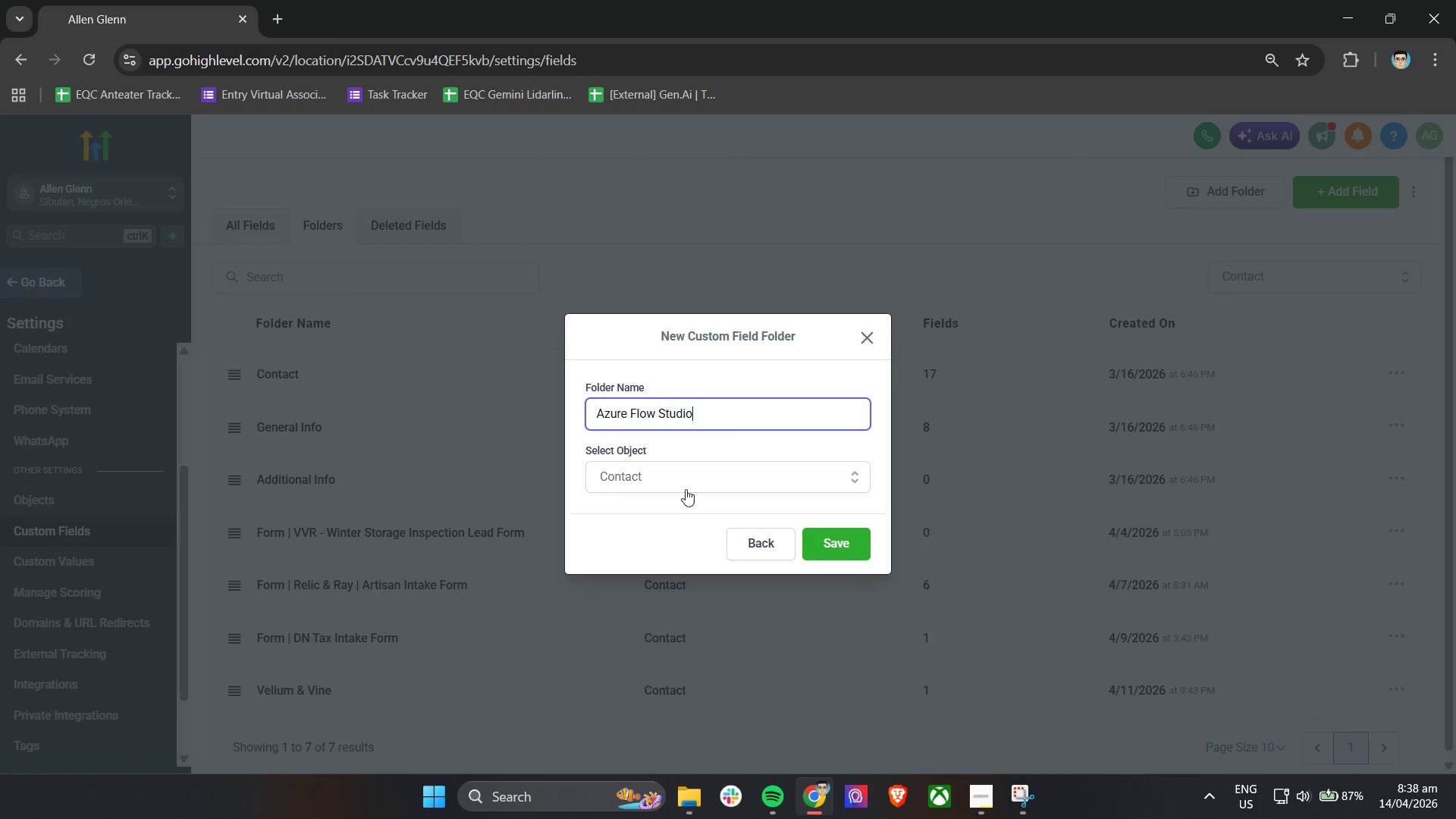 
left_click([698, 486])
 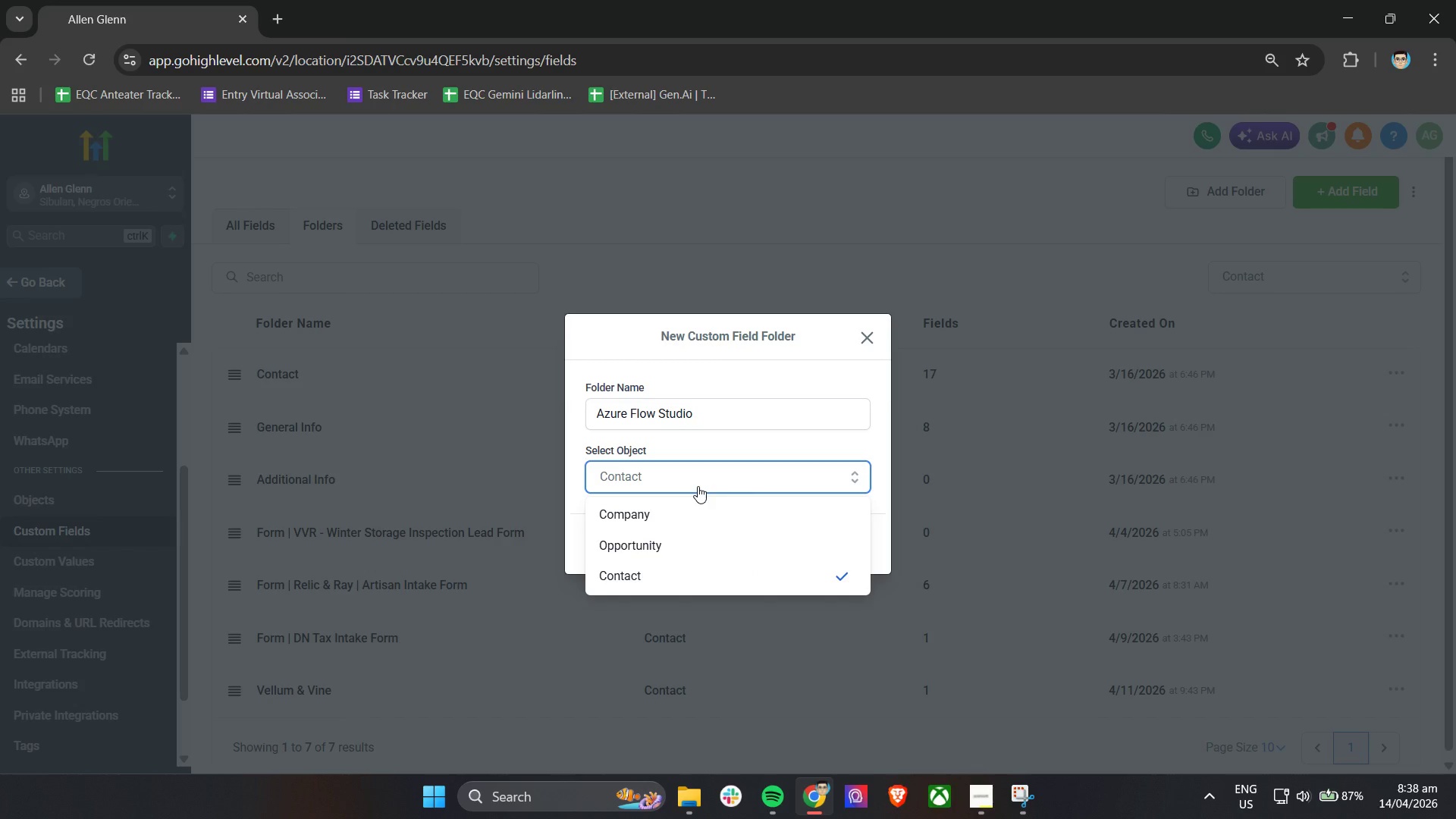 
left_click([698, 486])
 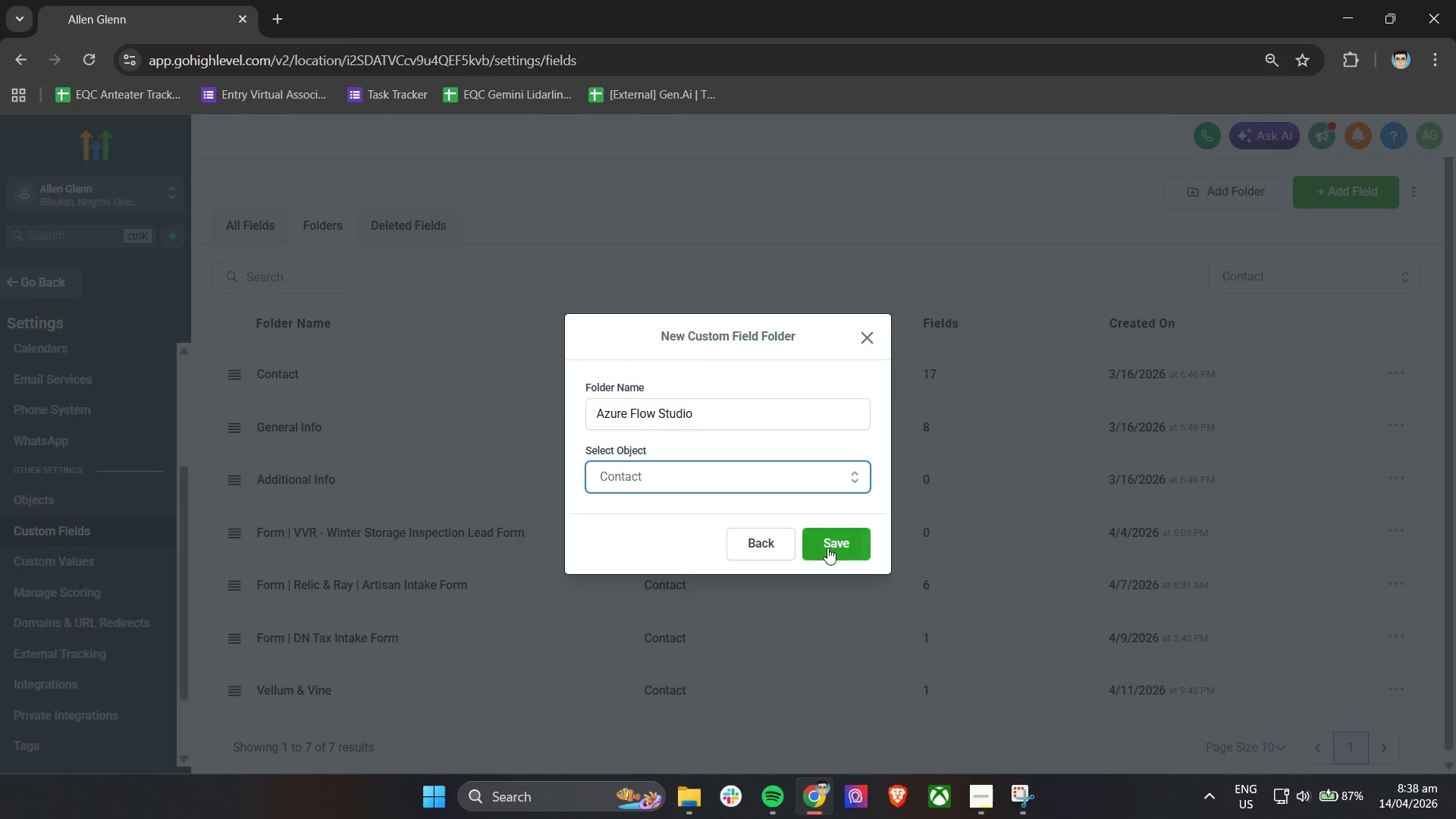 
left_click([828, 548])
 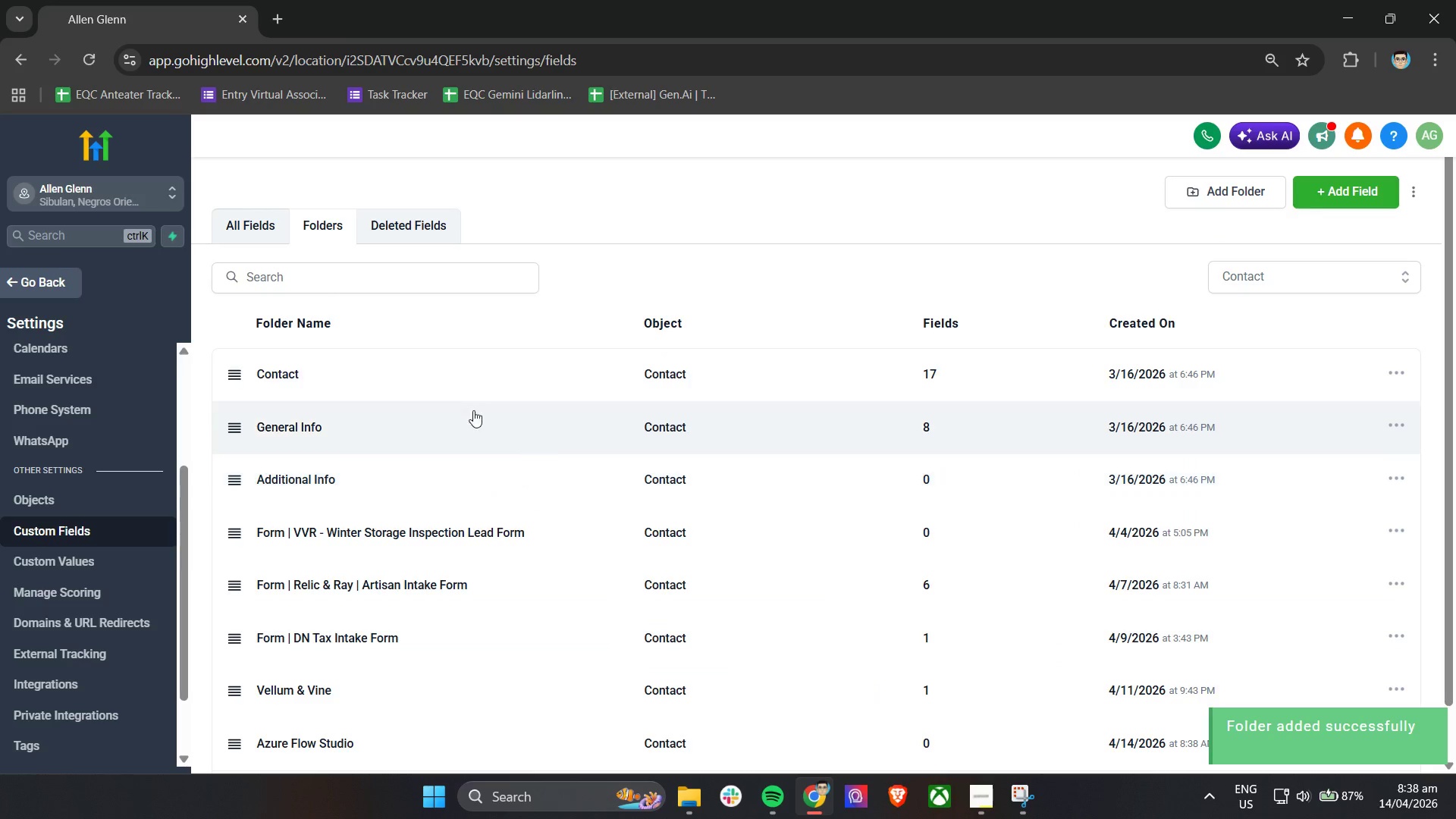 
scroll: coordinate [375, 428], scroll_direction: down, amount: 5.0
 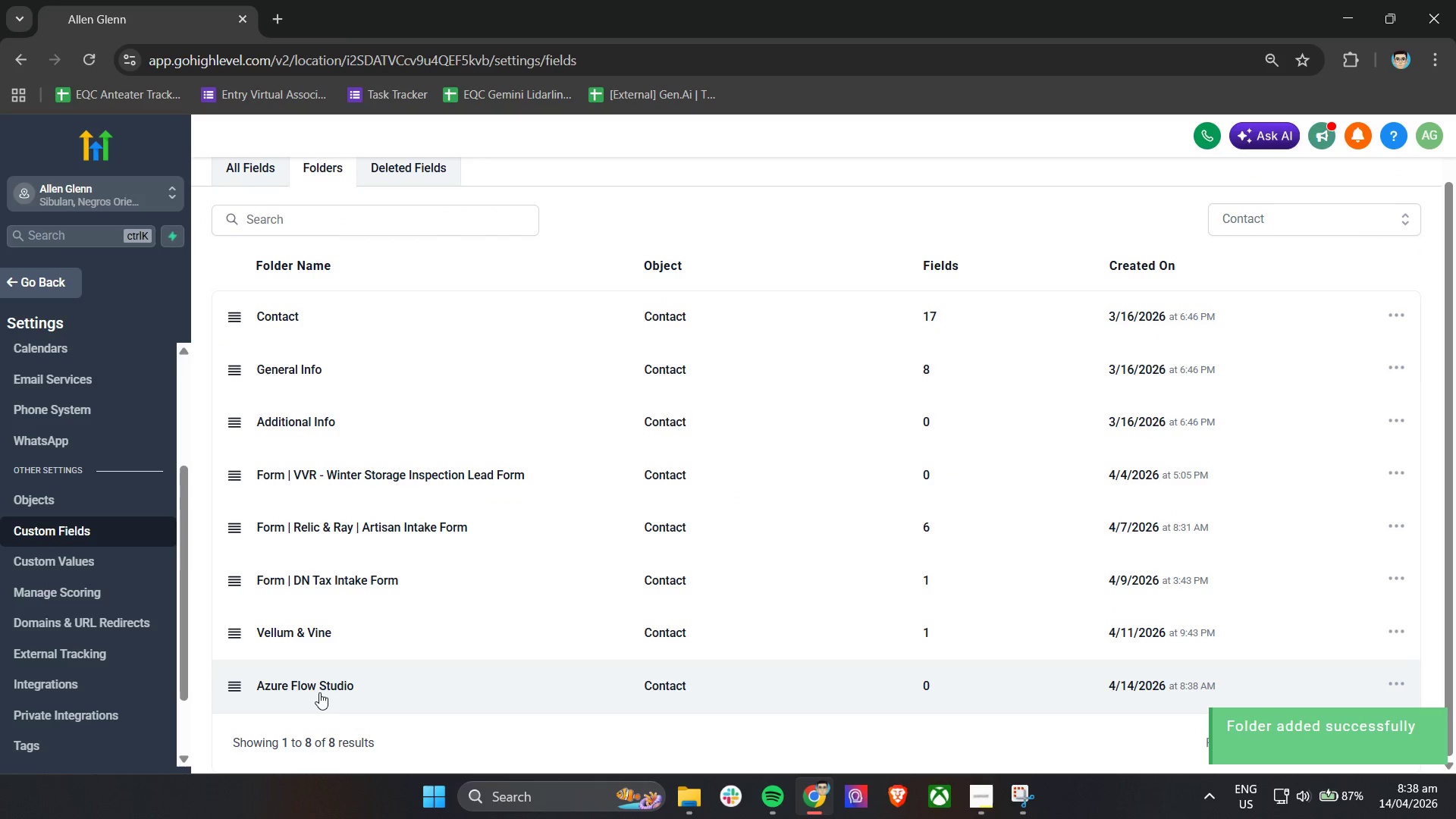 
left_click([317, 689])
 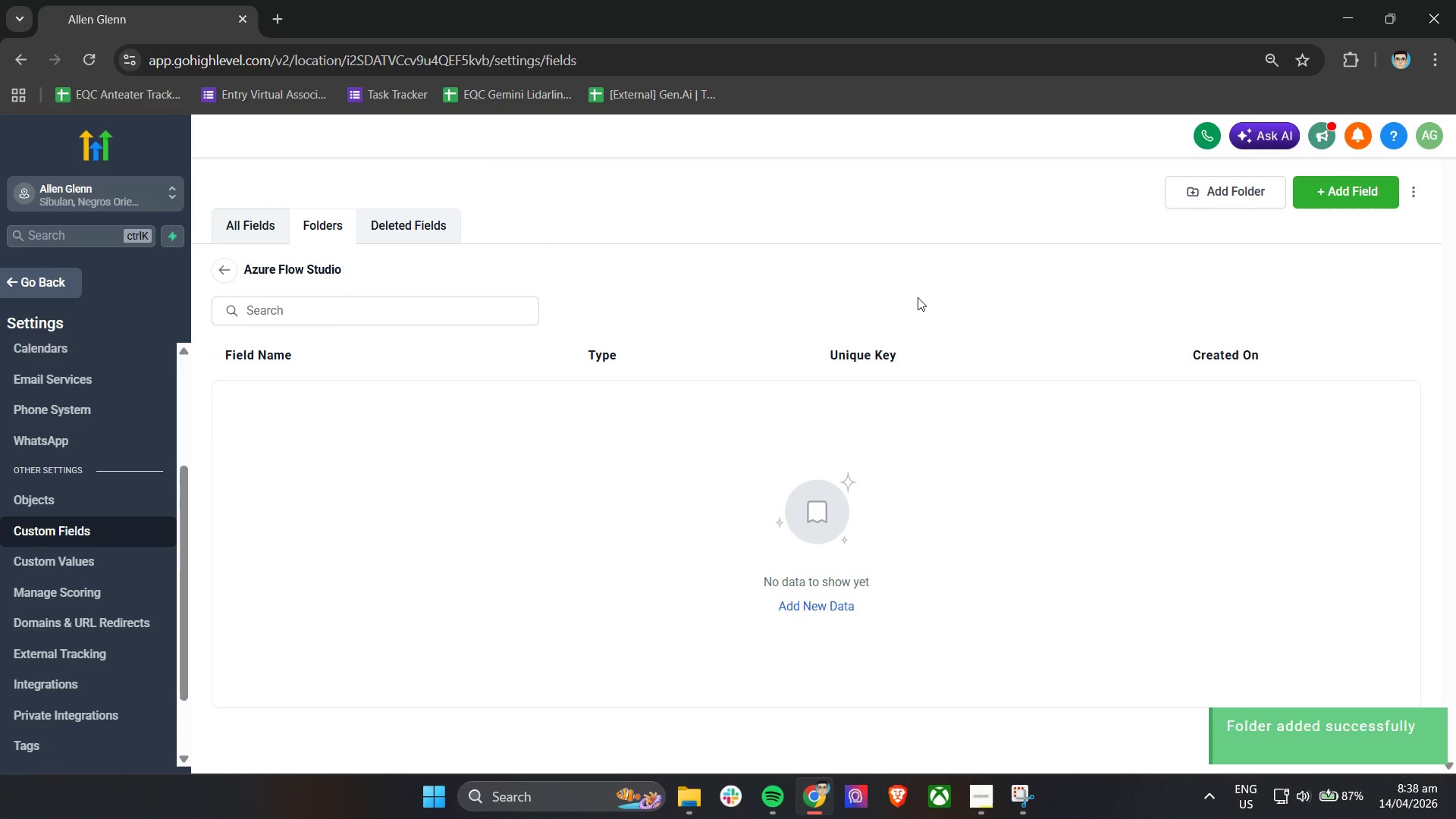 
left_click([1347, 191])
 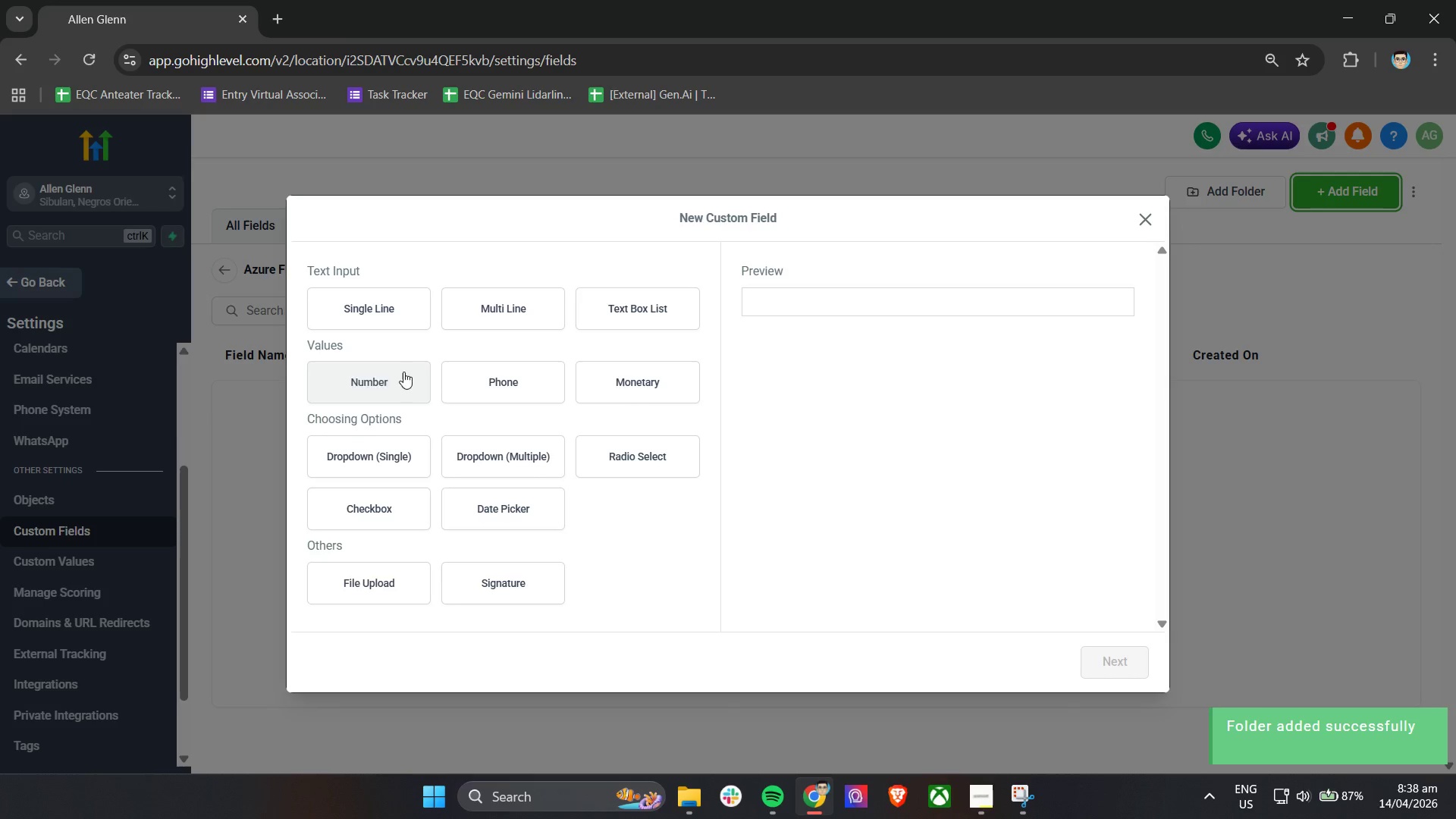 
left_click([372, 368])
 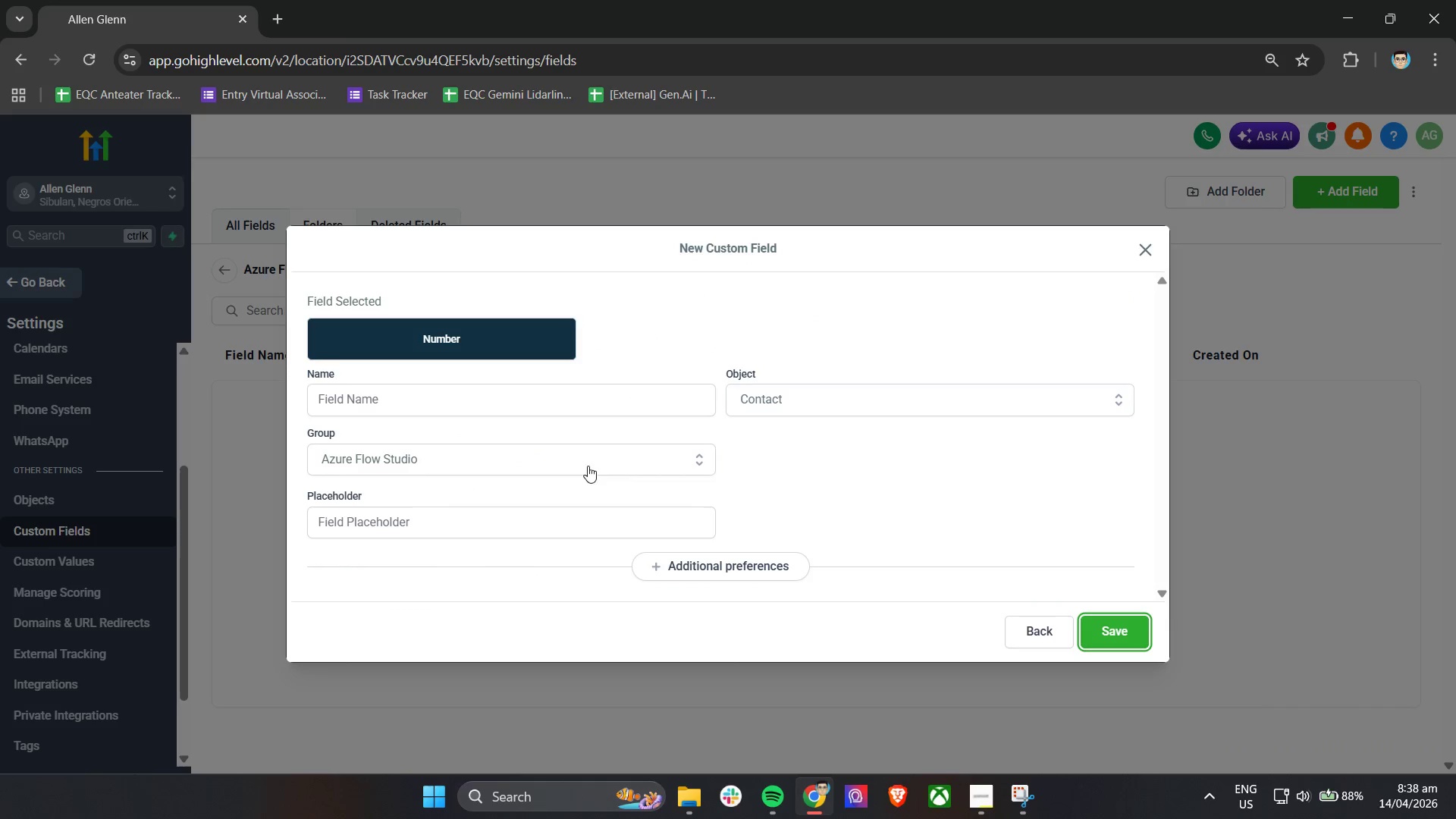 
left_click([551, 399])
 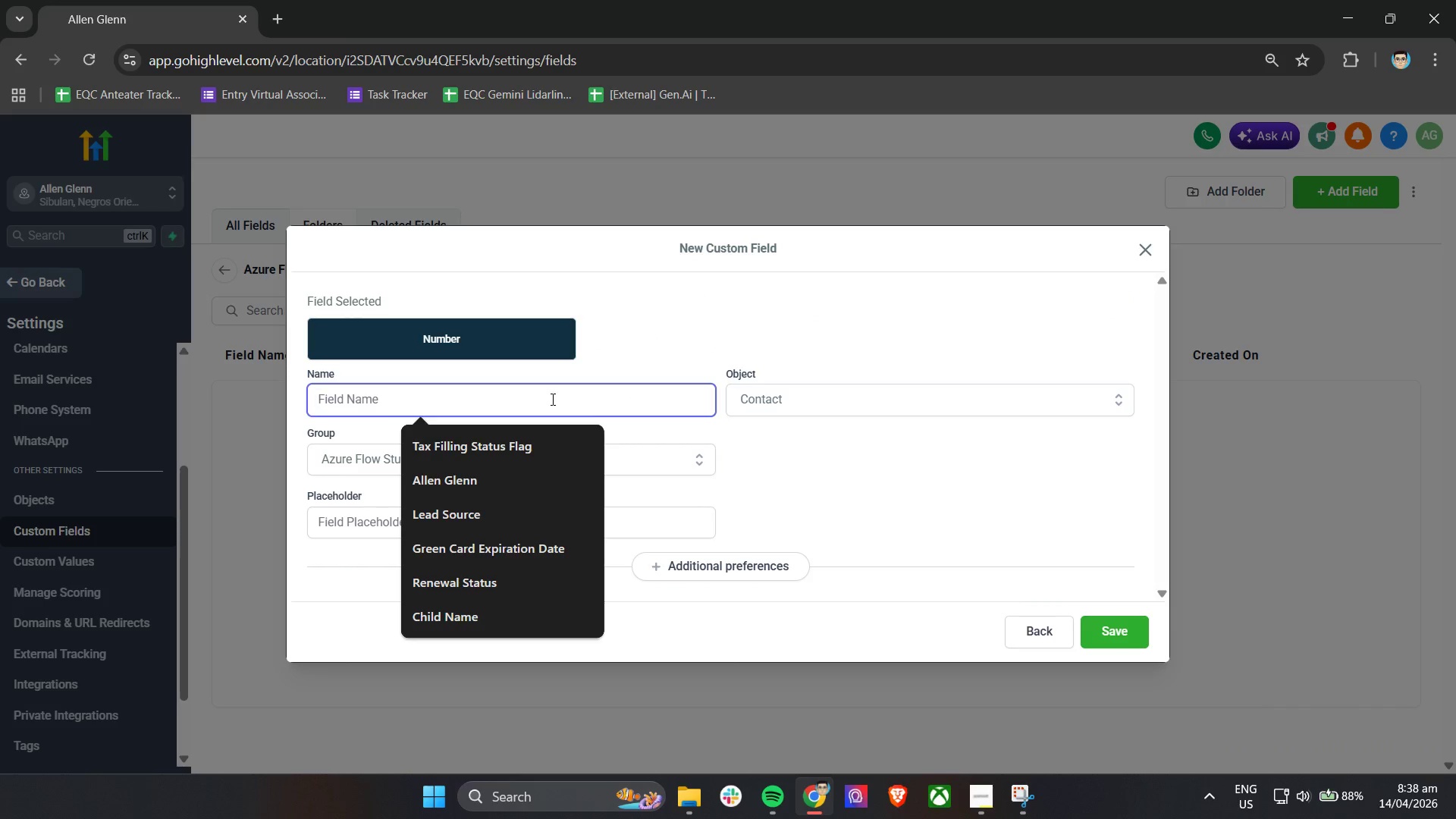 
wait(6.75)
 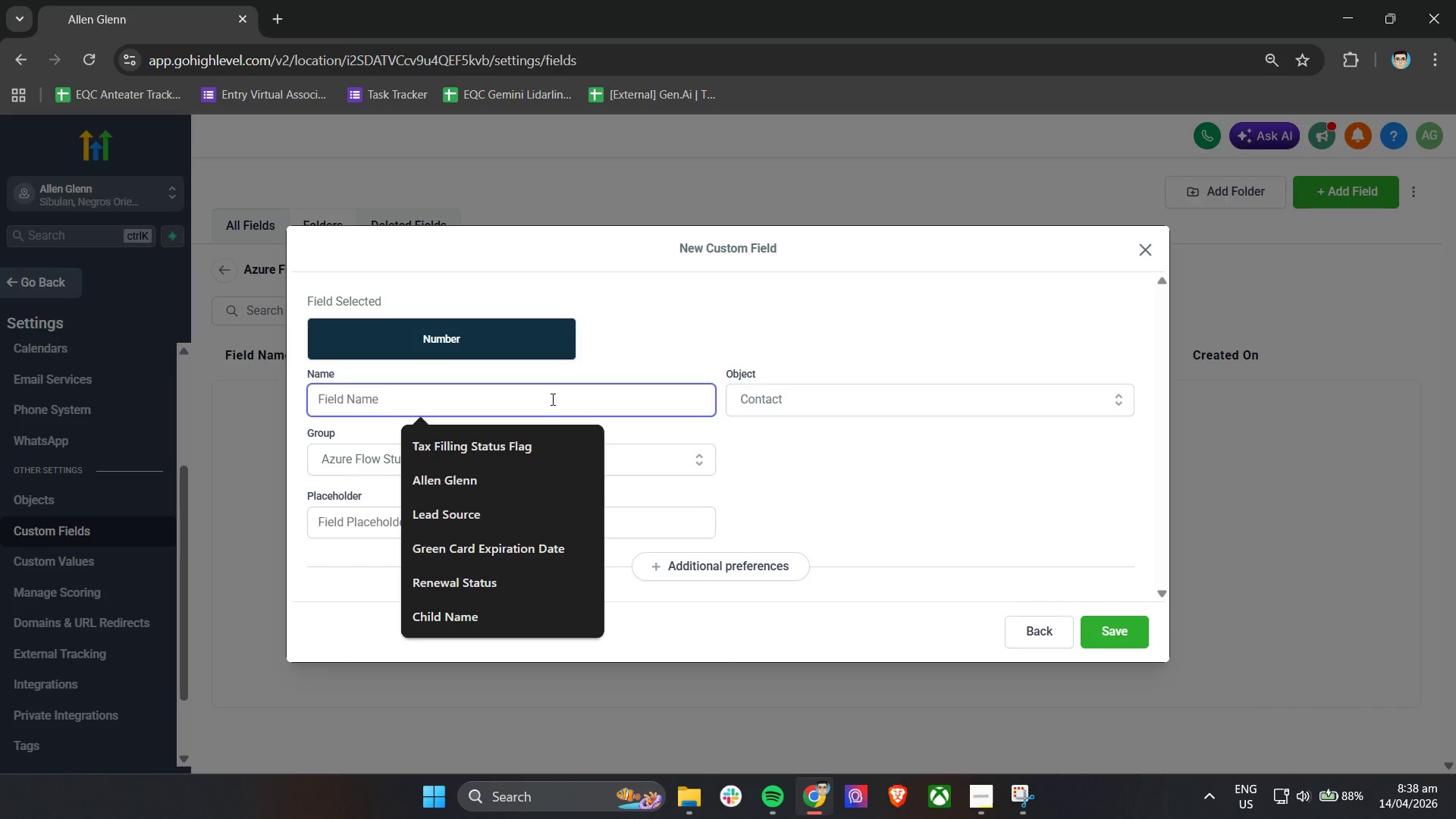 
type(Lead Score)
 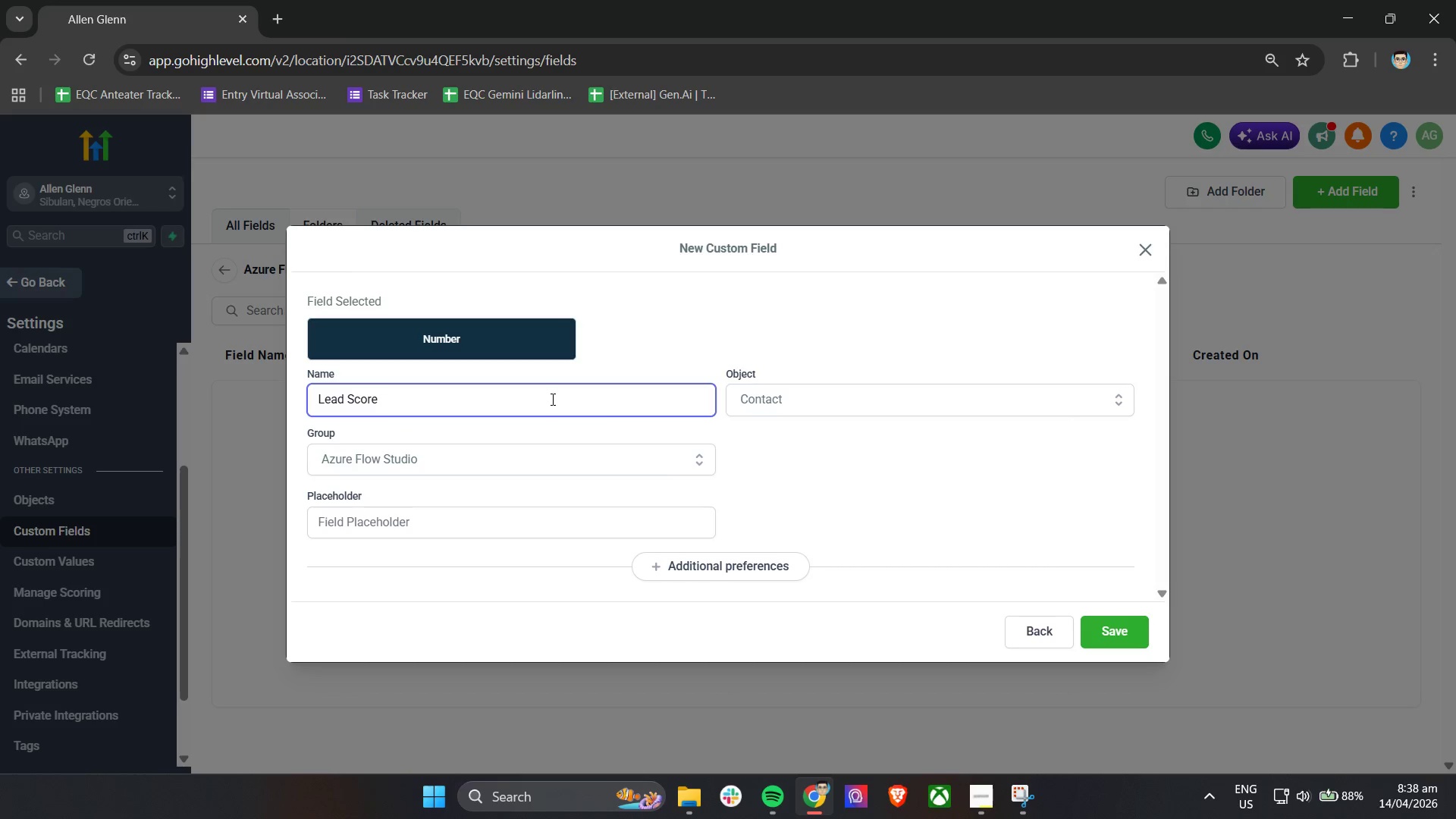 
double_click([875, 369])
 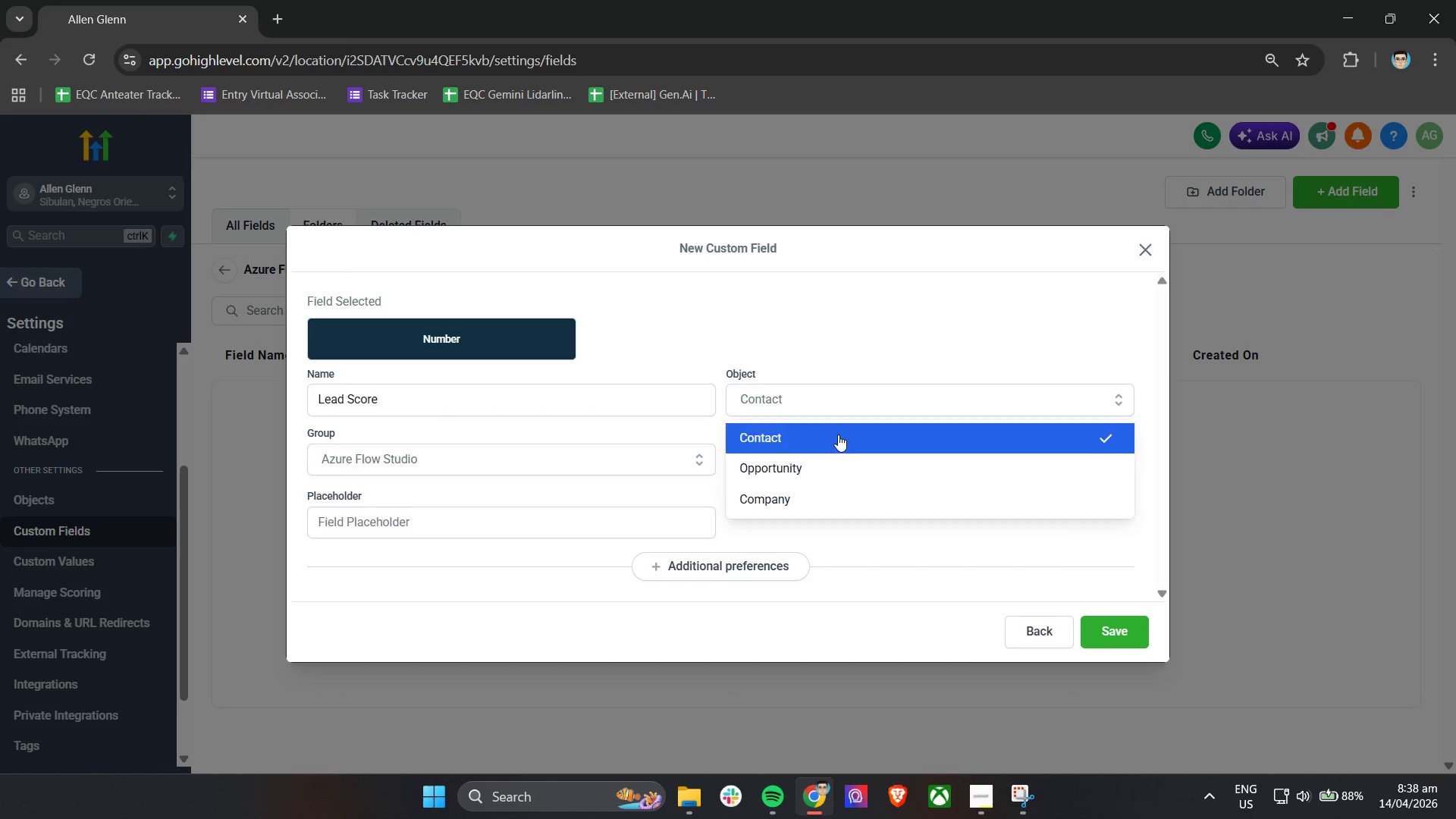 
left_click([838, 435])
 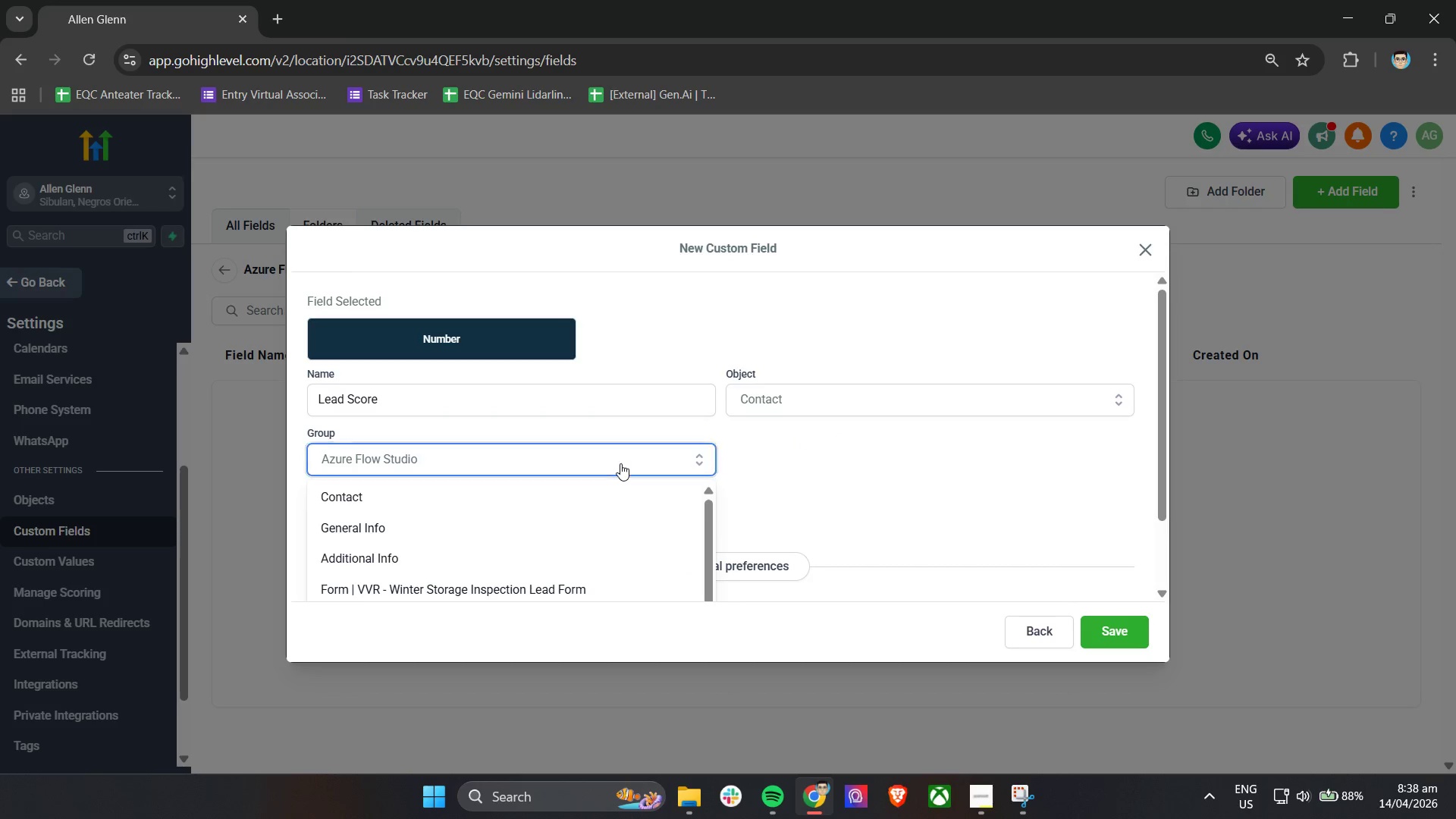 
double_click([620, 463])
 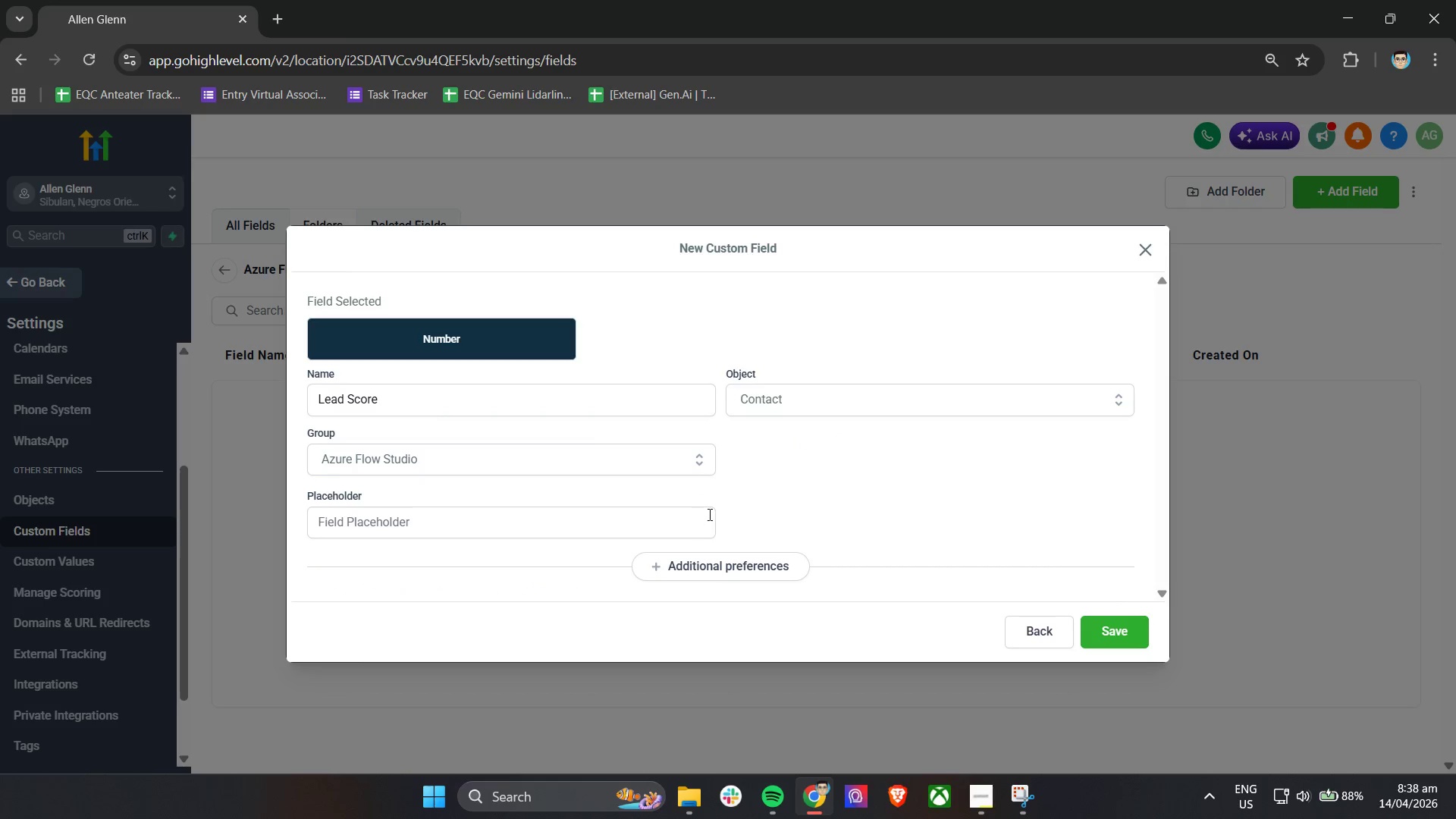 
left_click([653, 464])
 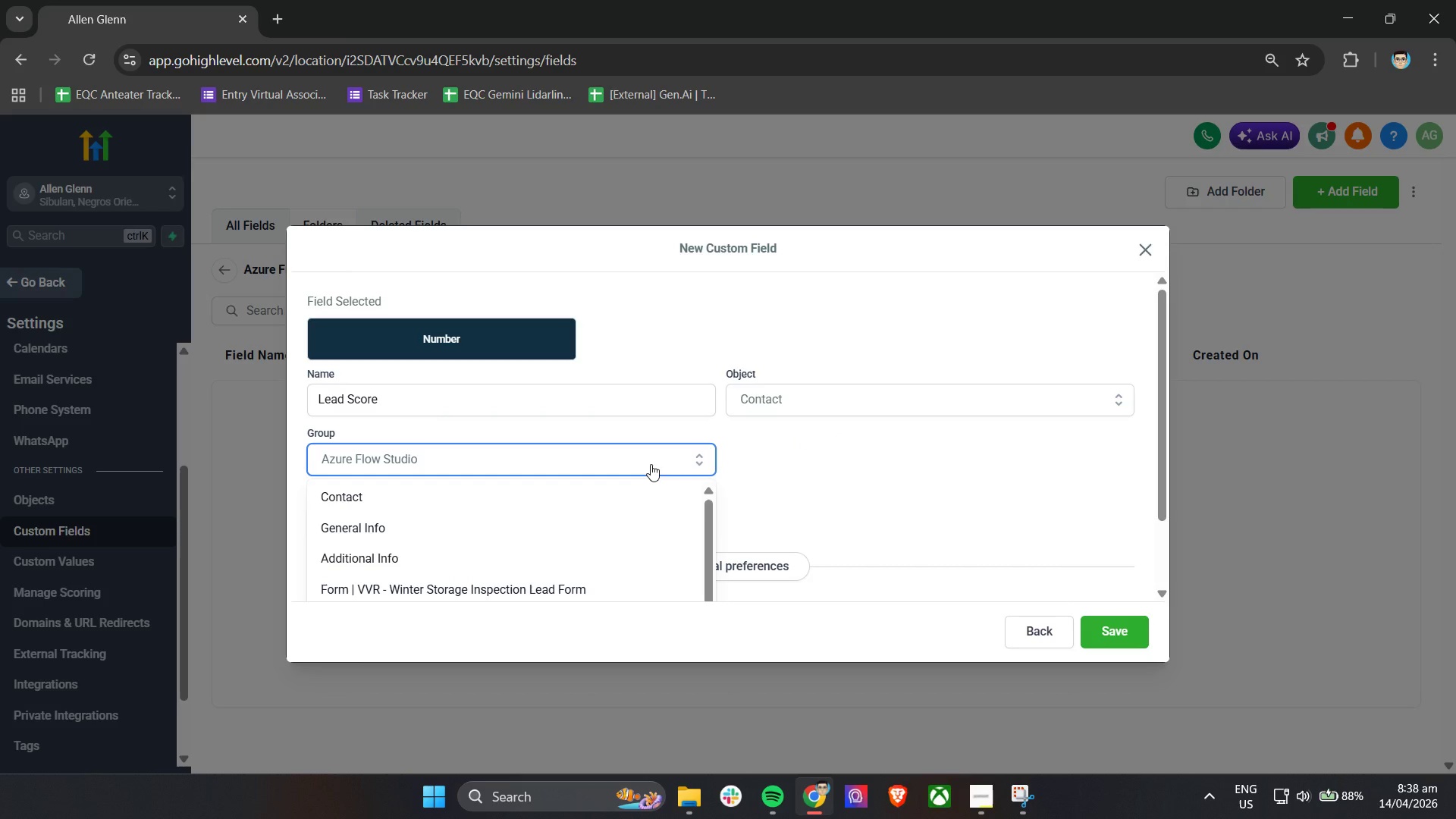 
left_click([651, 464])
 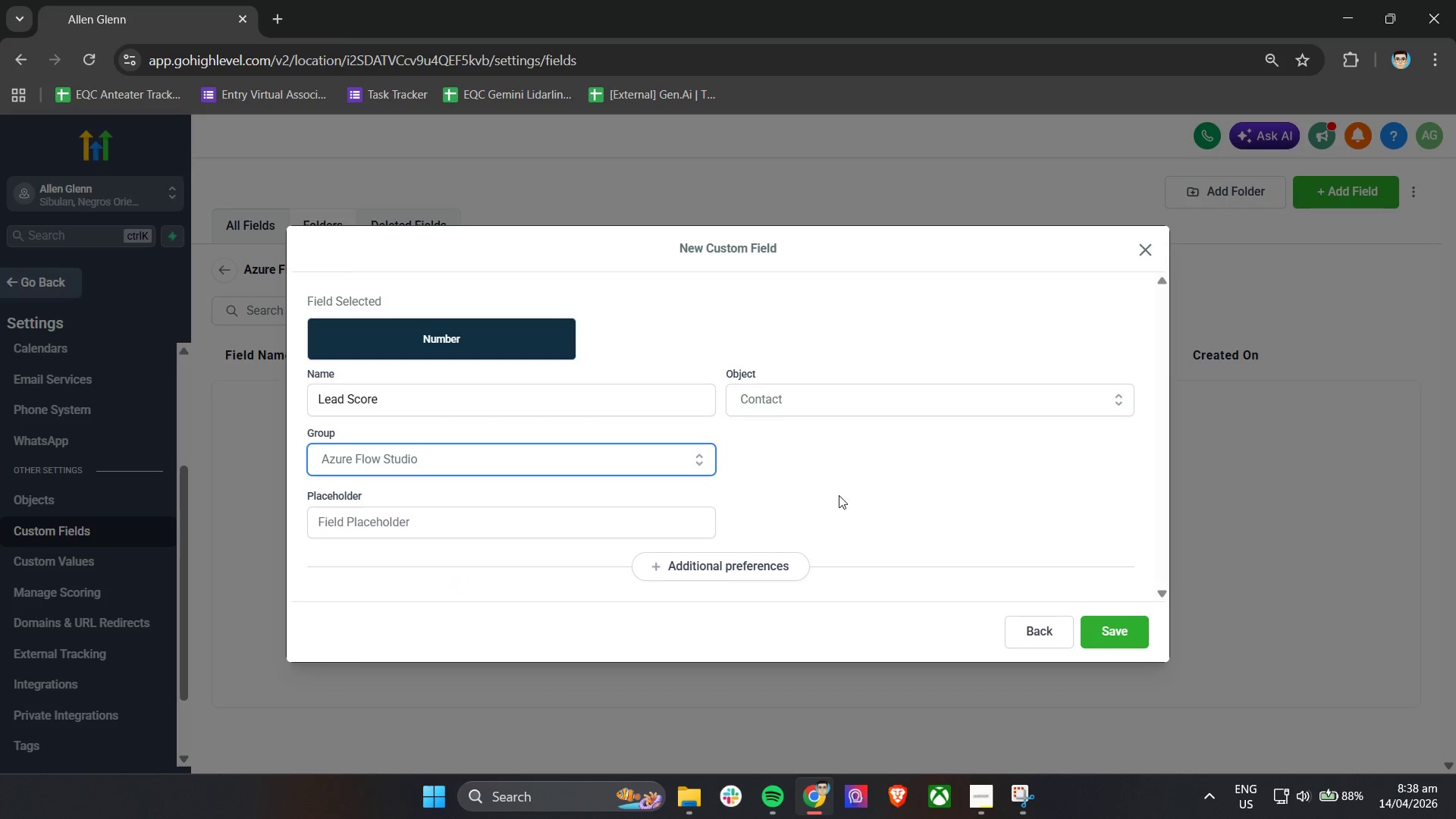 
left_click([910, 507])
 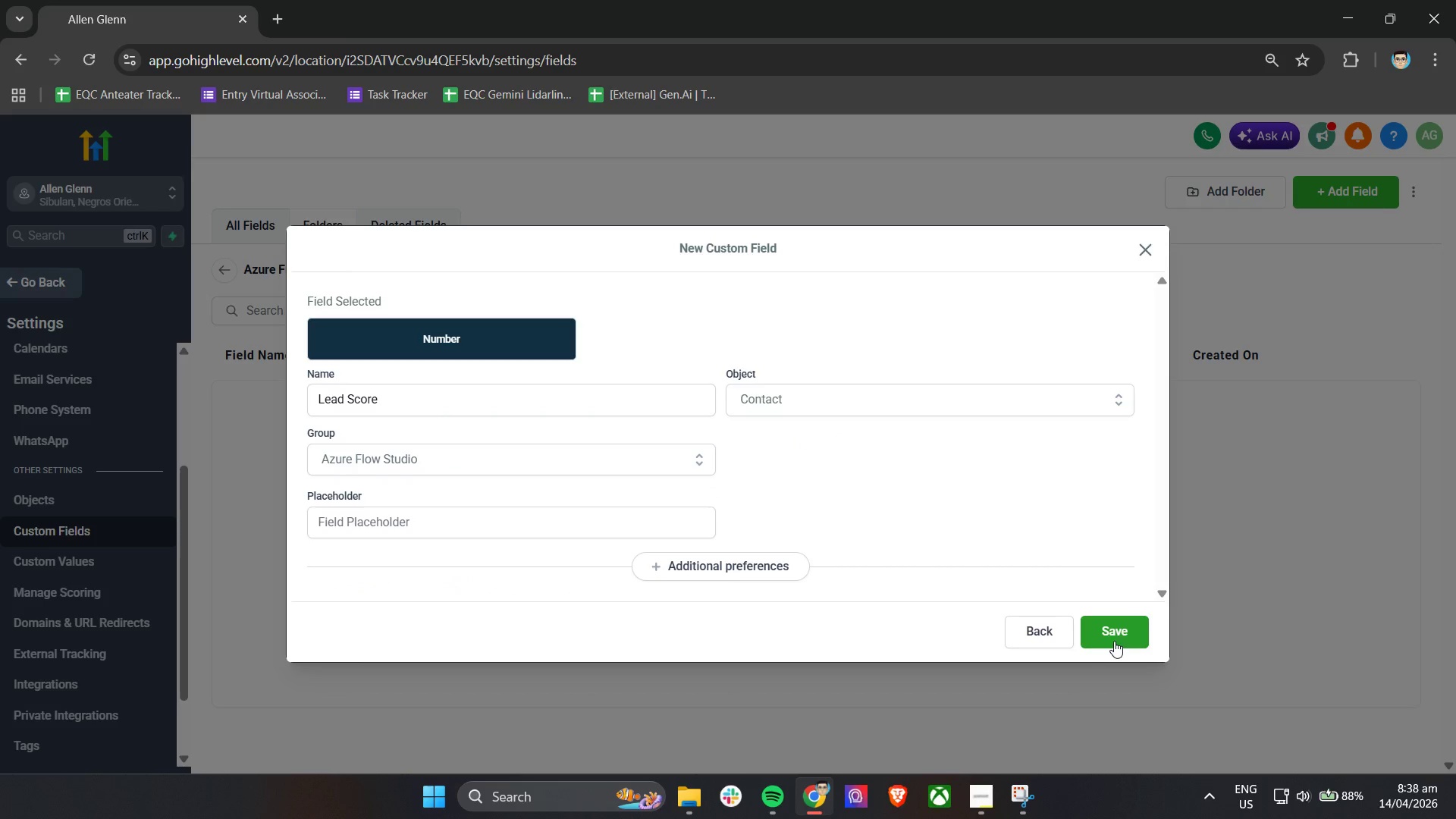 
left_click([1114, 641])
 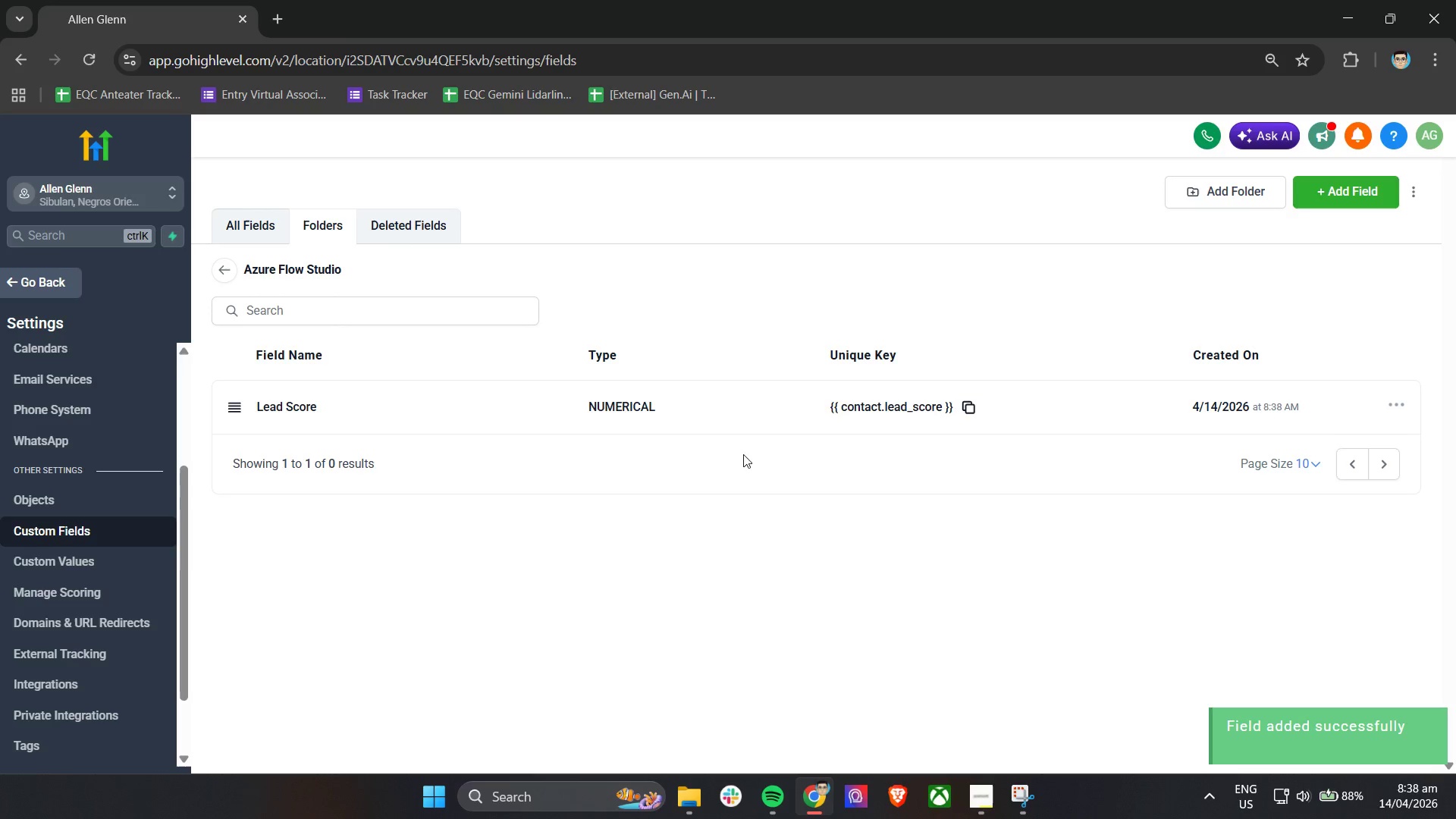 
left_click([46, 660])
 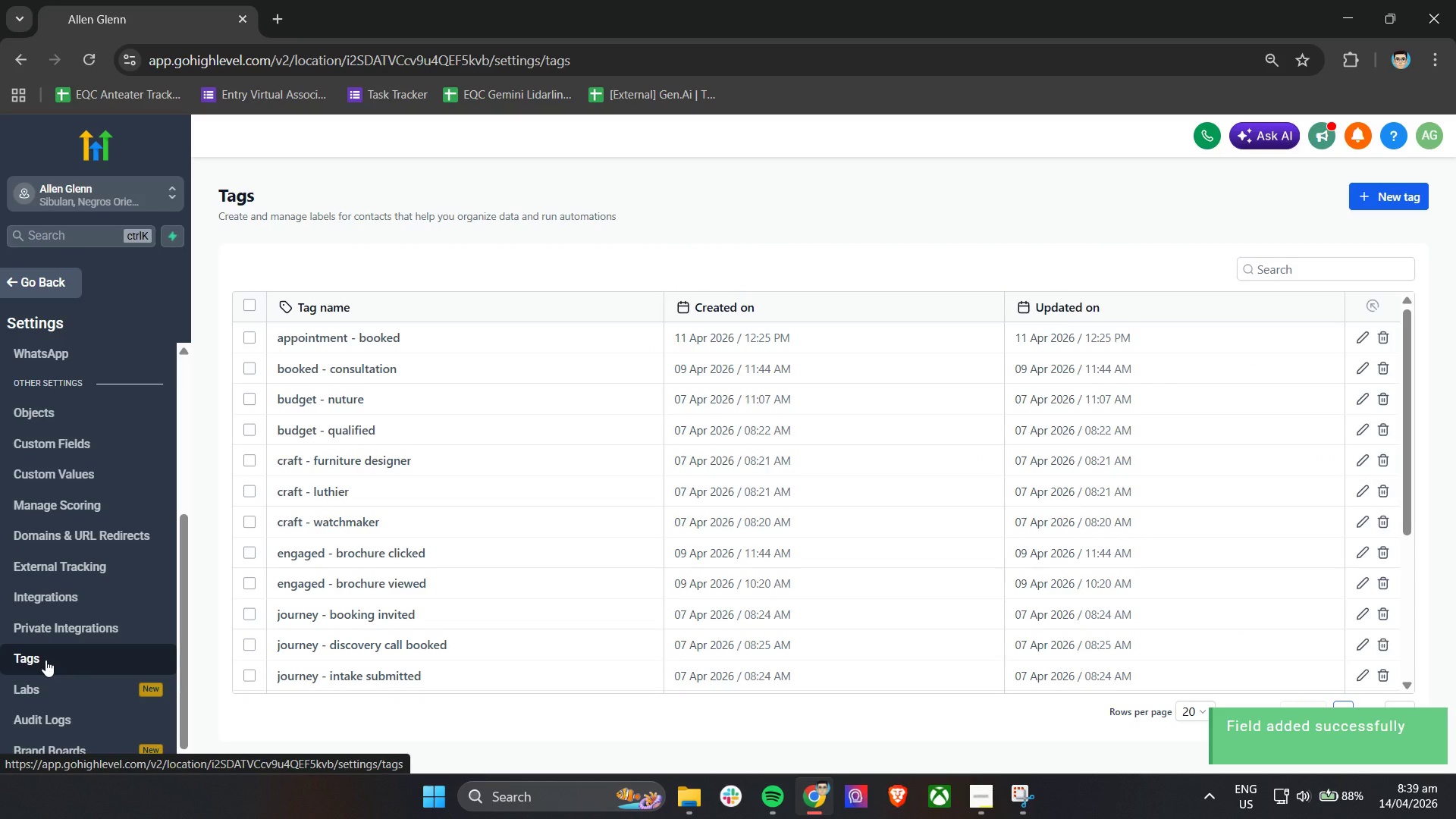 
scroll: coordinate [61, 602], scroll_direction: down, amount: 3.0
 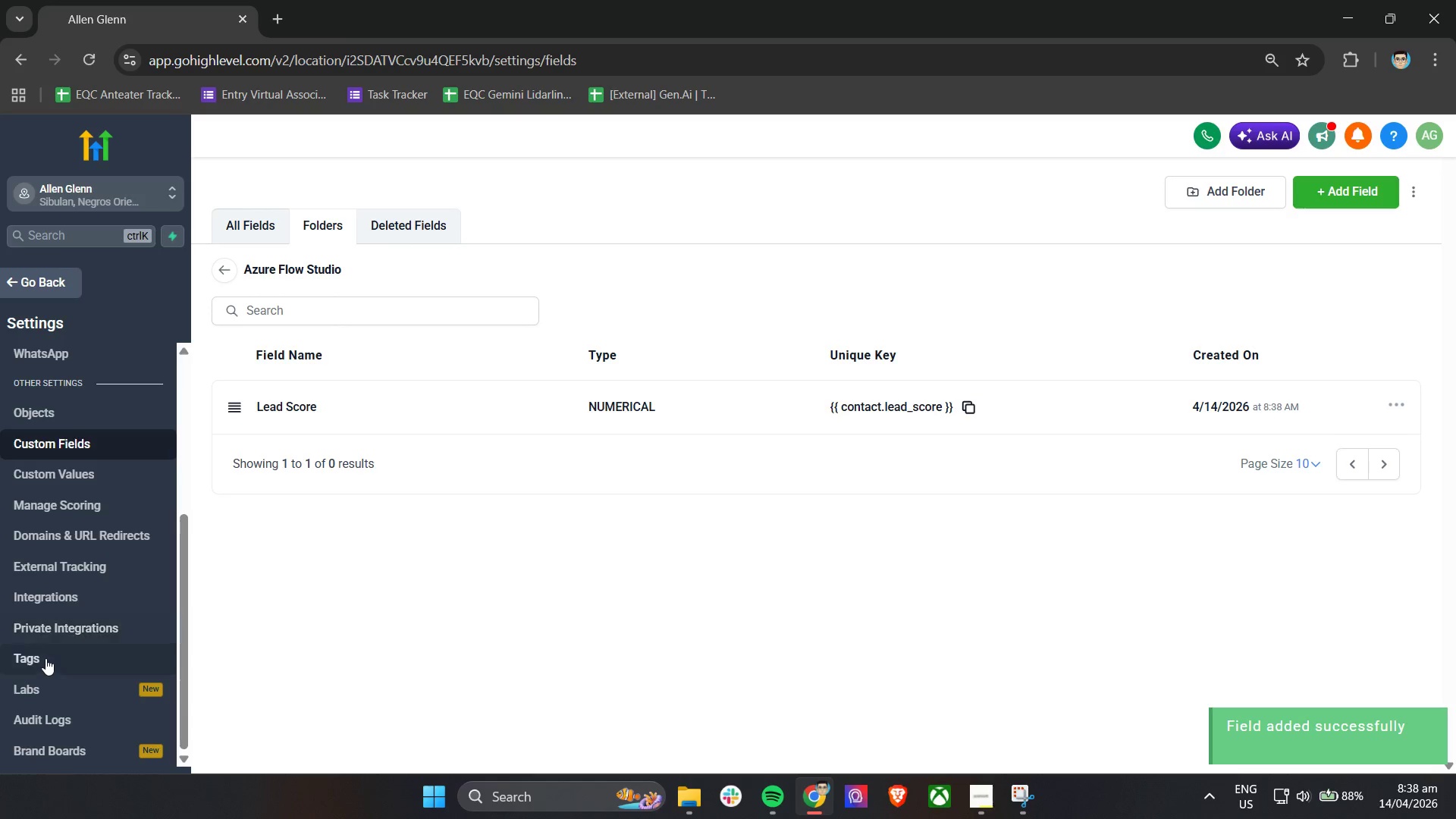 
left_click([1387, 203])
 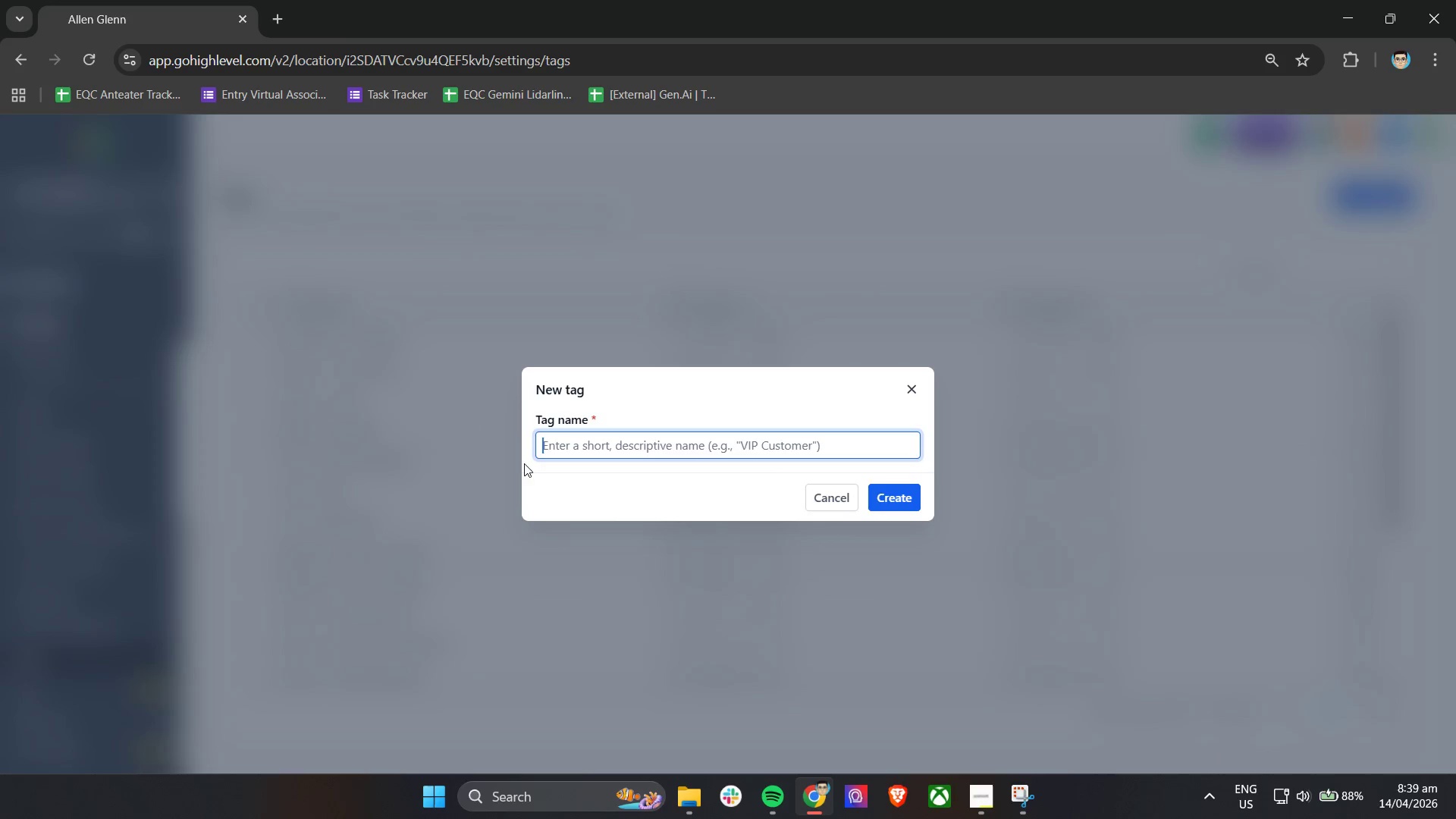 
left_click([620, 441])
 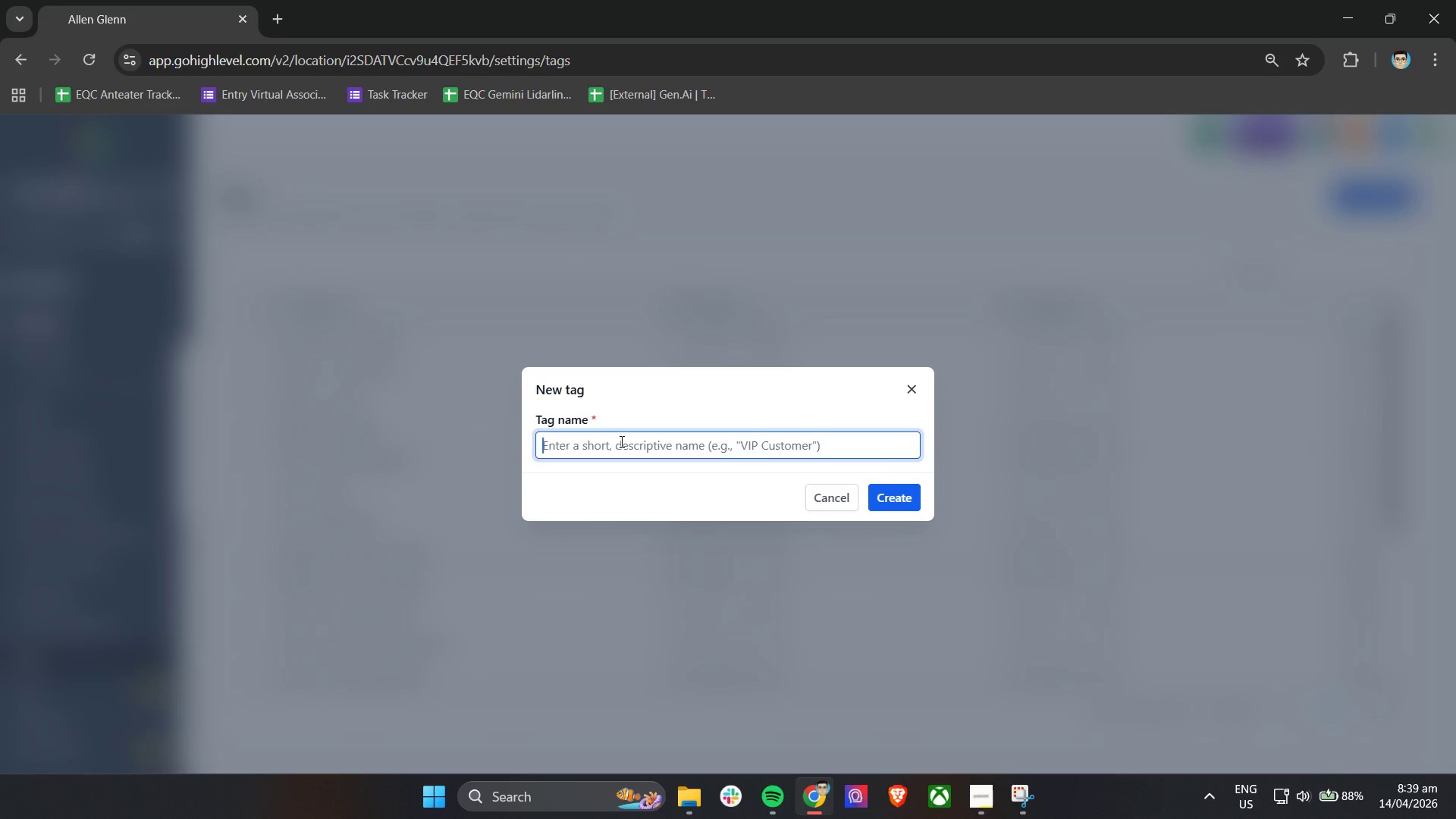 
type(event_PDF)
key(Backspace)
key(Backspace)
key(Backspace)
type(pdf_download)
 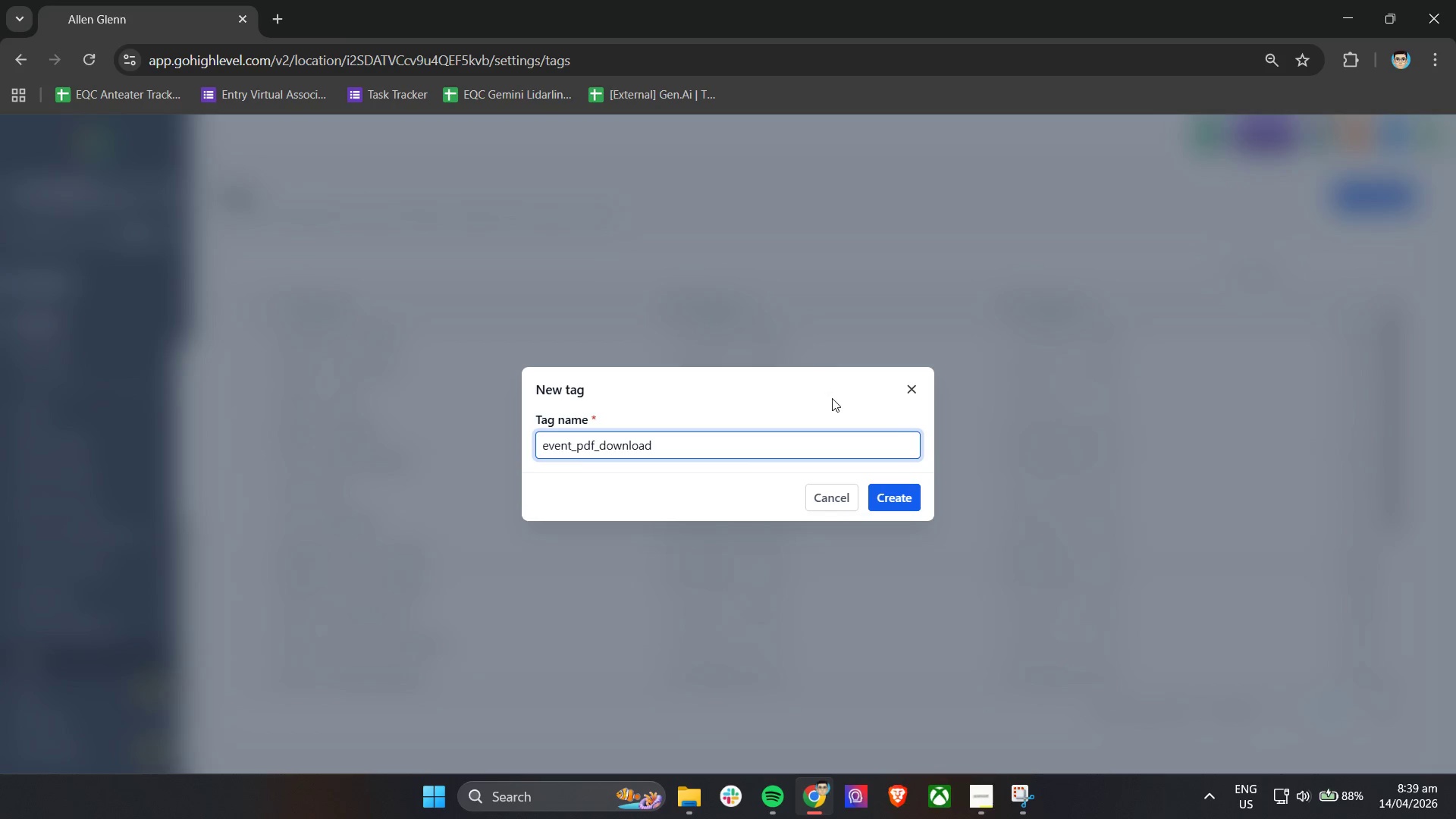 
left_click([904, 492])
 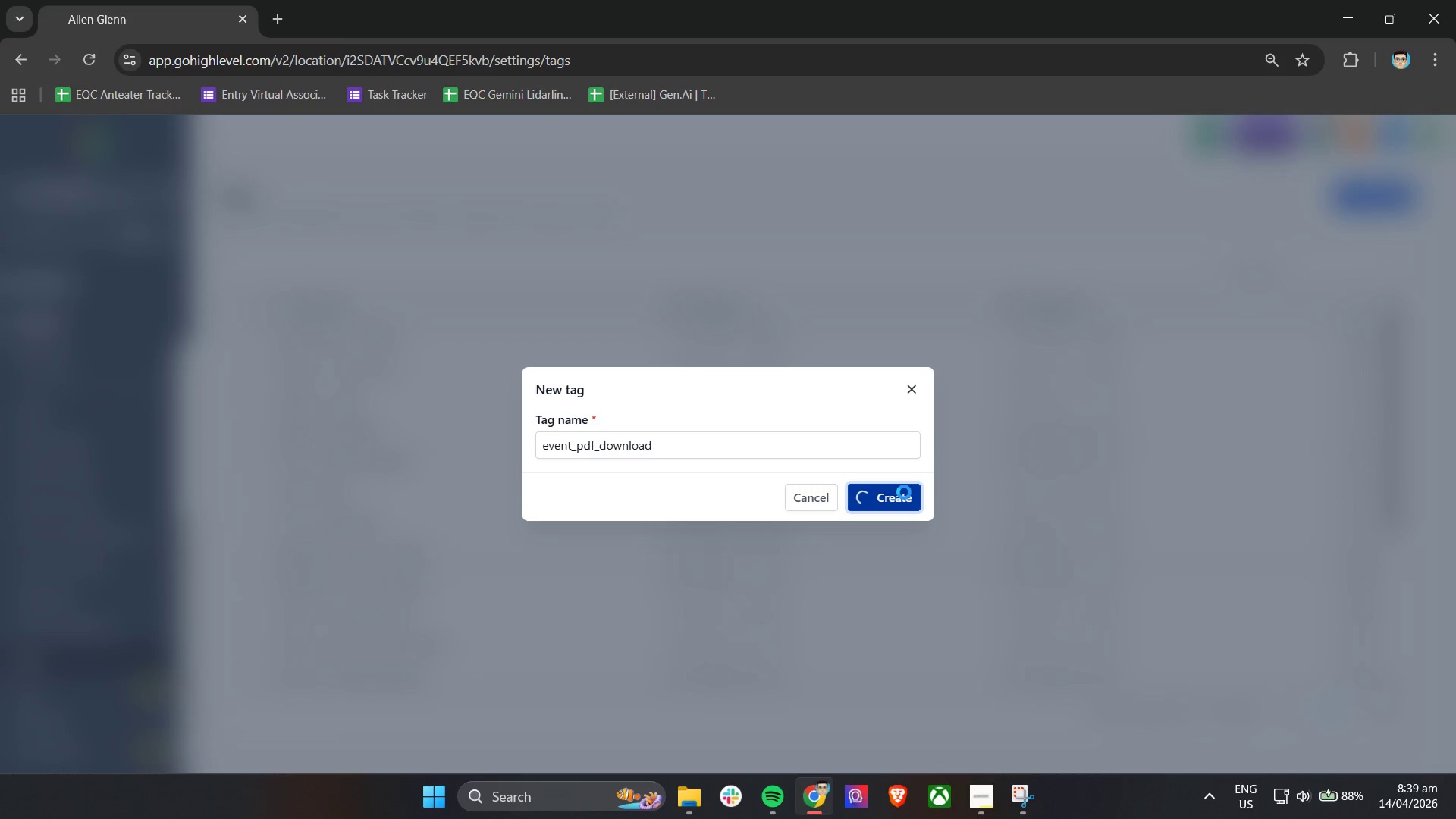 
wait(10.58)
 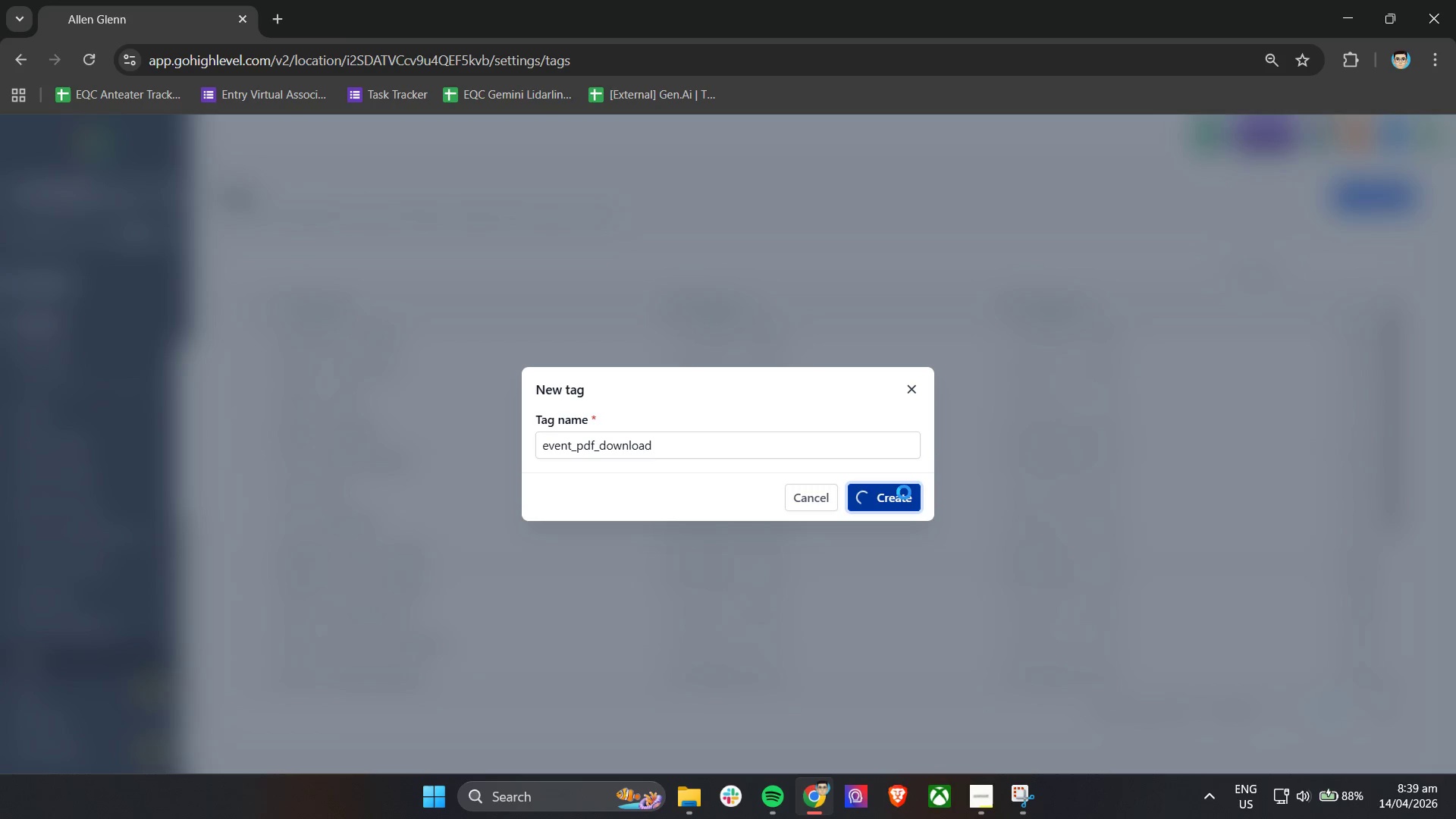 
left_click([1392, 199])
 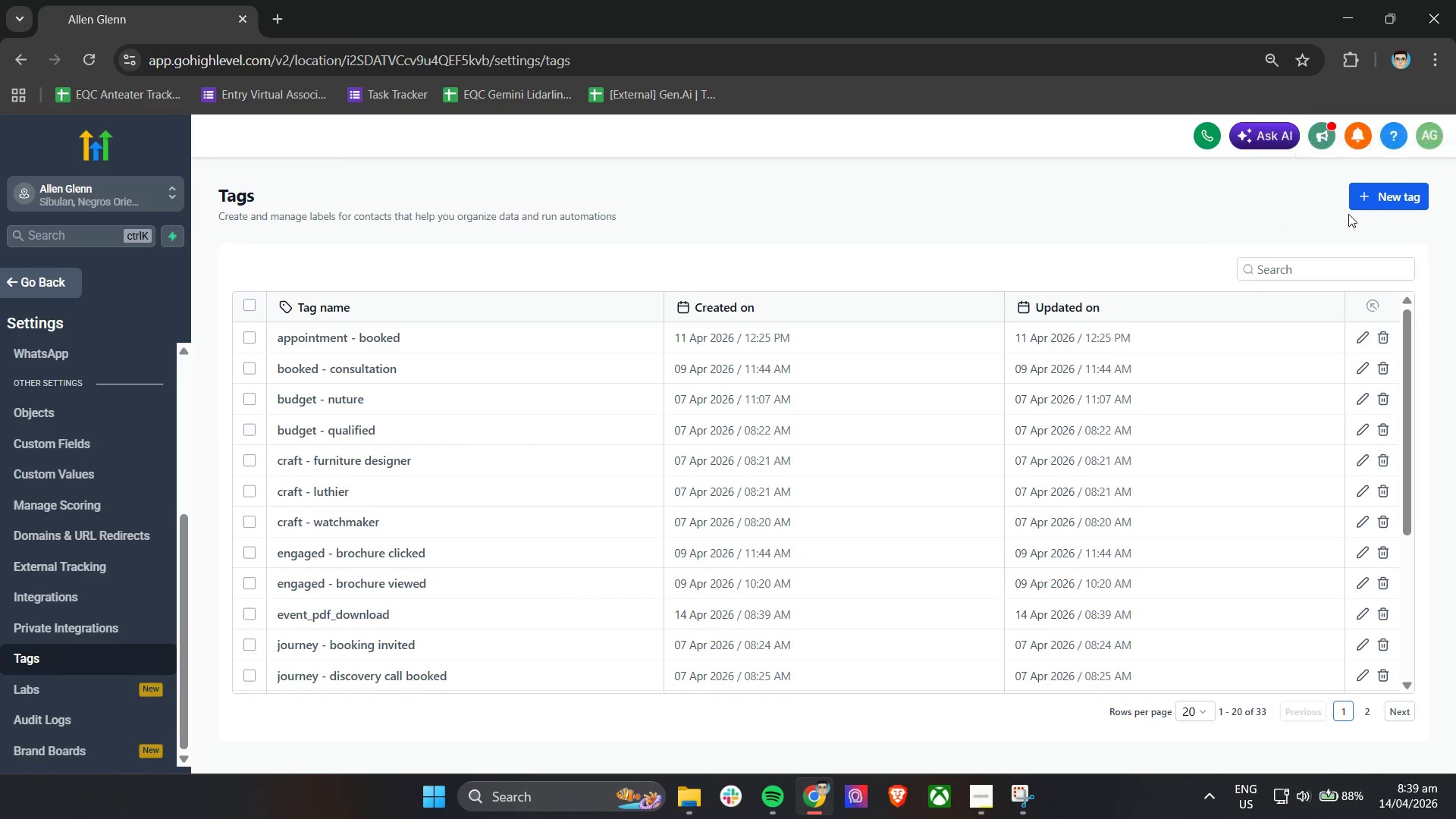 
left_click([1360, 197])
 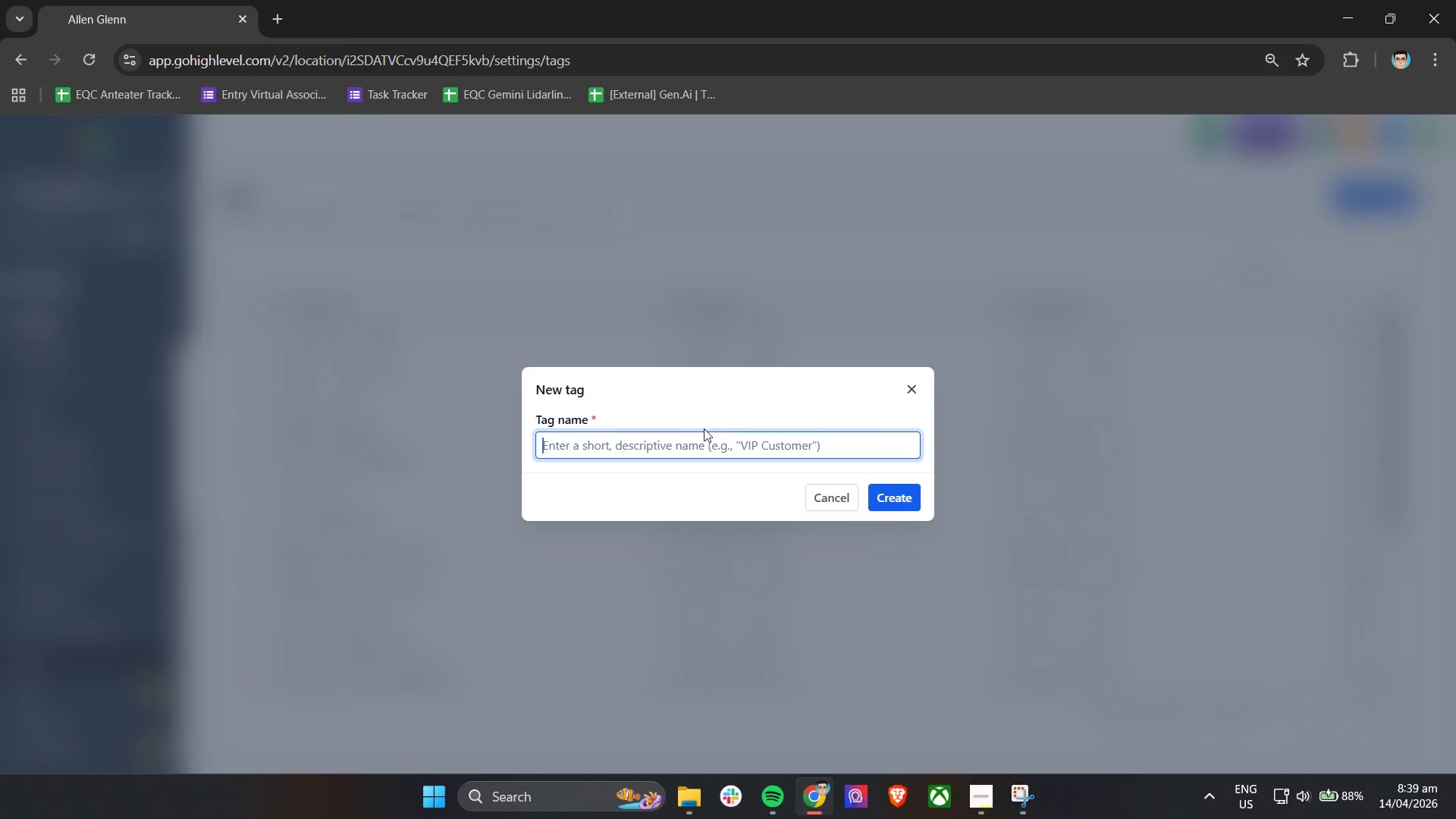 
left_click([691, 437])
 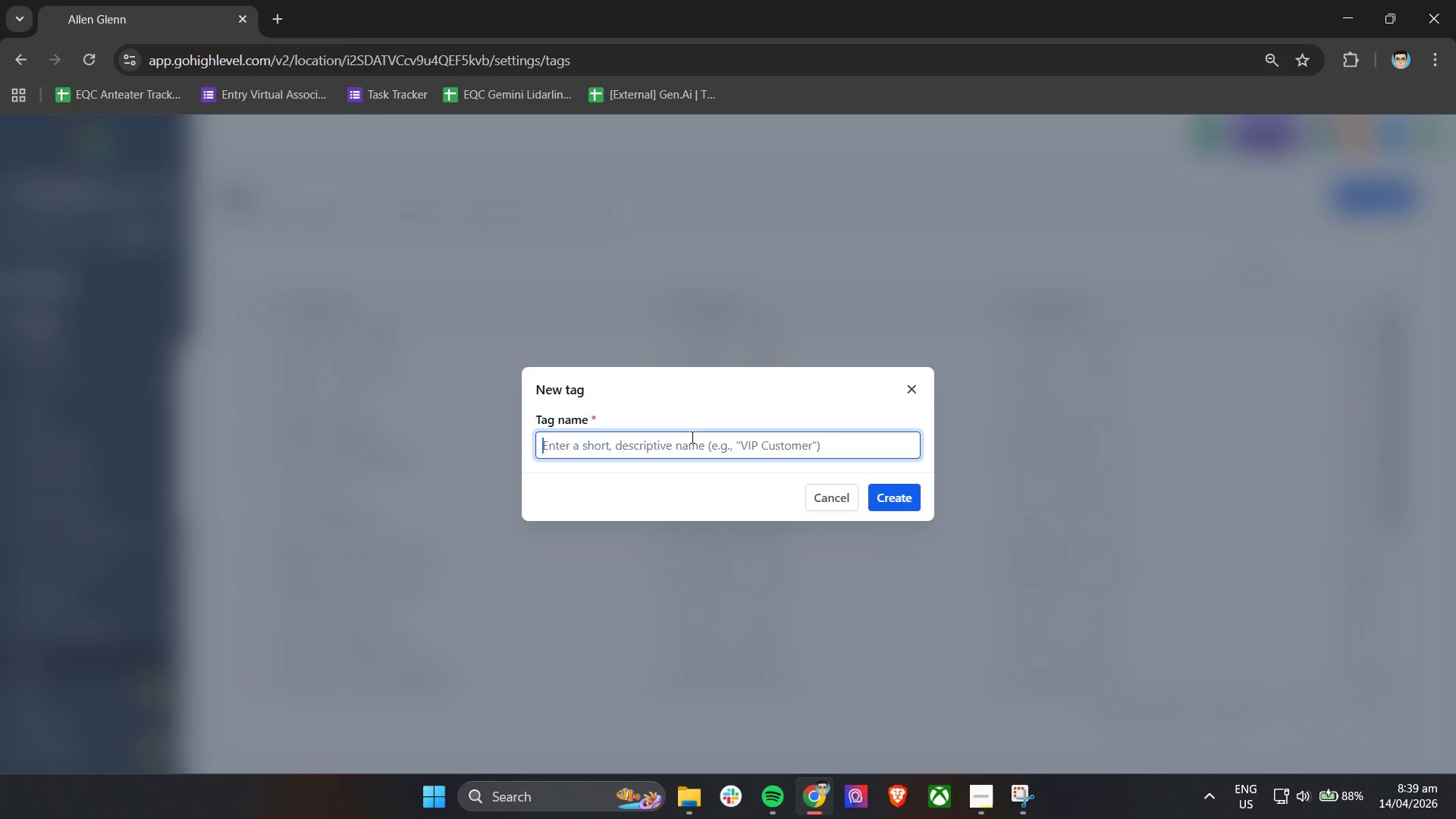 
type(event_pricing )
key(Backspace)
type(_visit)
 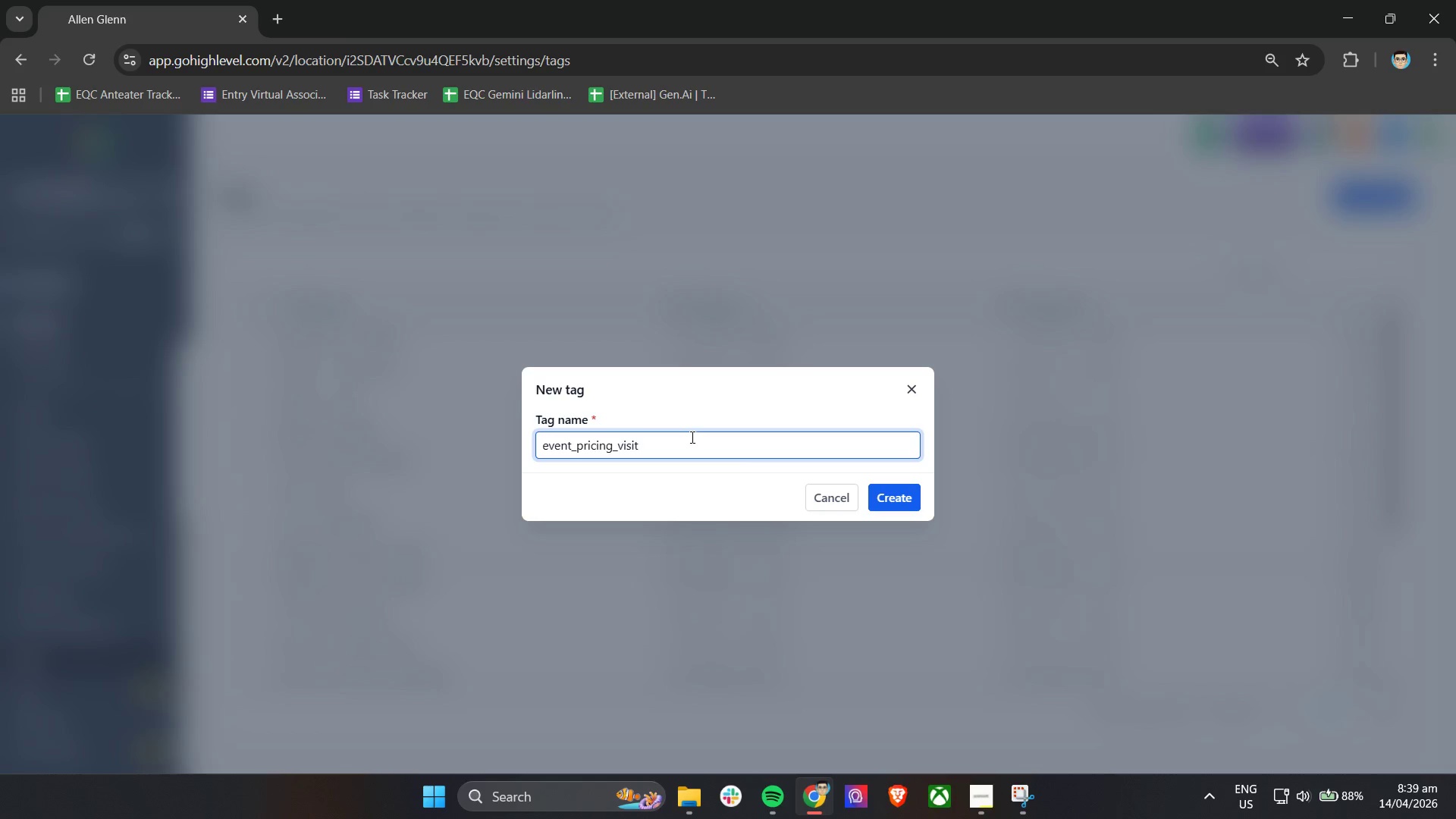 
wait(11.91)
 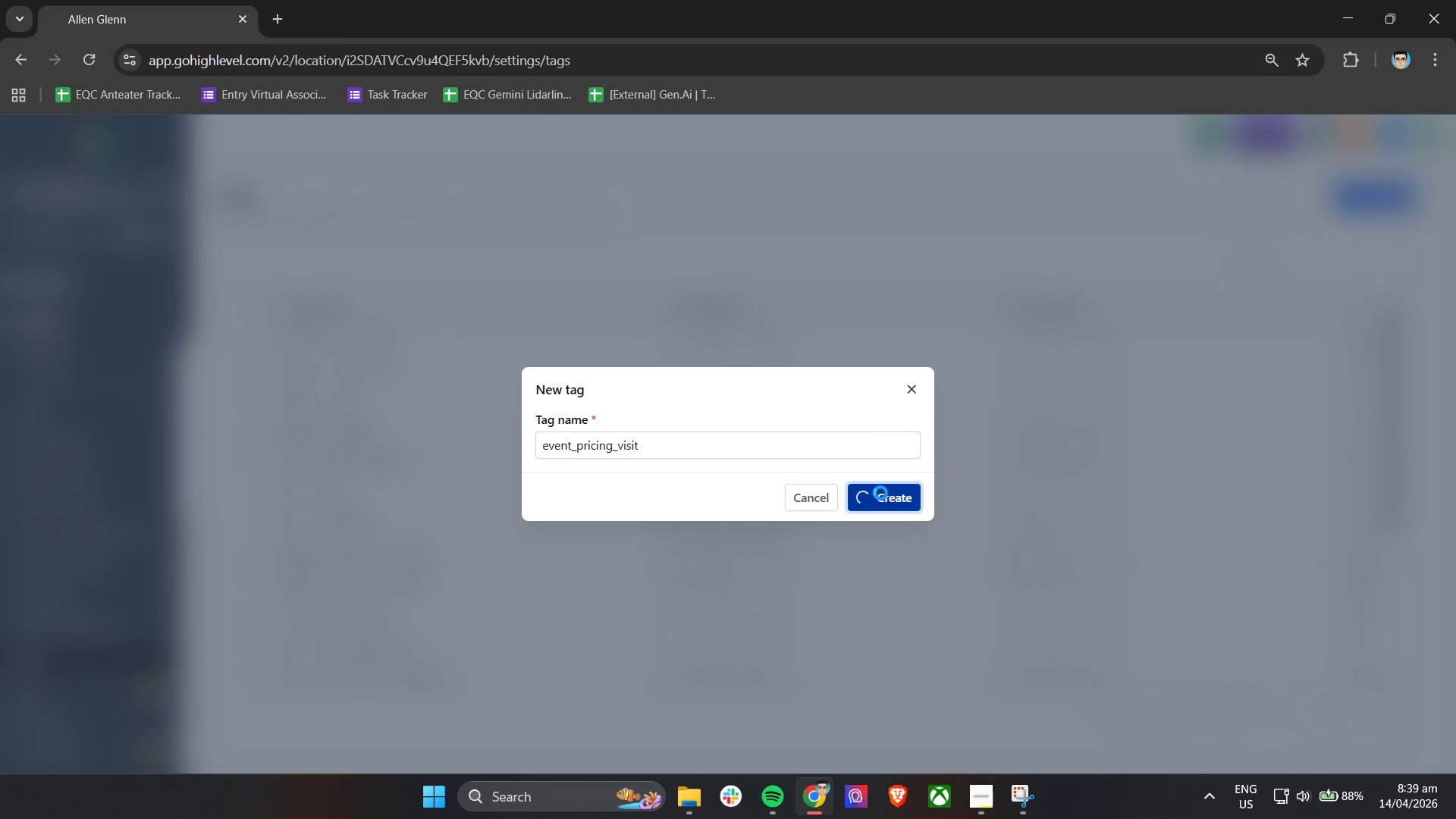 
left_click([1374, 199])
 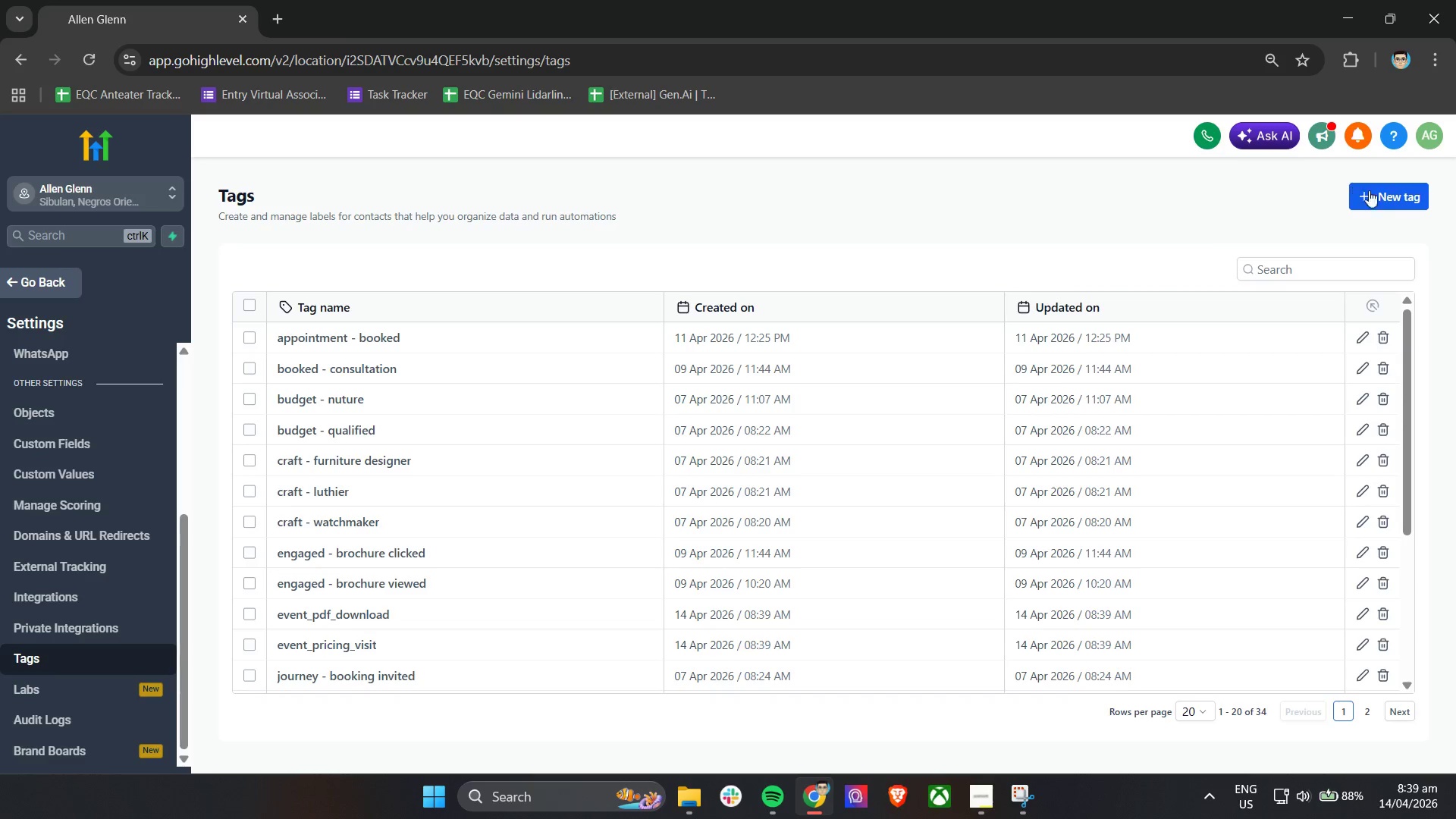 
left_click([1382, 196])
 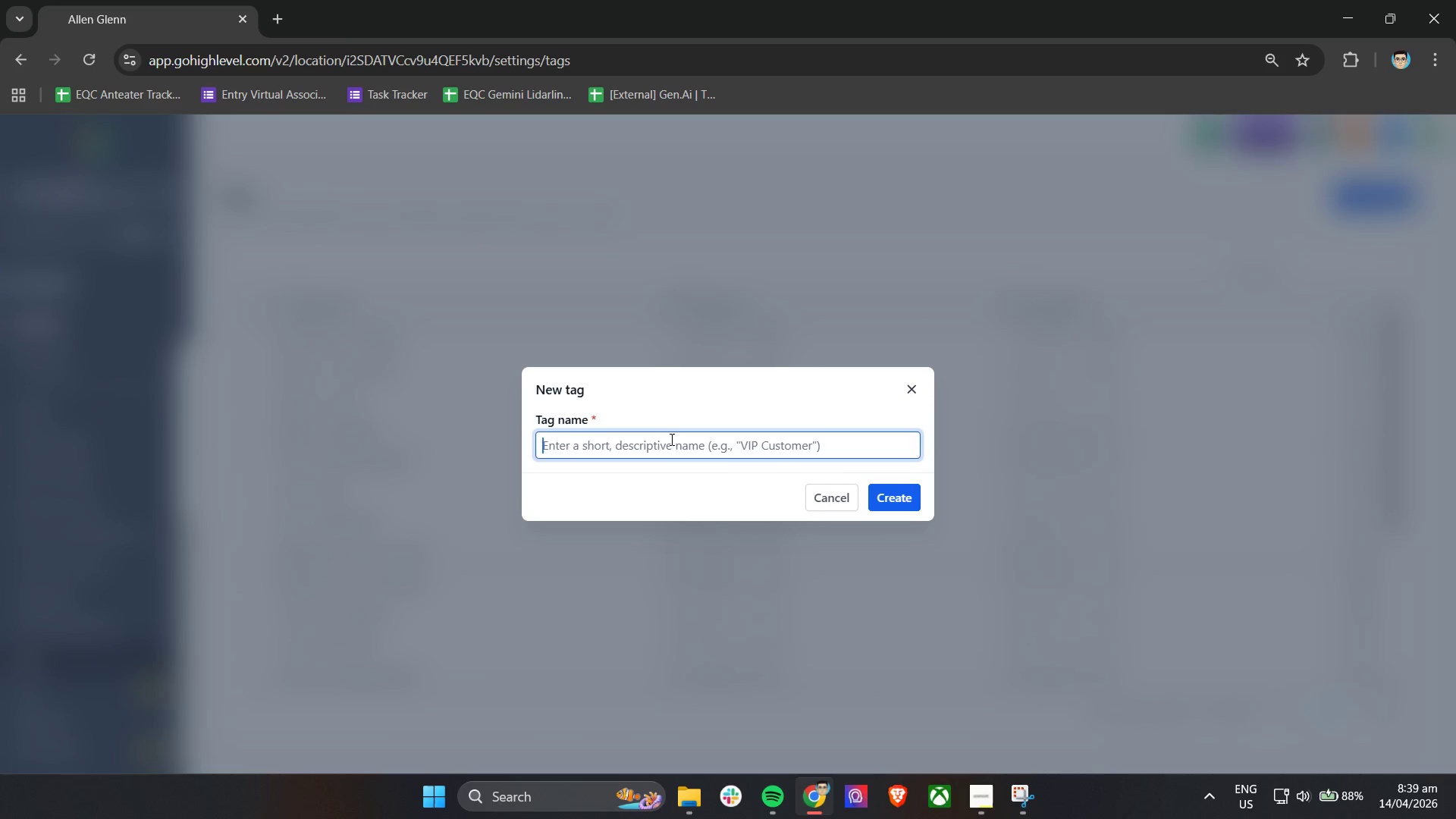 
double_click([670, 439])
 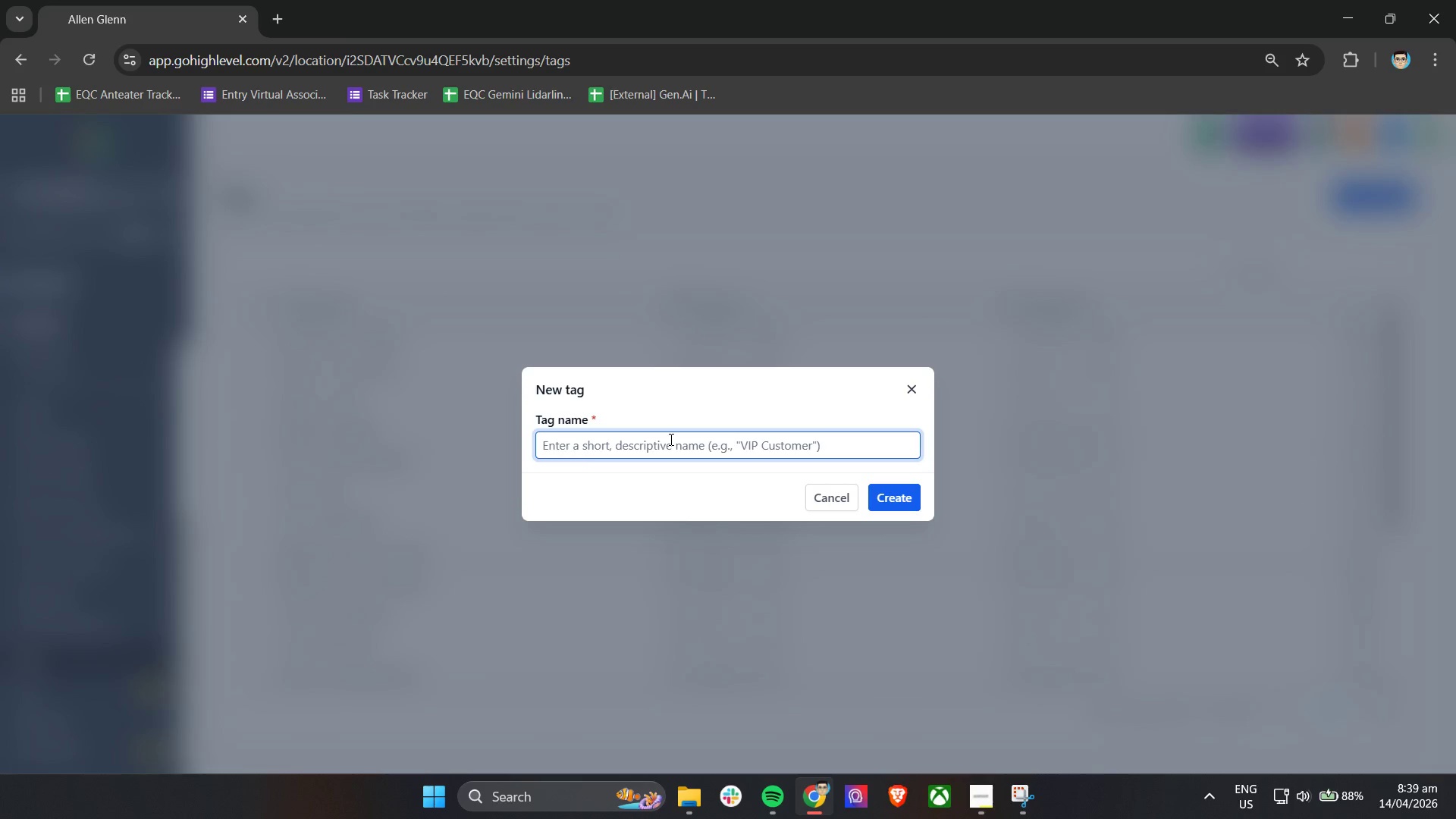 
type(event_info_session)
 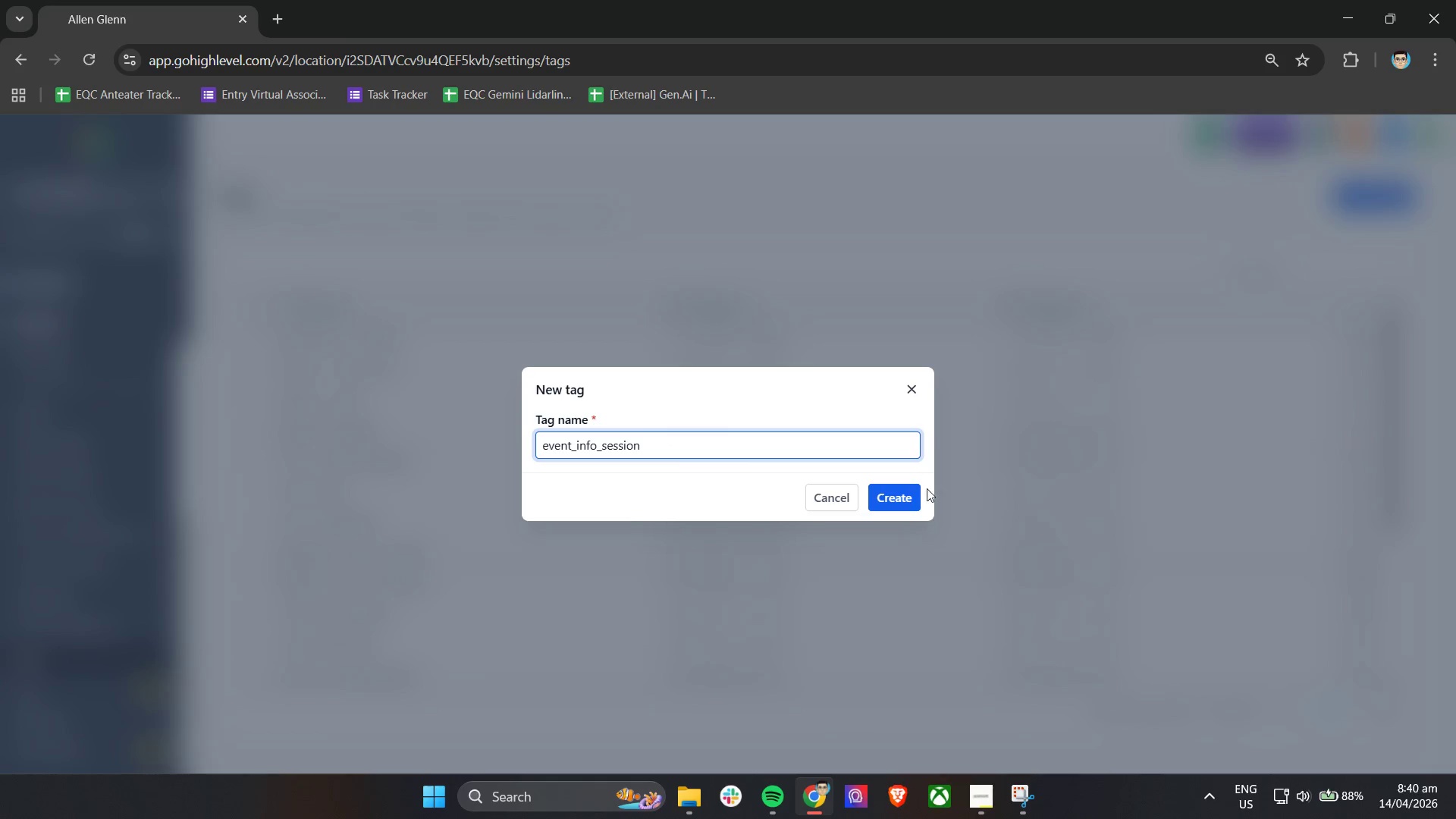 
left_click([906, 497])
 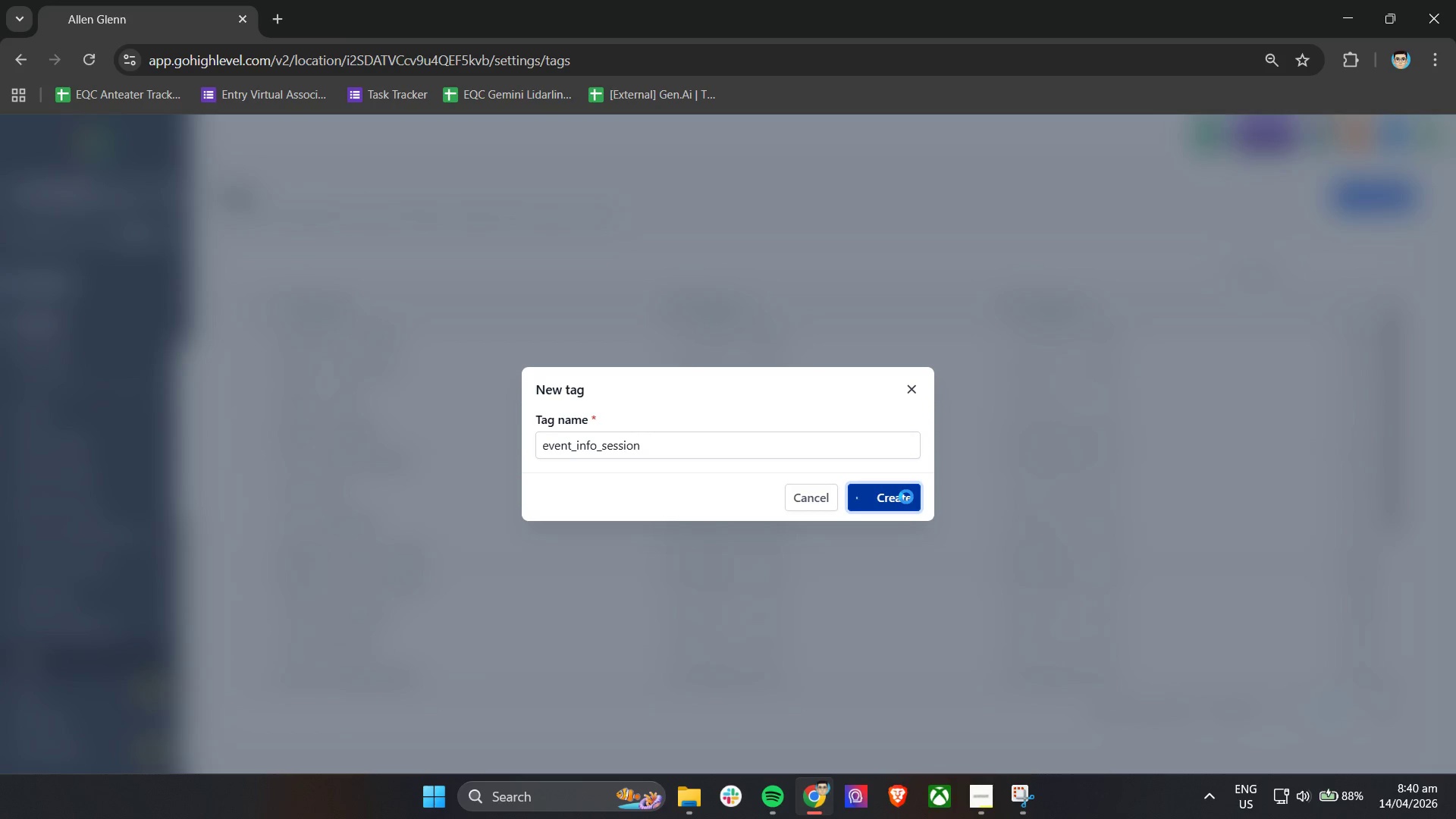 
mouse_move([910, 407])
 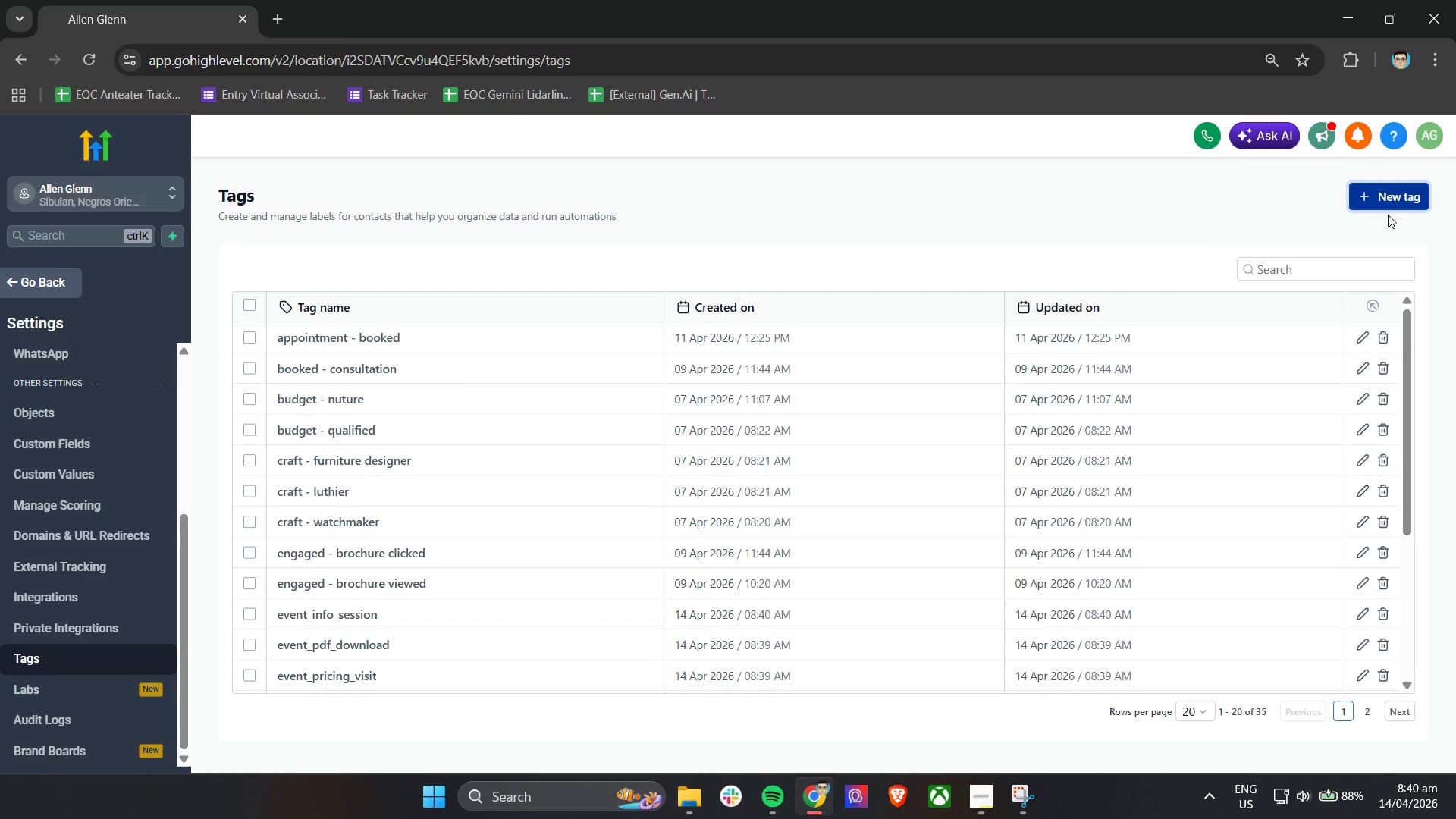 
left_click([1379, 190])
 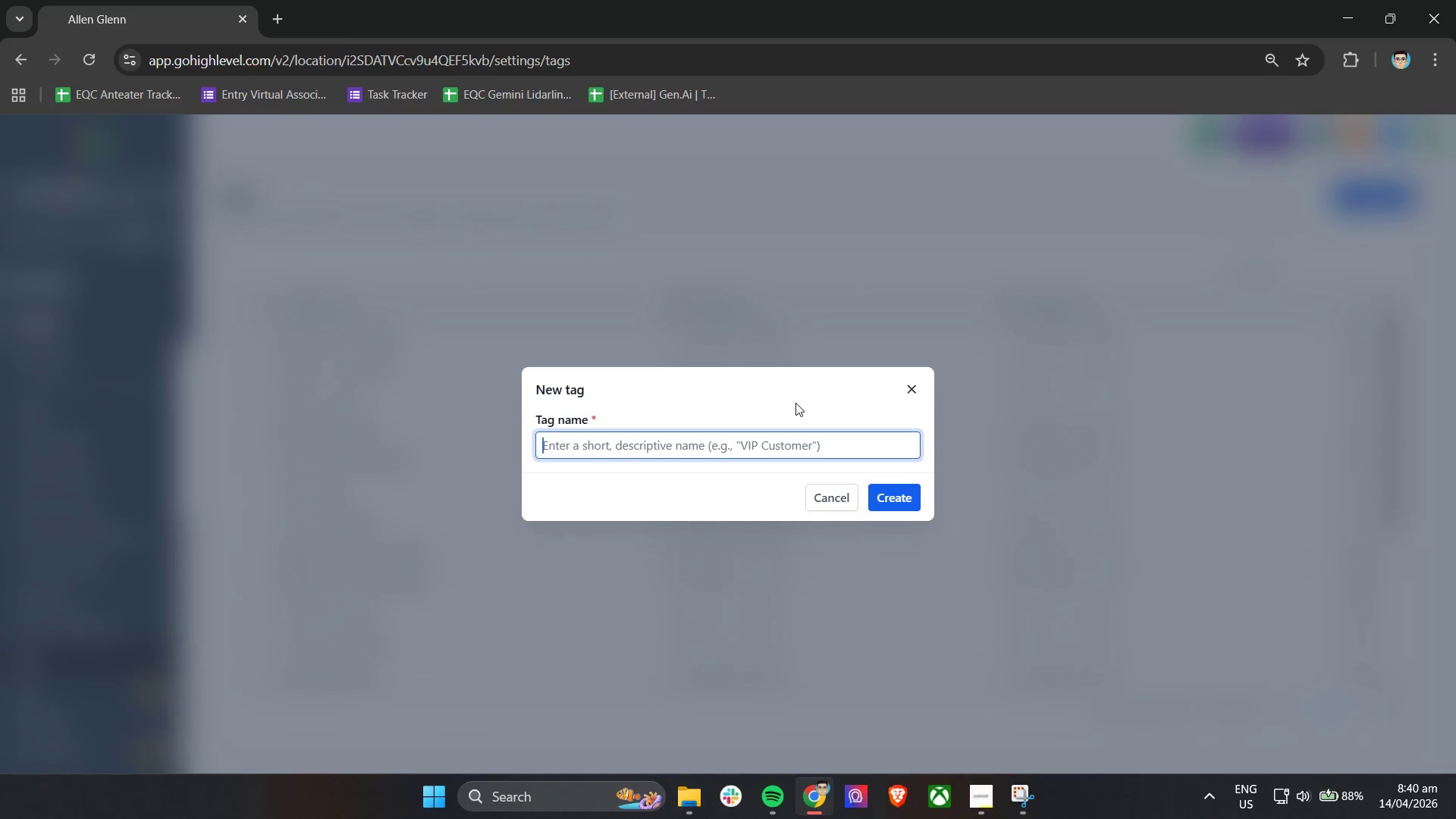 
type(event_inaci)
key(Backspace)
type(tive_14_days)
 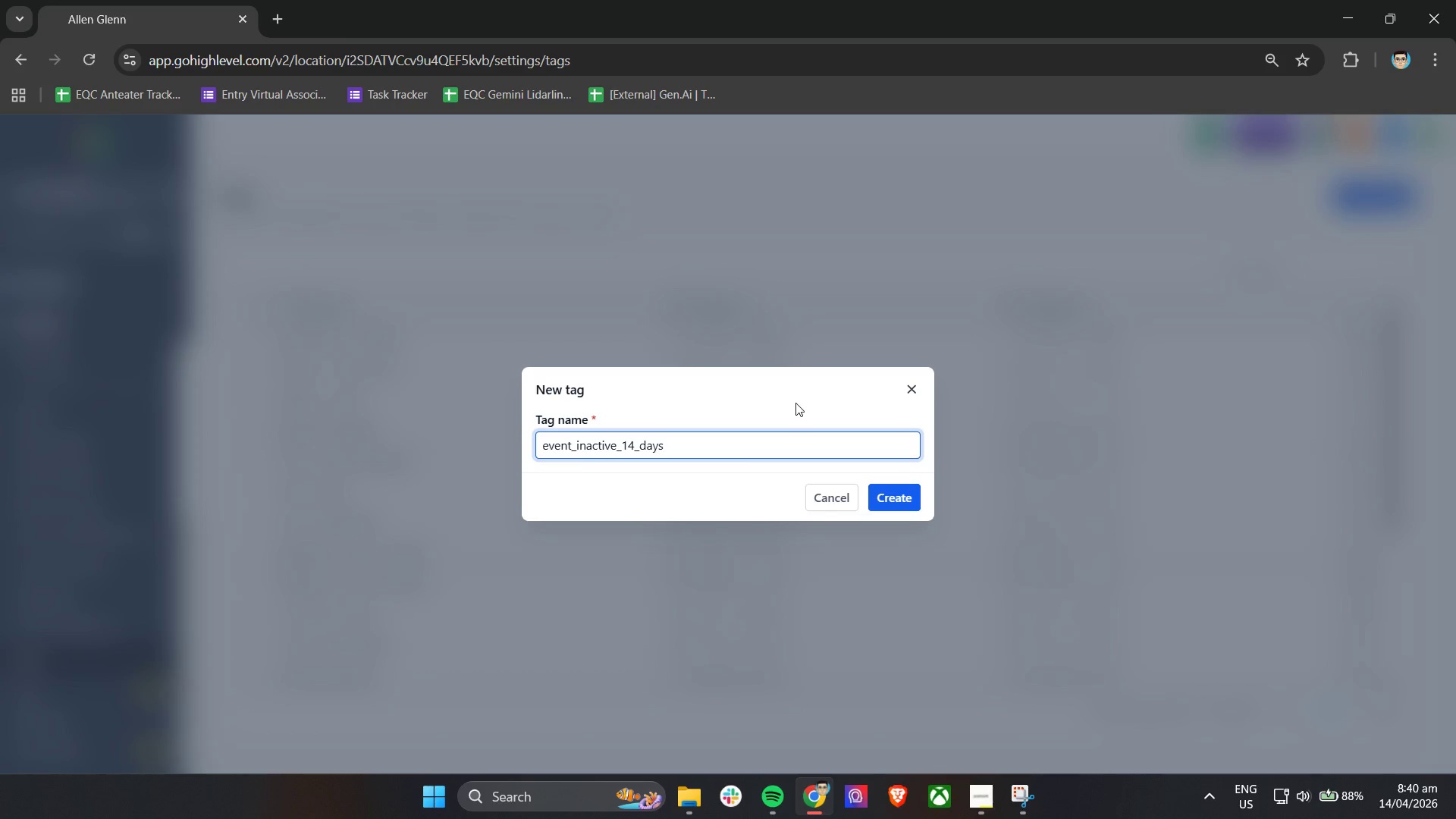 
left_click([908, 495])
 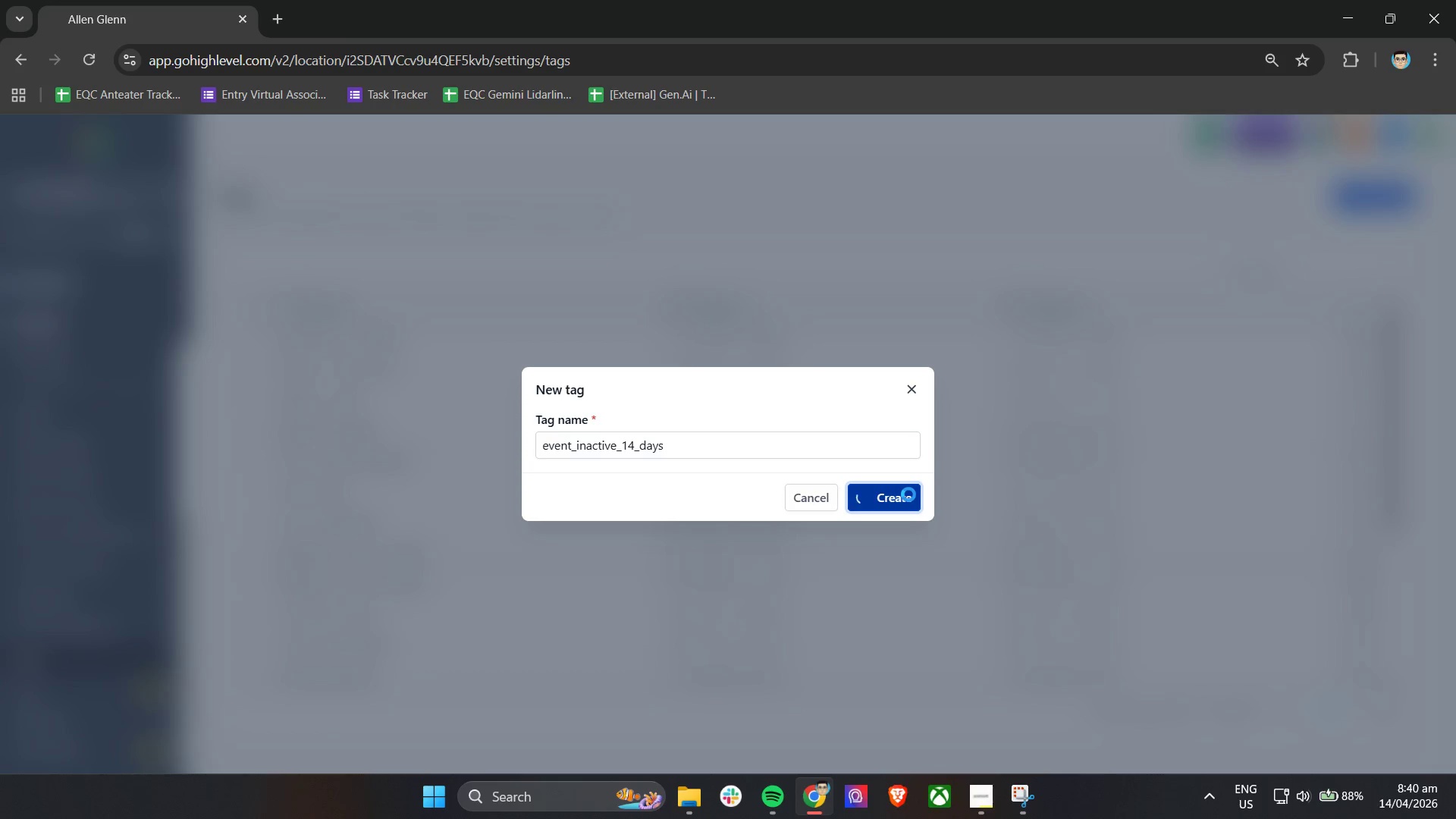 
wait(8.58)
 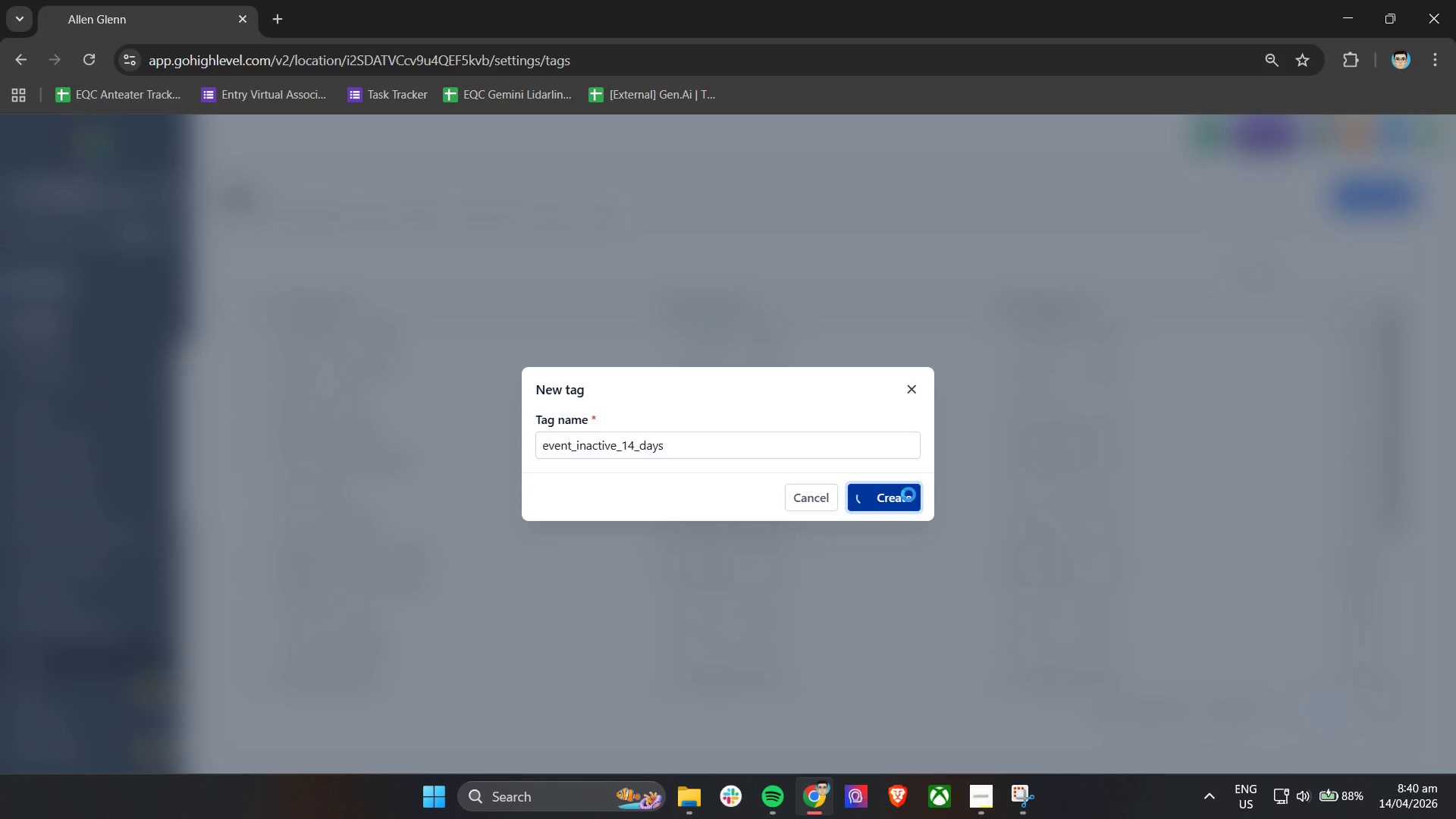 
left_click([48, 284])
 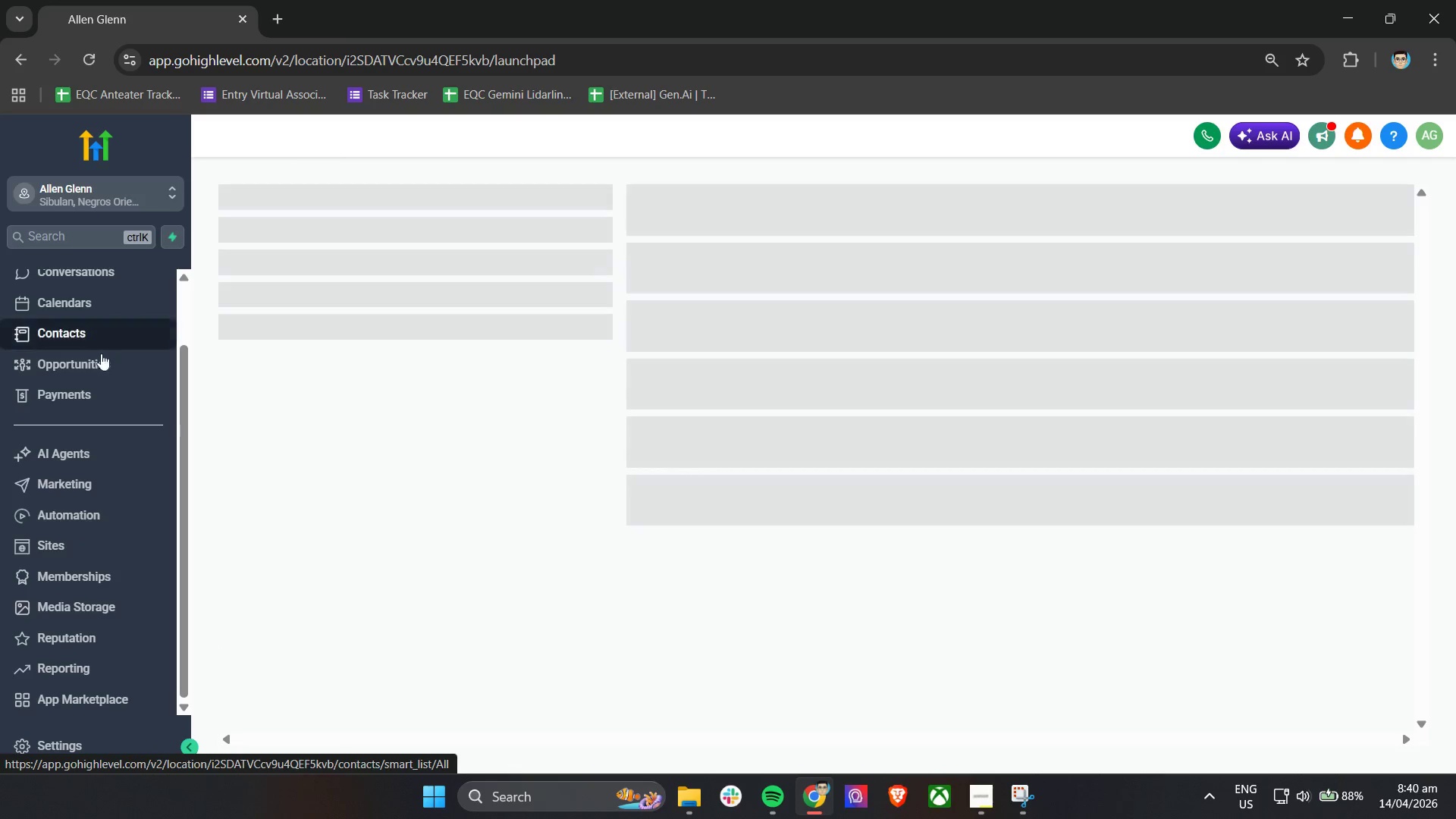 
right_click([99, 374])
 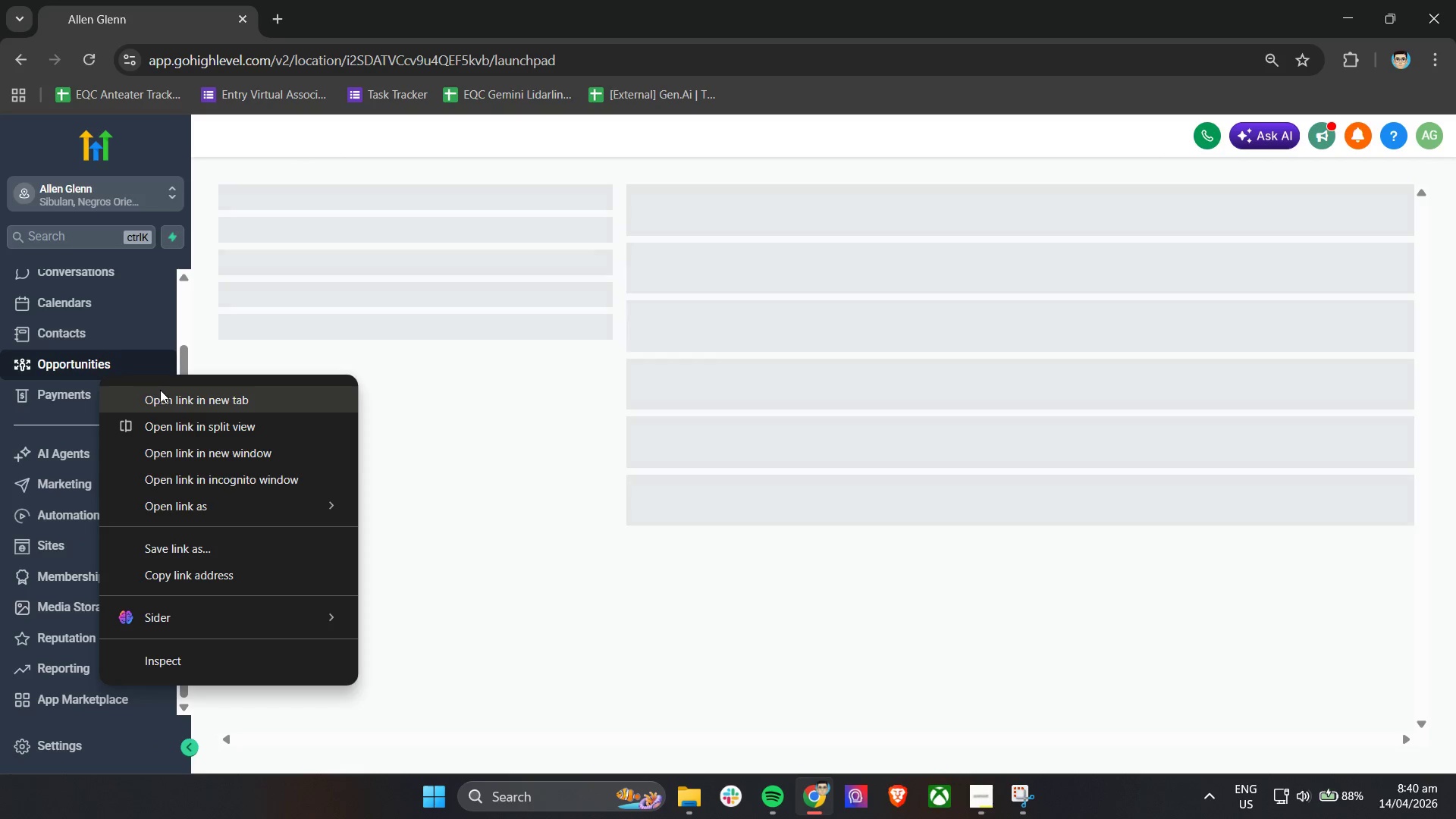 
left_click([162, 391])
 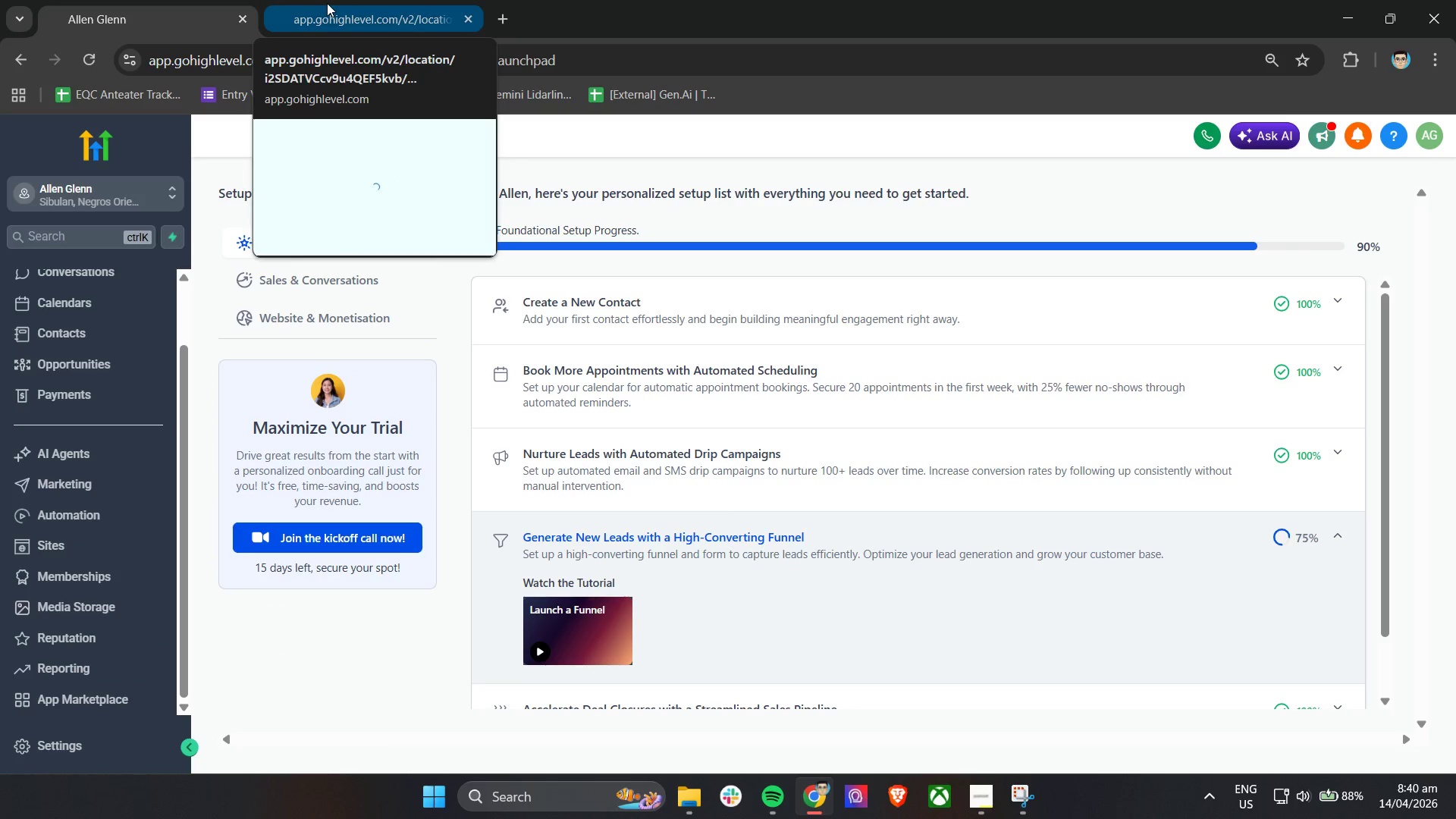 
left_click([327, 3])
 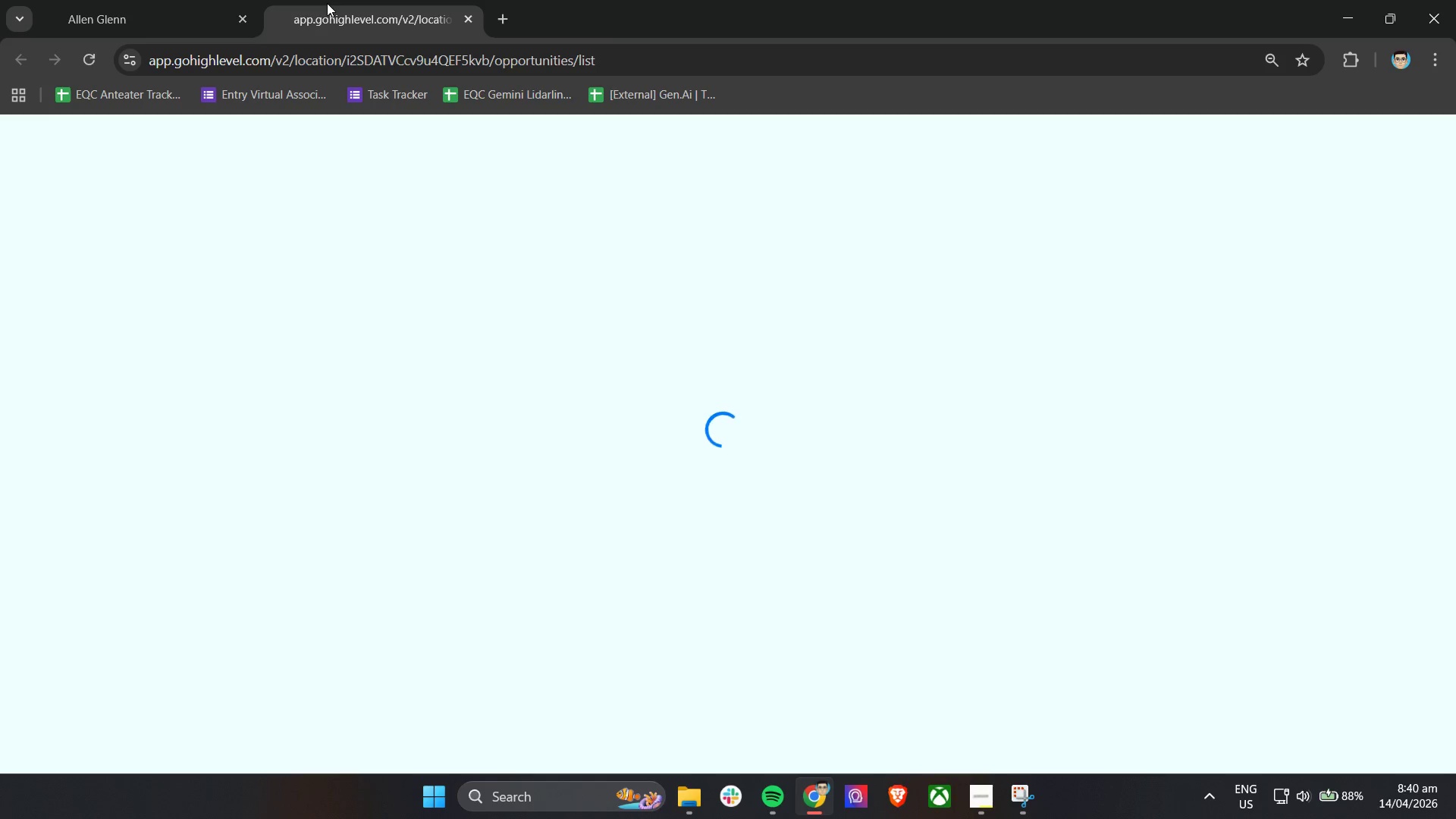 
wait(5.24)
 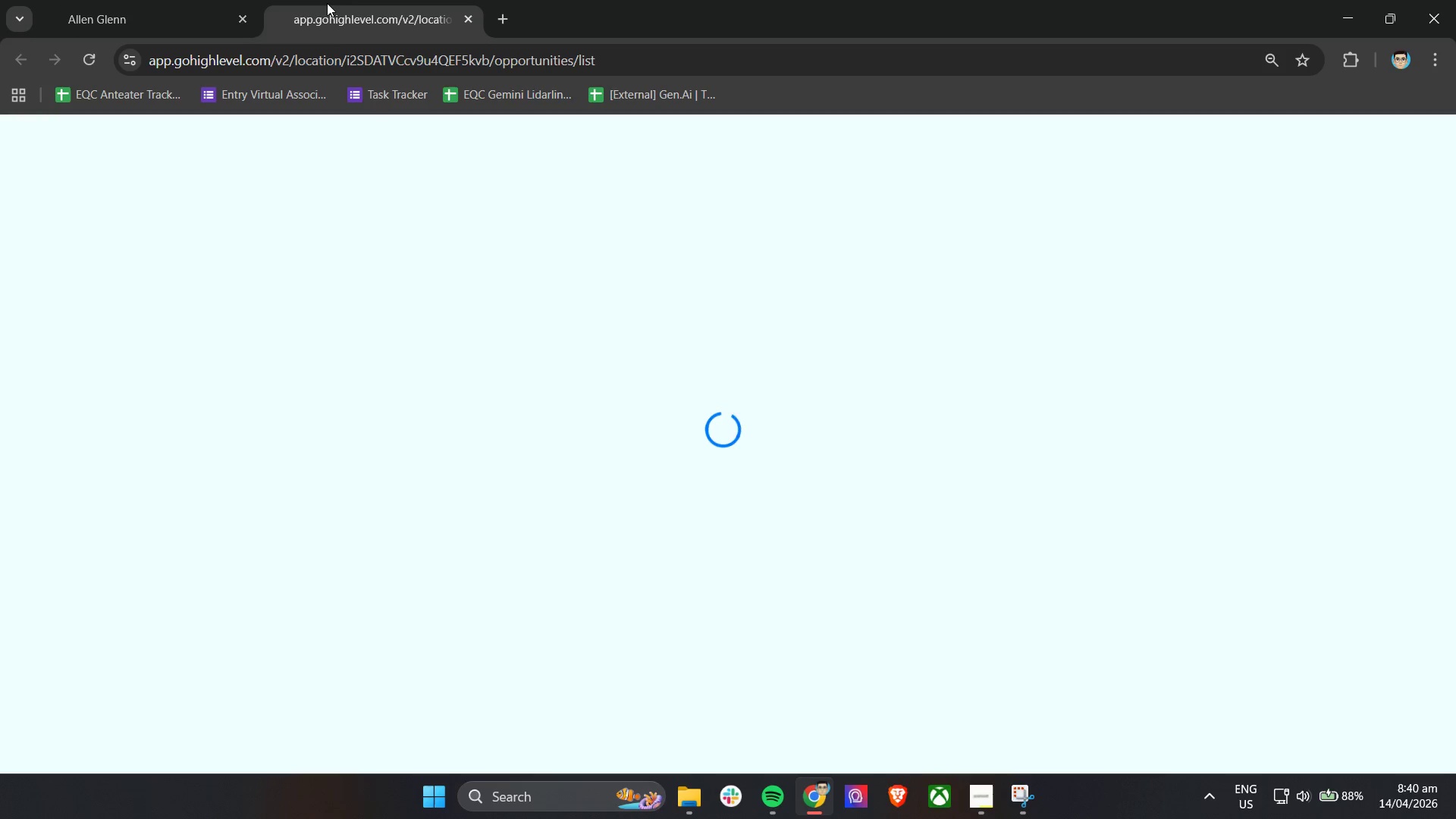 
mouse_move([407, 133])
 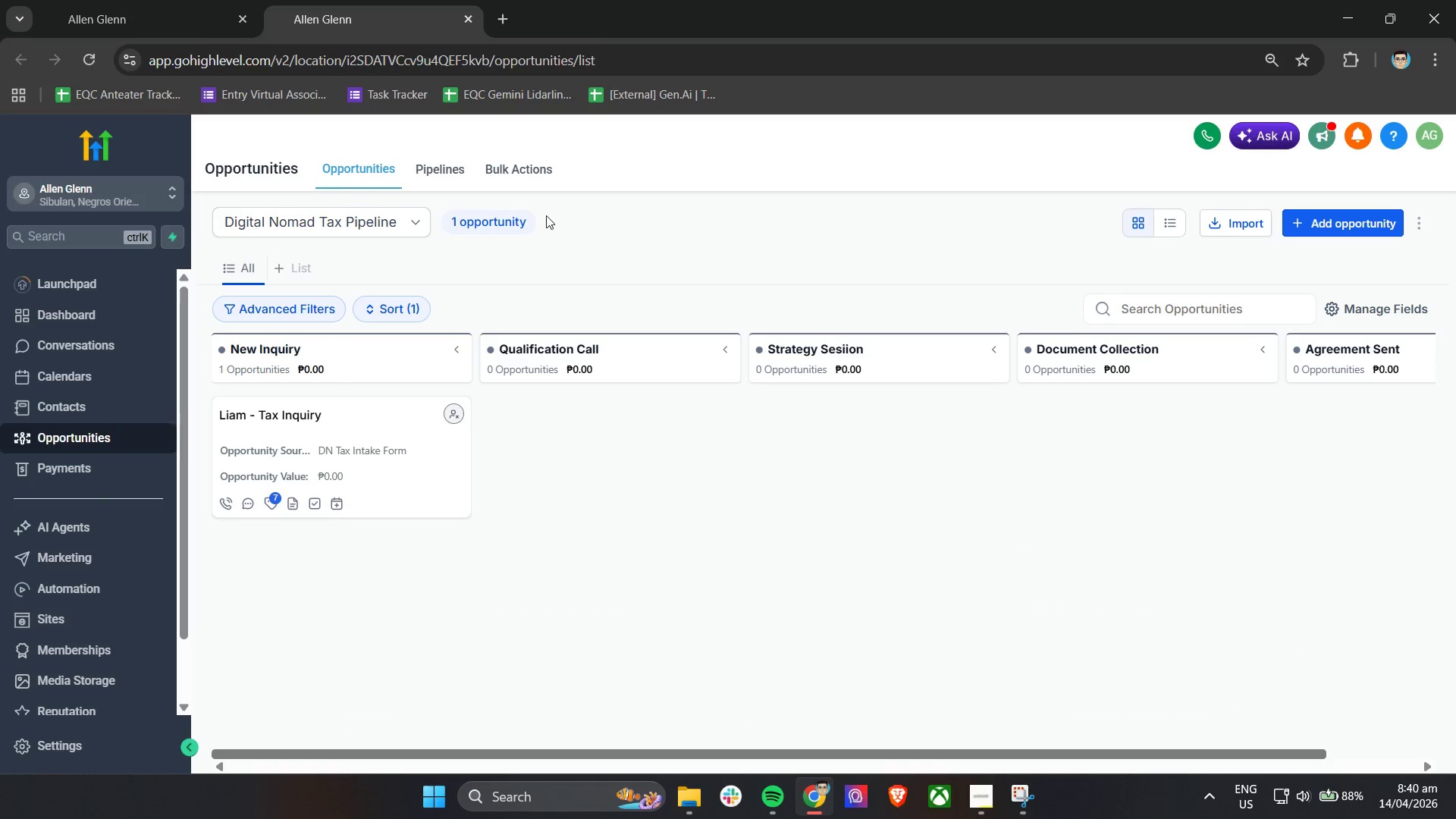 
left_click([513, 179])
 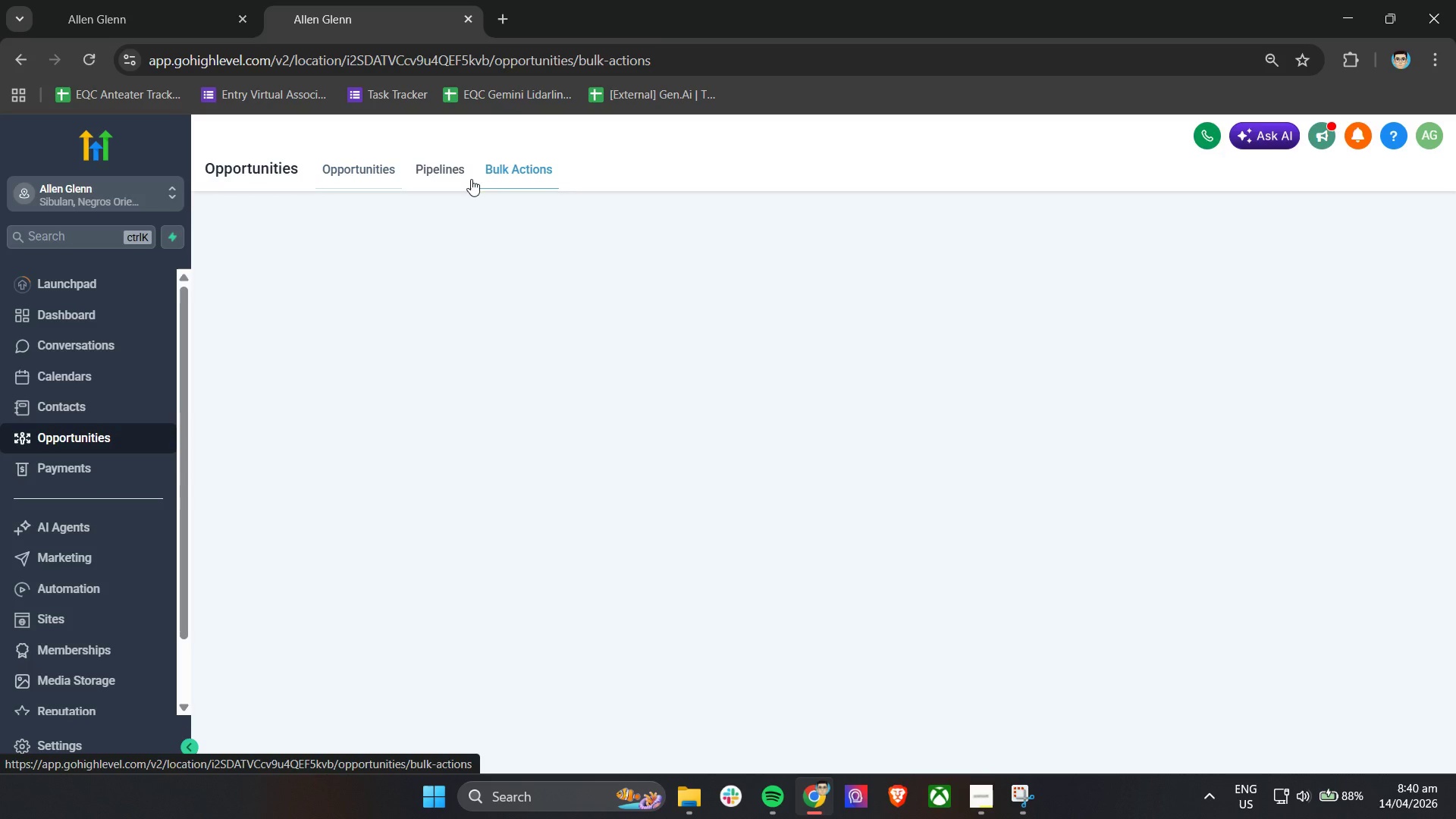 
left_click([447, 179])
 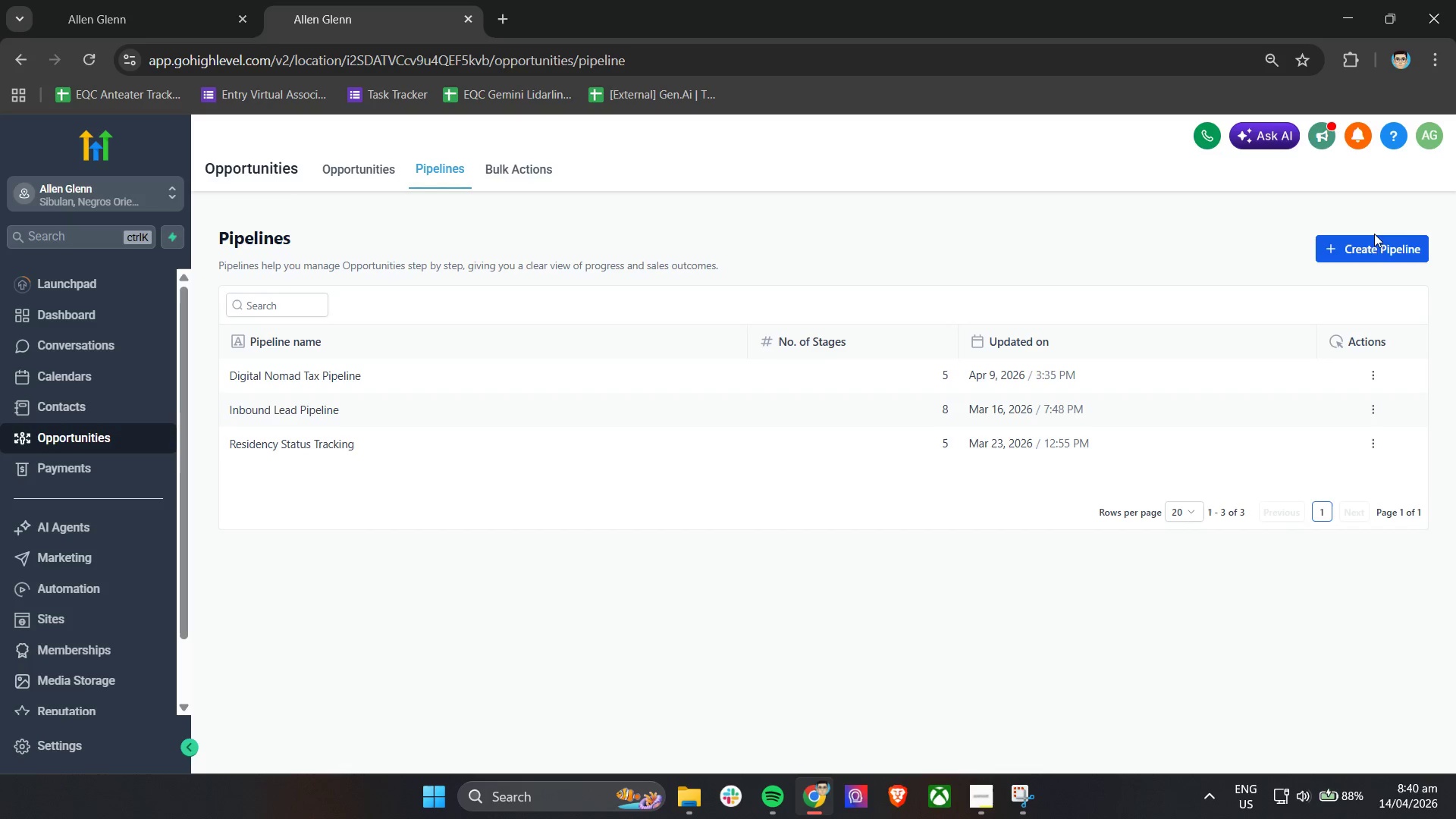 
left_click([1371, 247])
 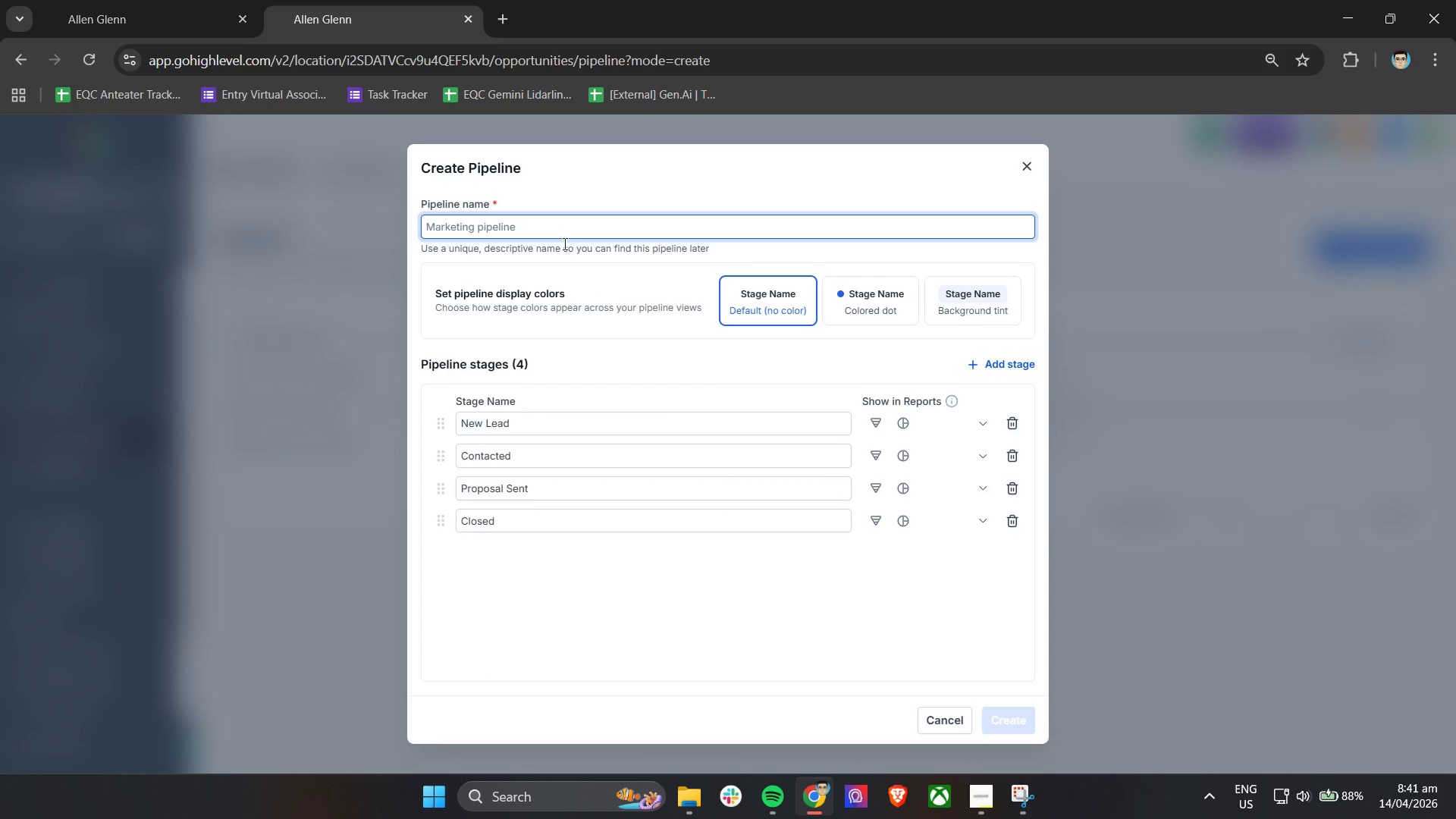 
left_click([560, 234])
 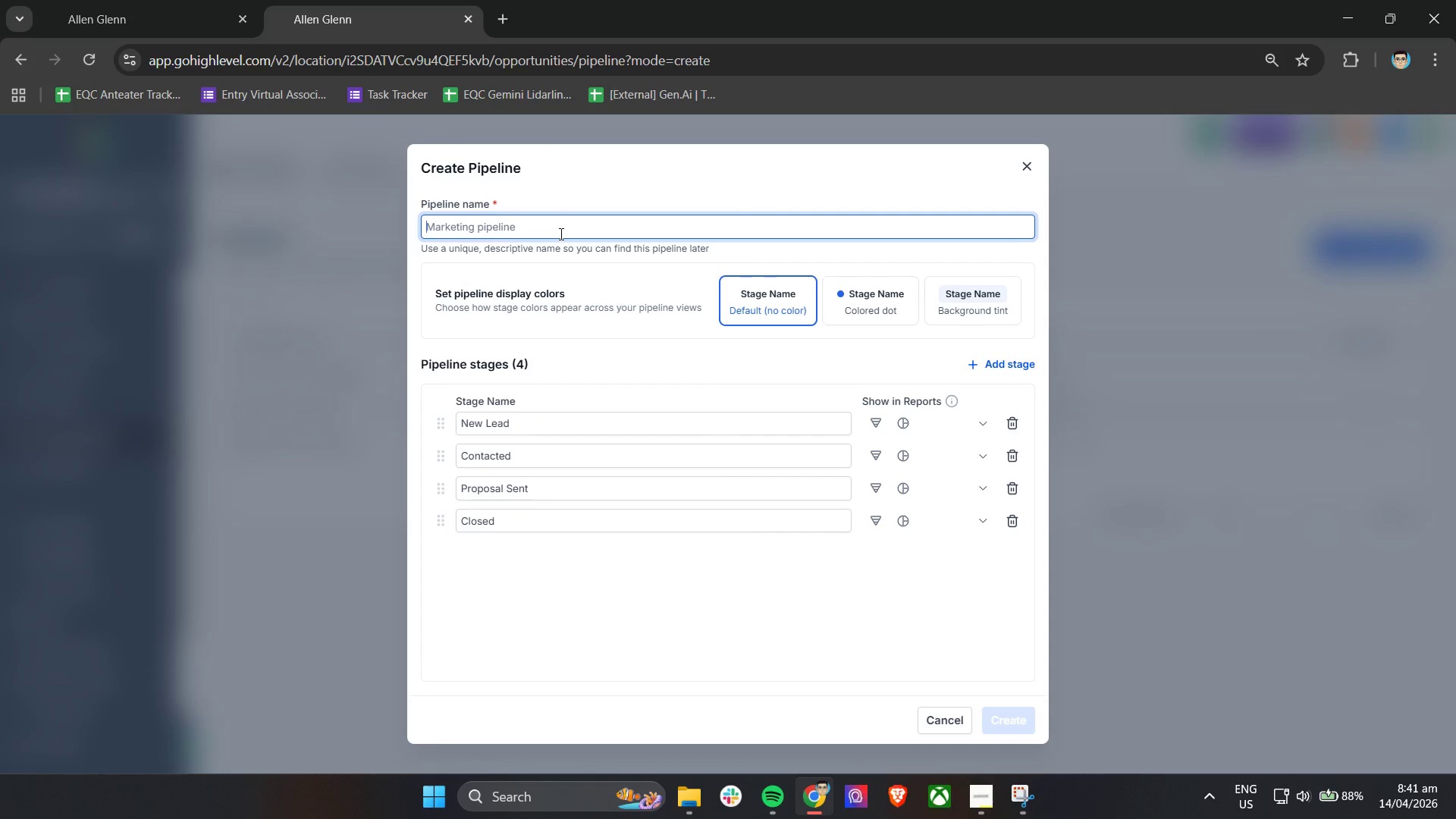 
type(Azure Flow Studio)
 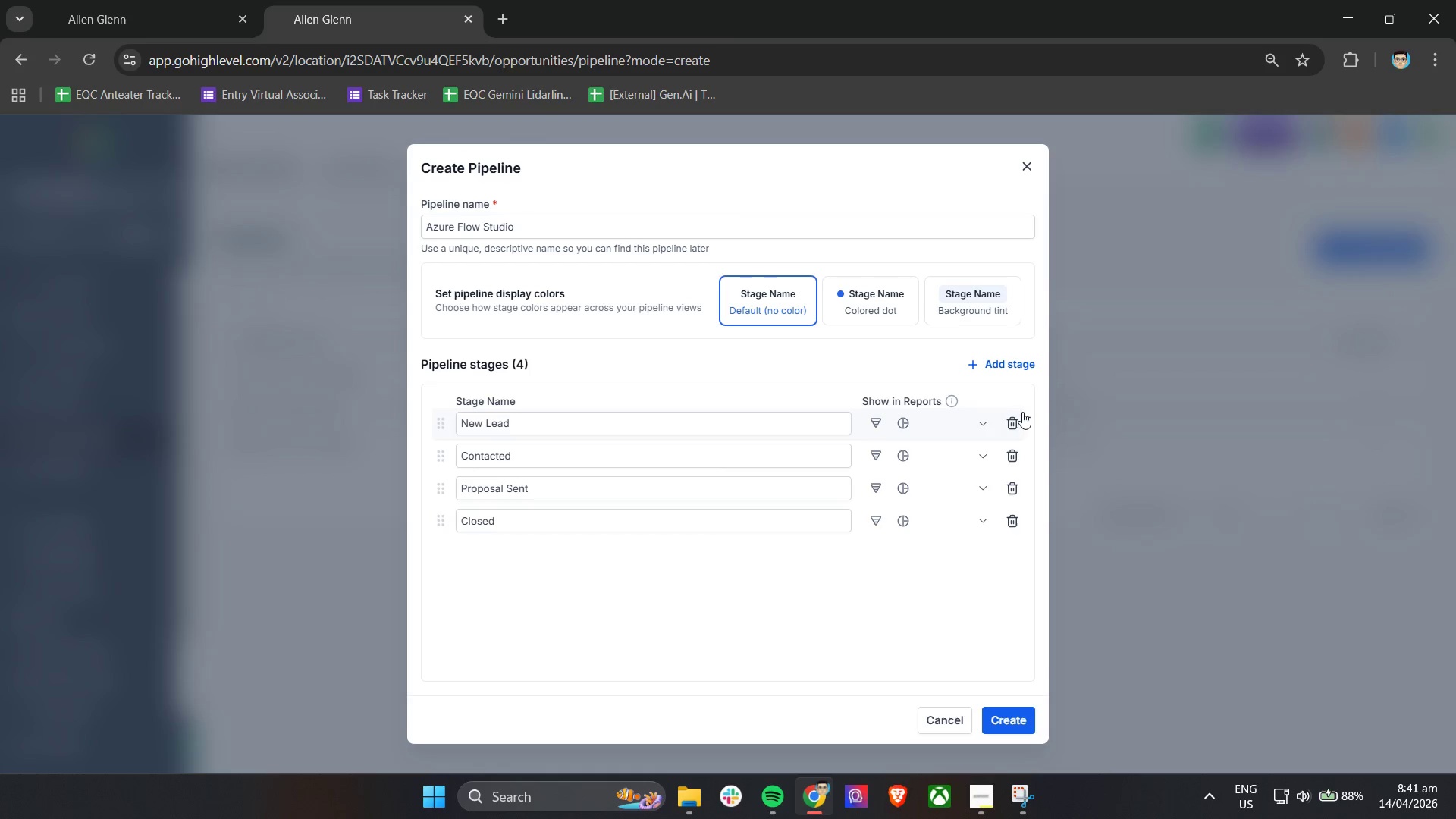 
double_click([1016, 422])
 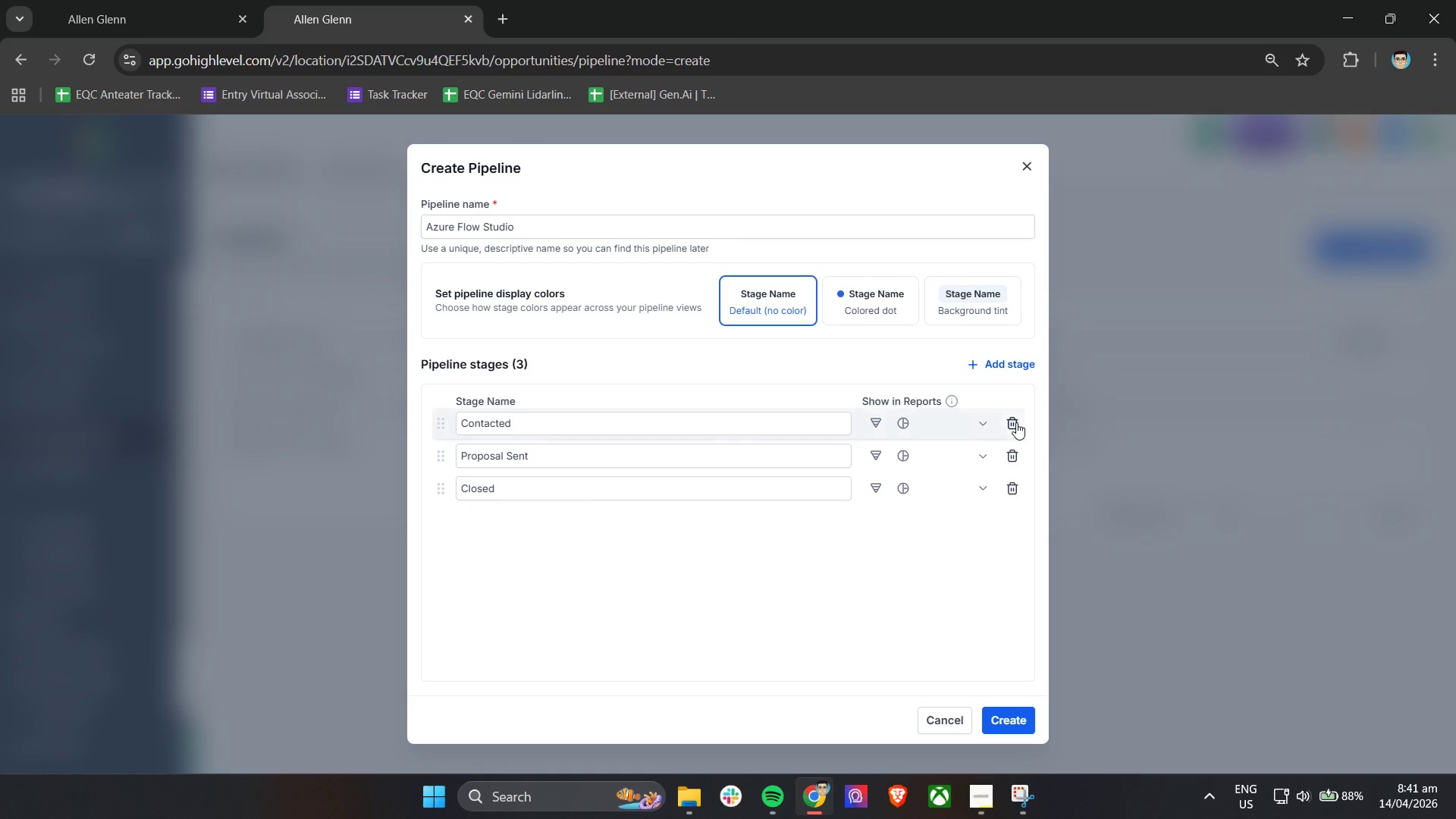 
triple_click([1016, 422])
 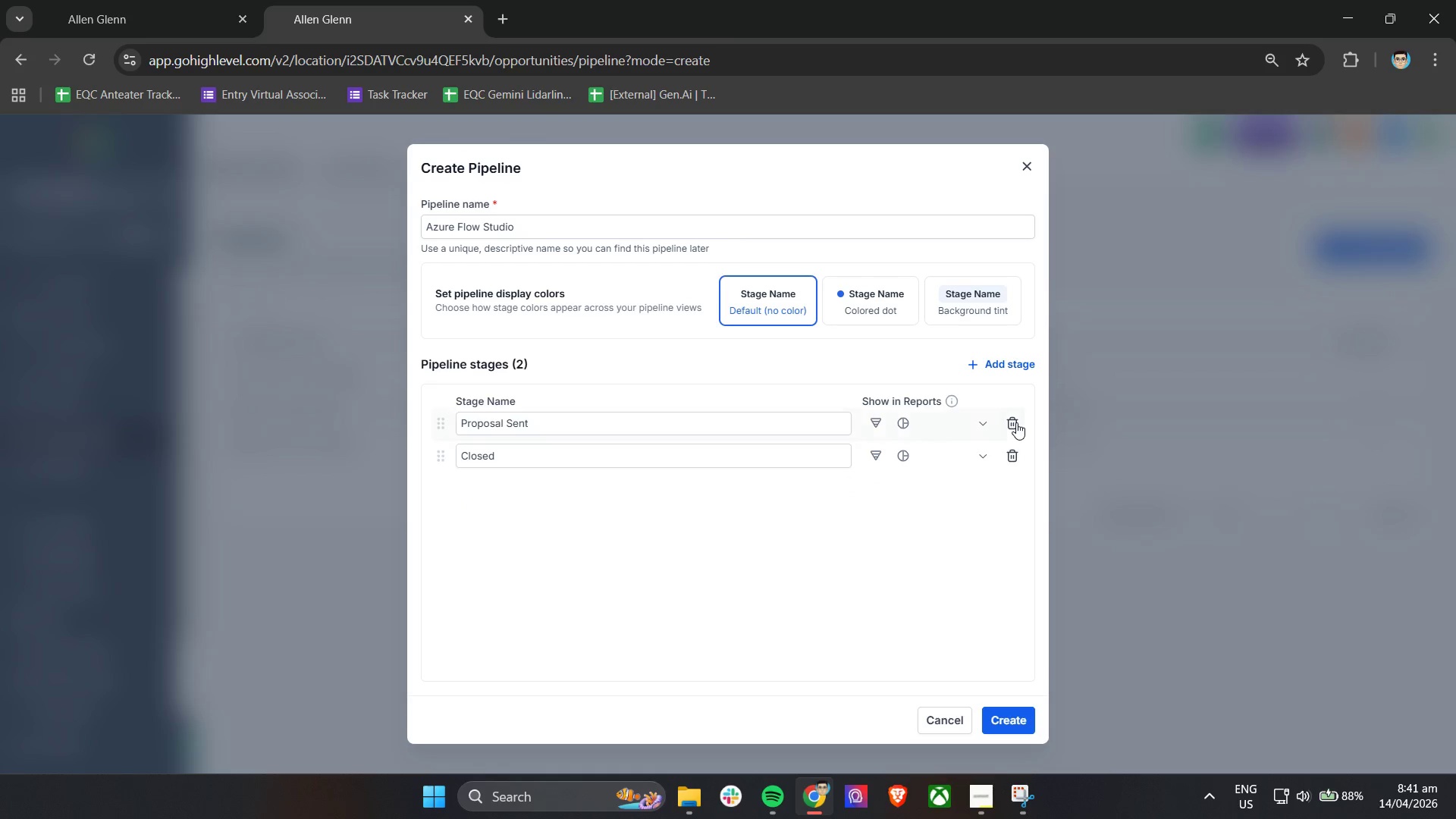 
triple_click([1016, 422])
 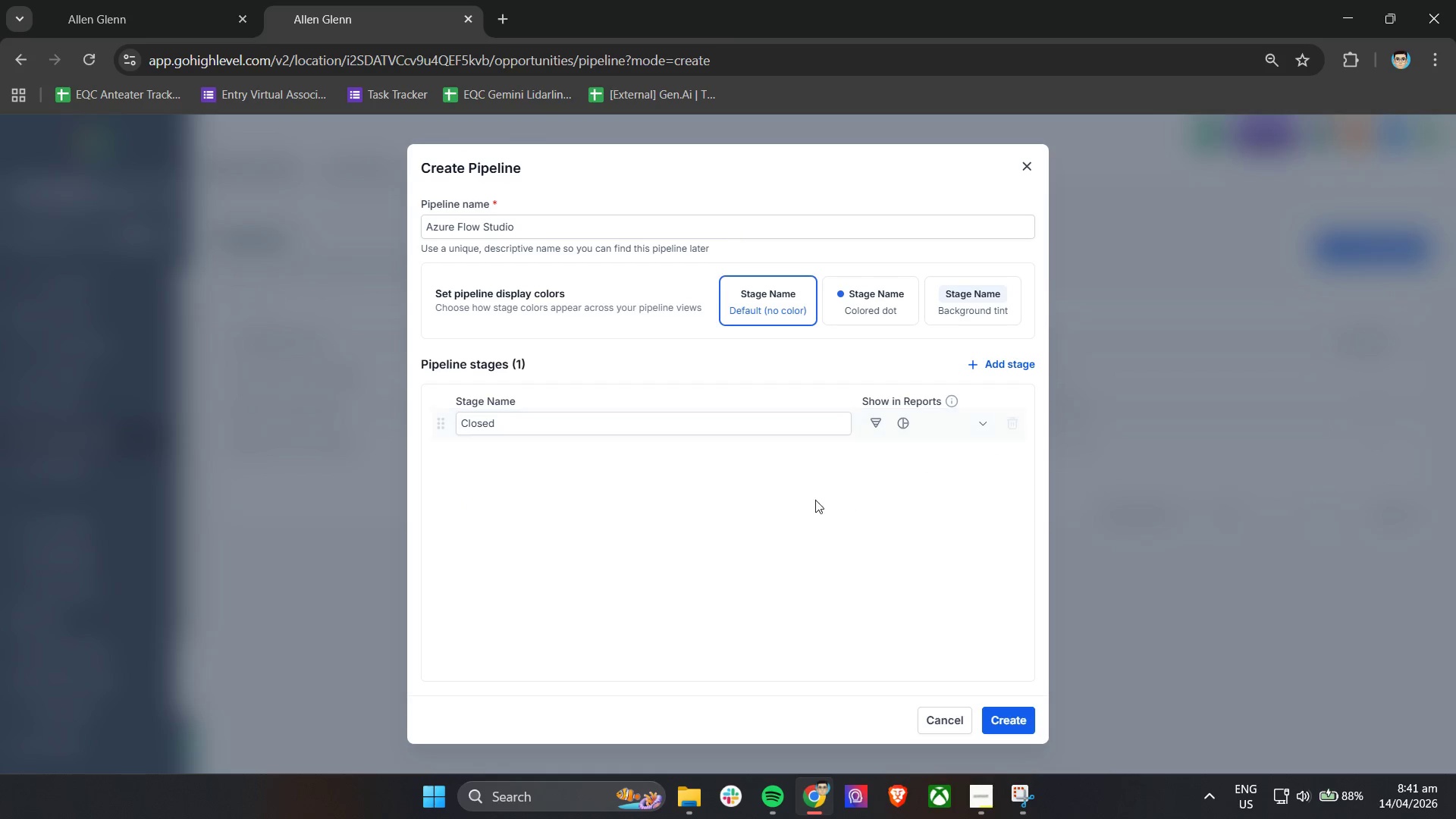 
left_click([801, 506])
 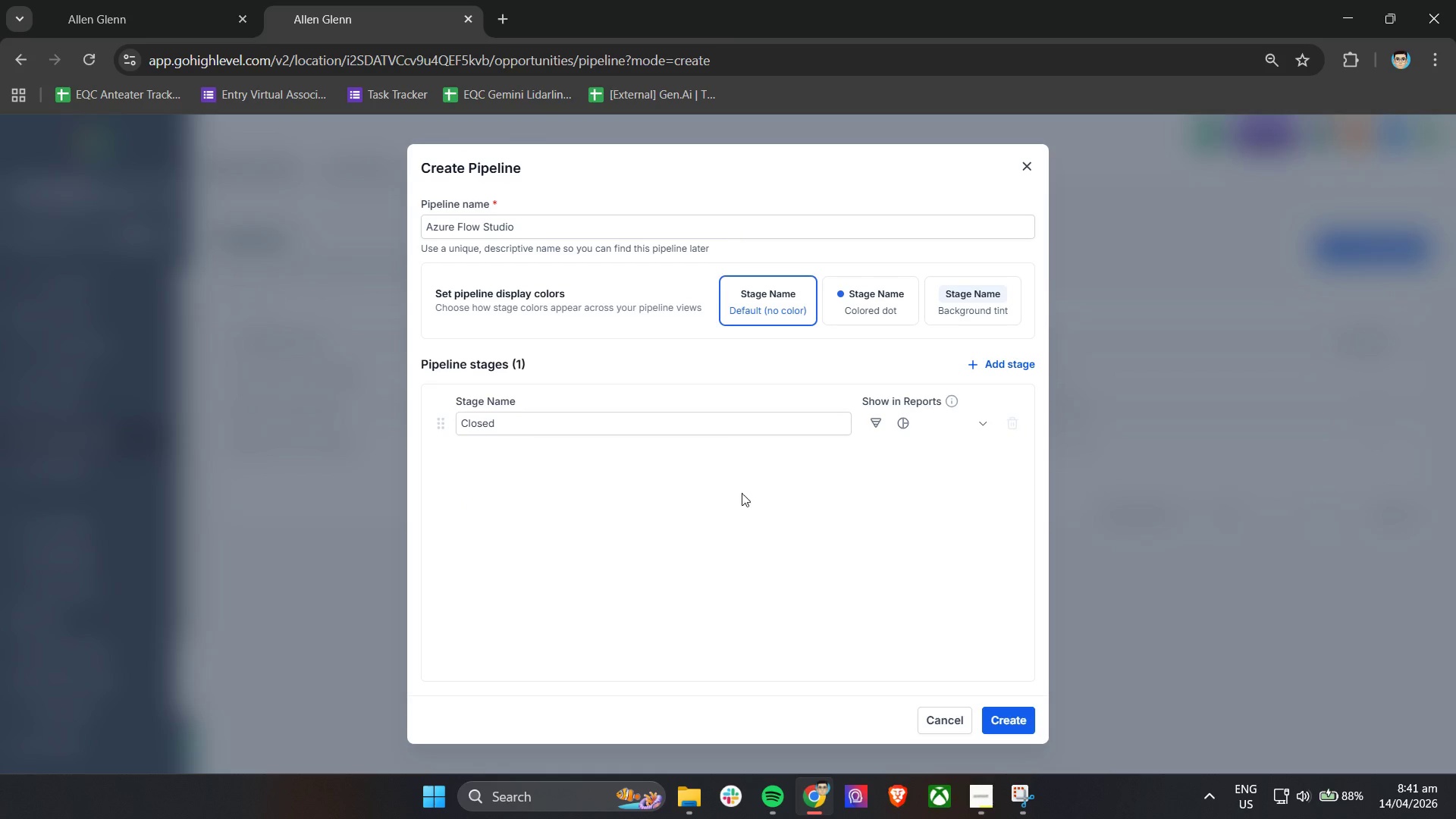 
left_click([592, 431])
 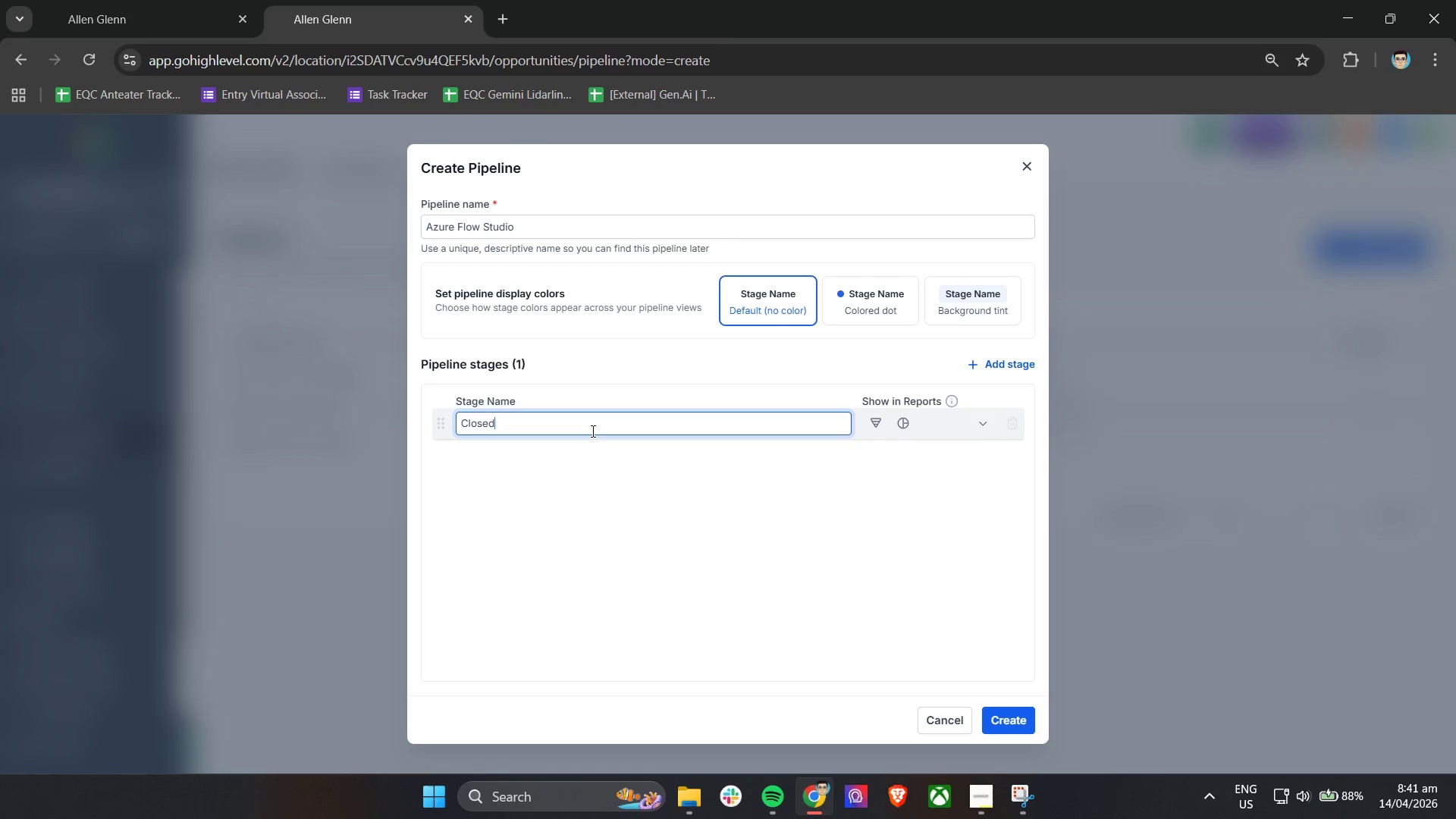 
key(Control+ControlLeft)
 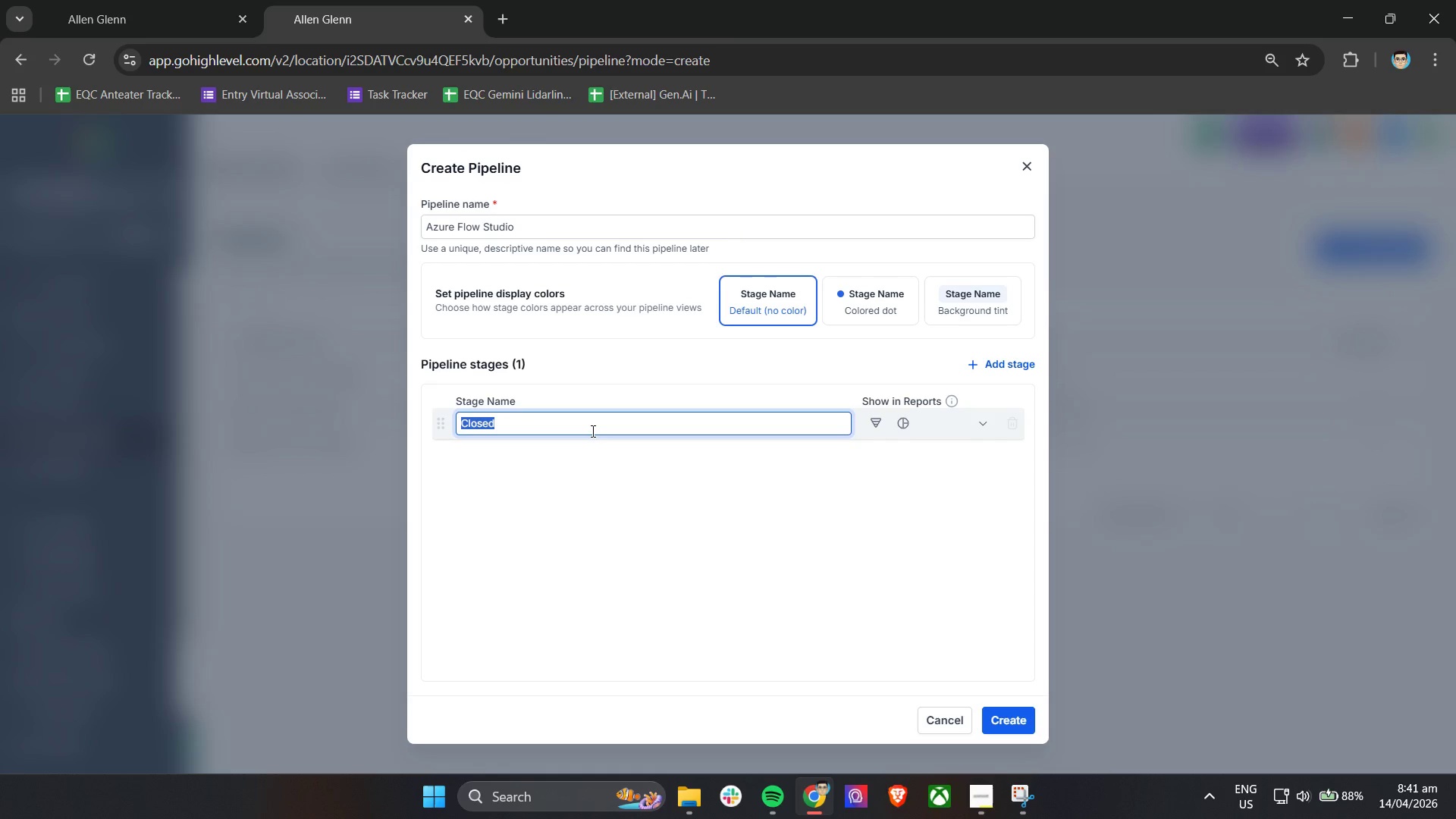 
key(Control+A)
 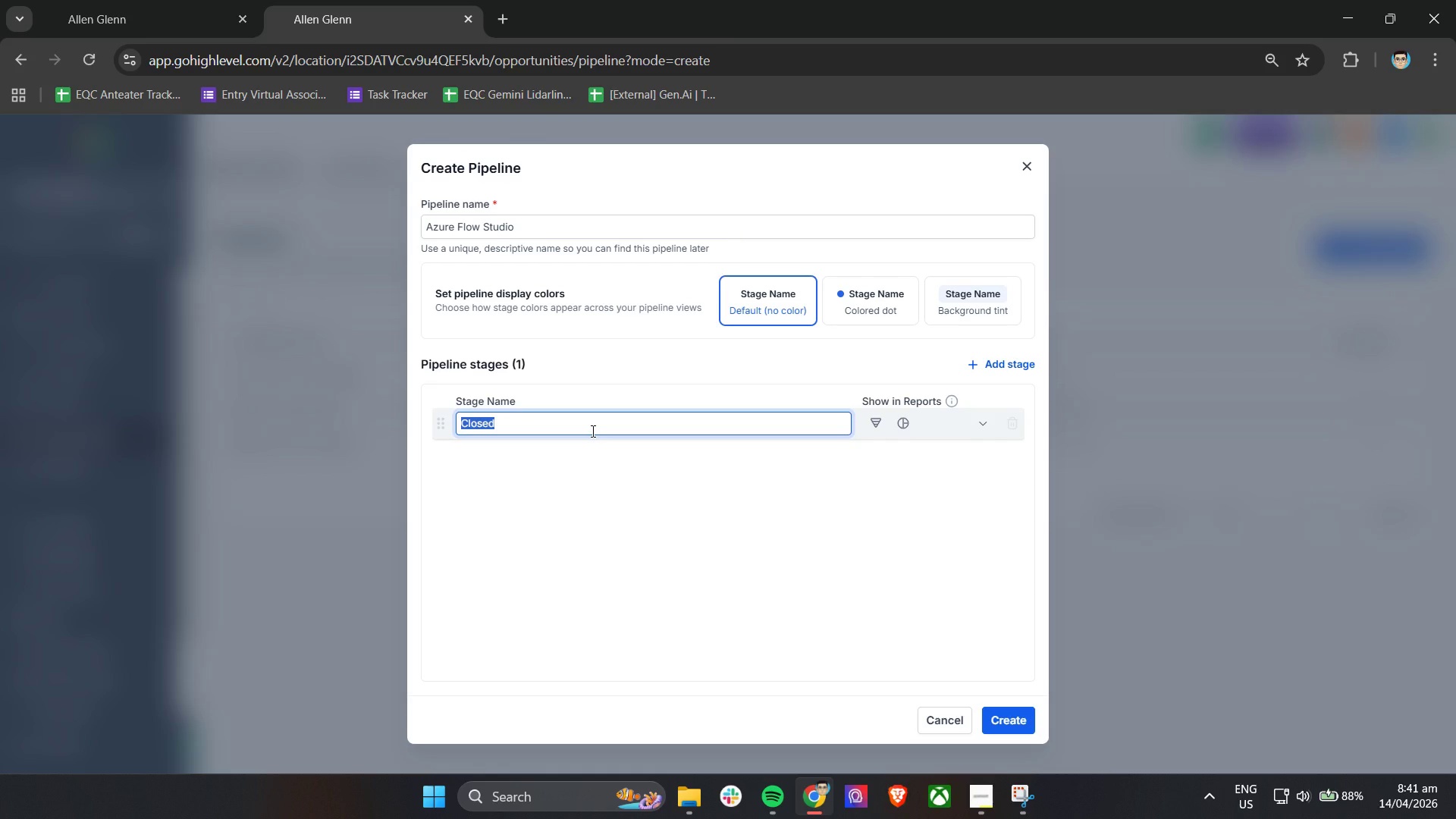 
type(New Lead)
 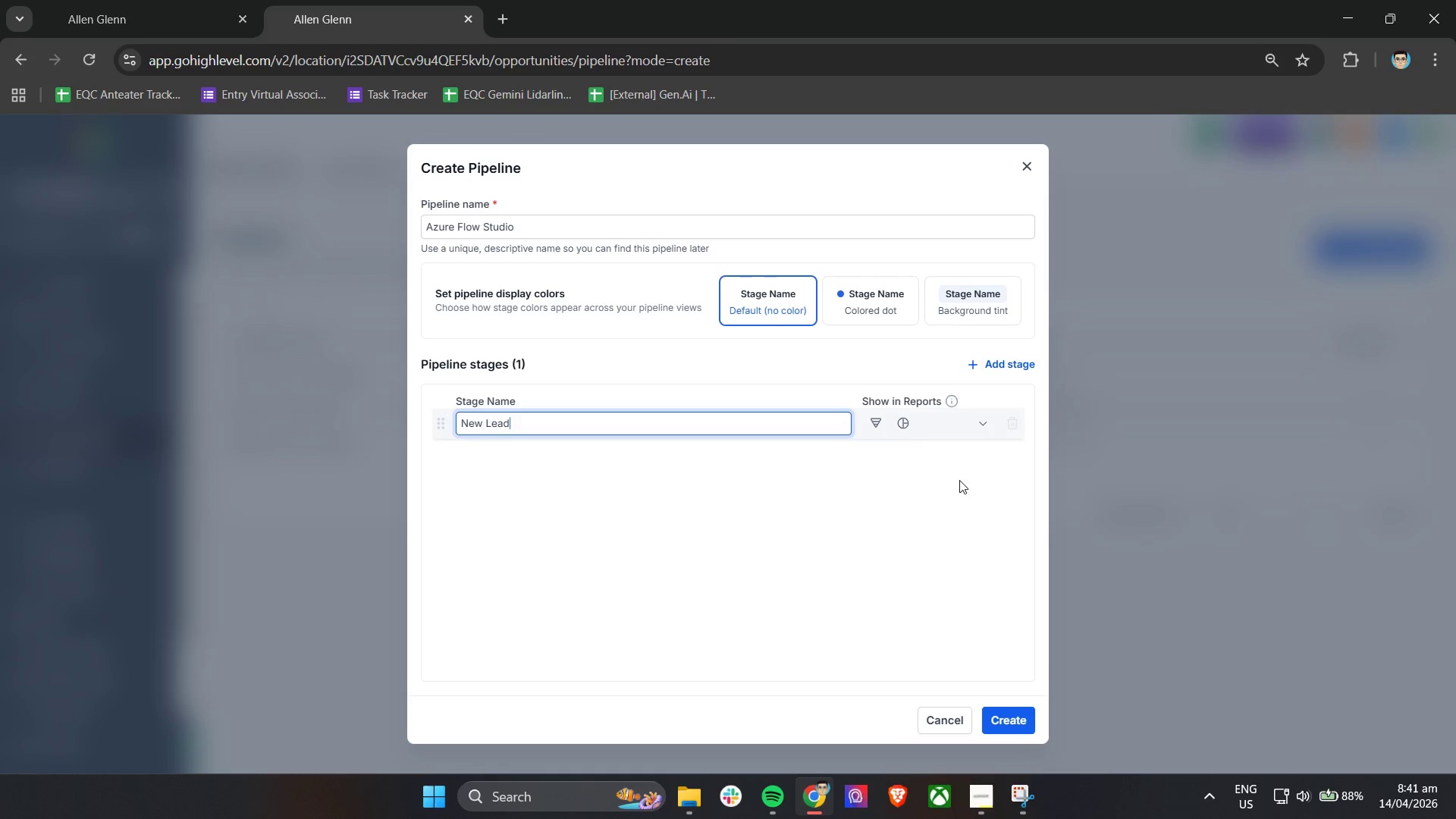 
double_click([999, 368])
 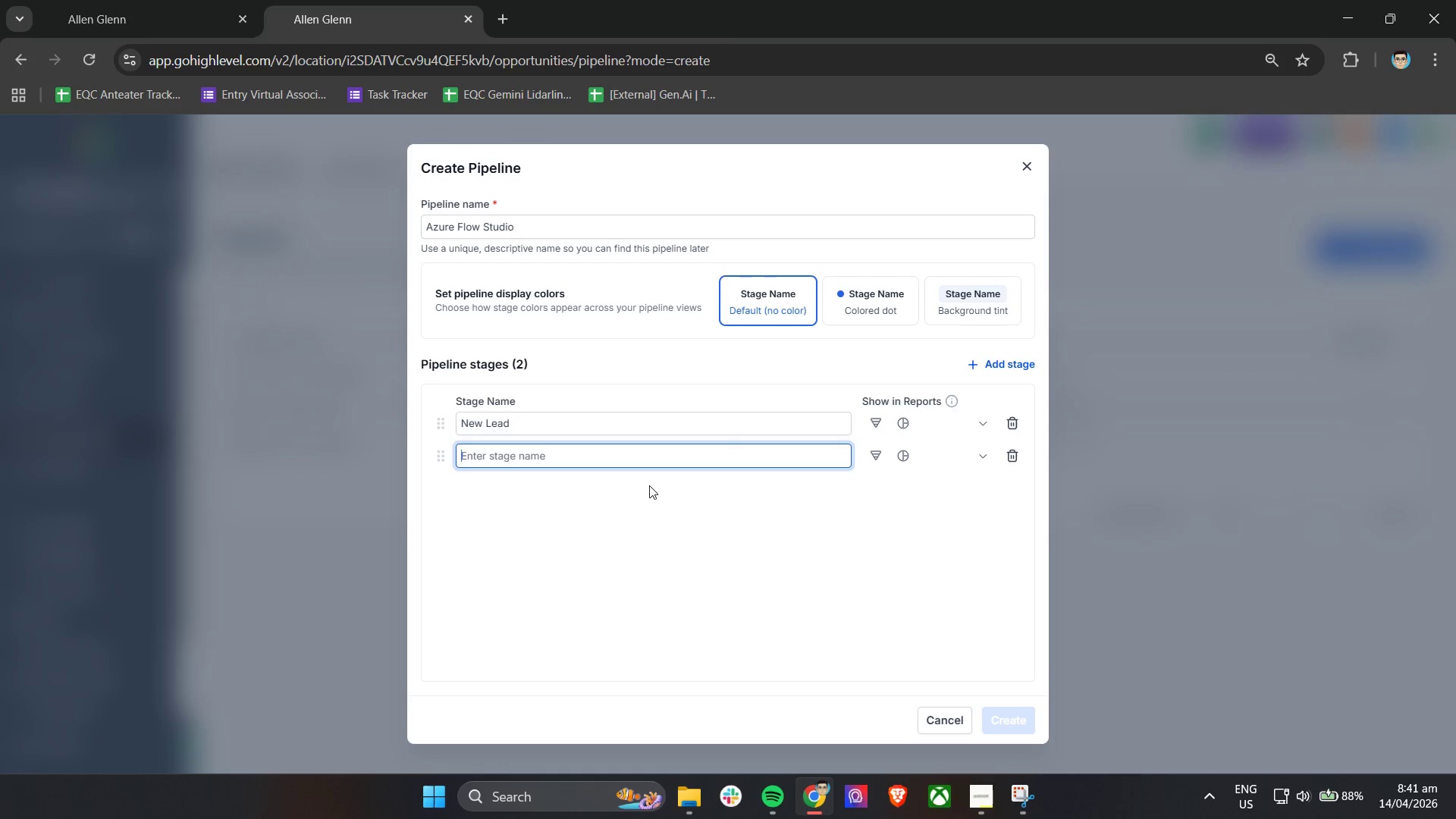 
type(Cold)
 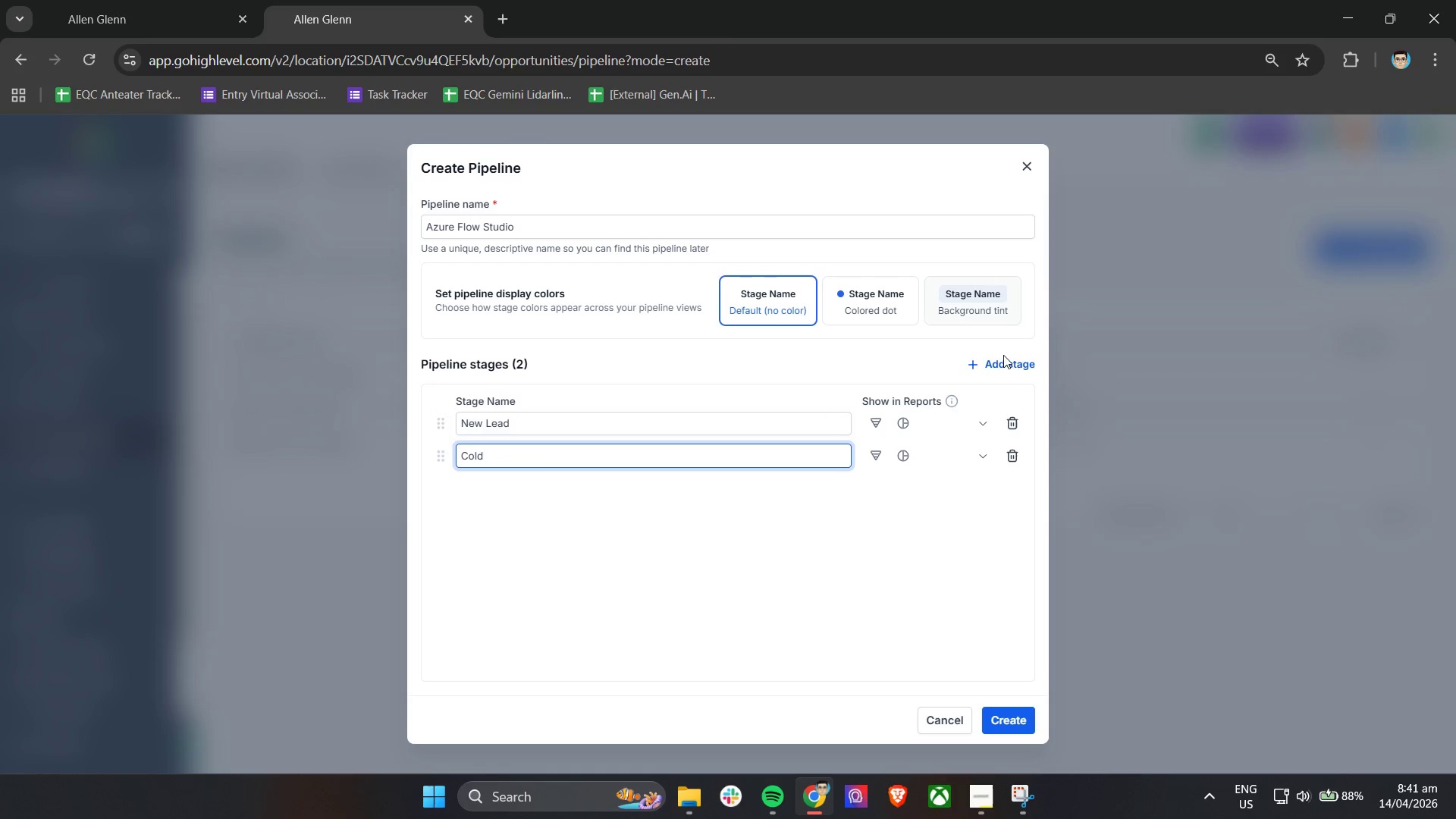 
left_click([1011, 370])
 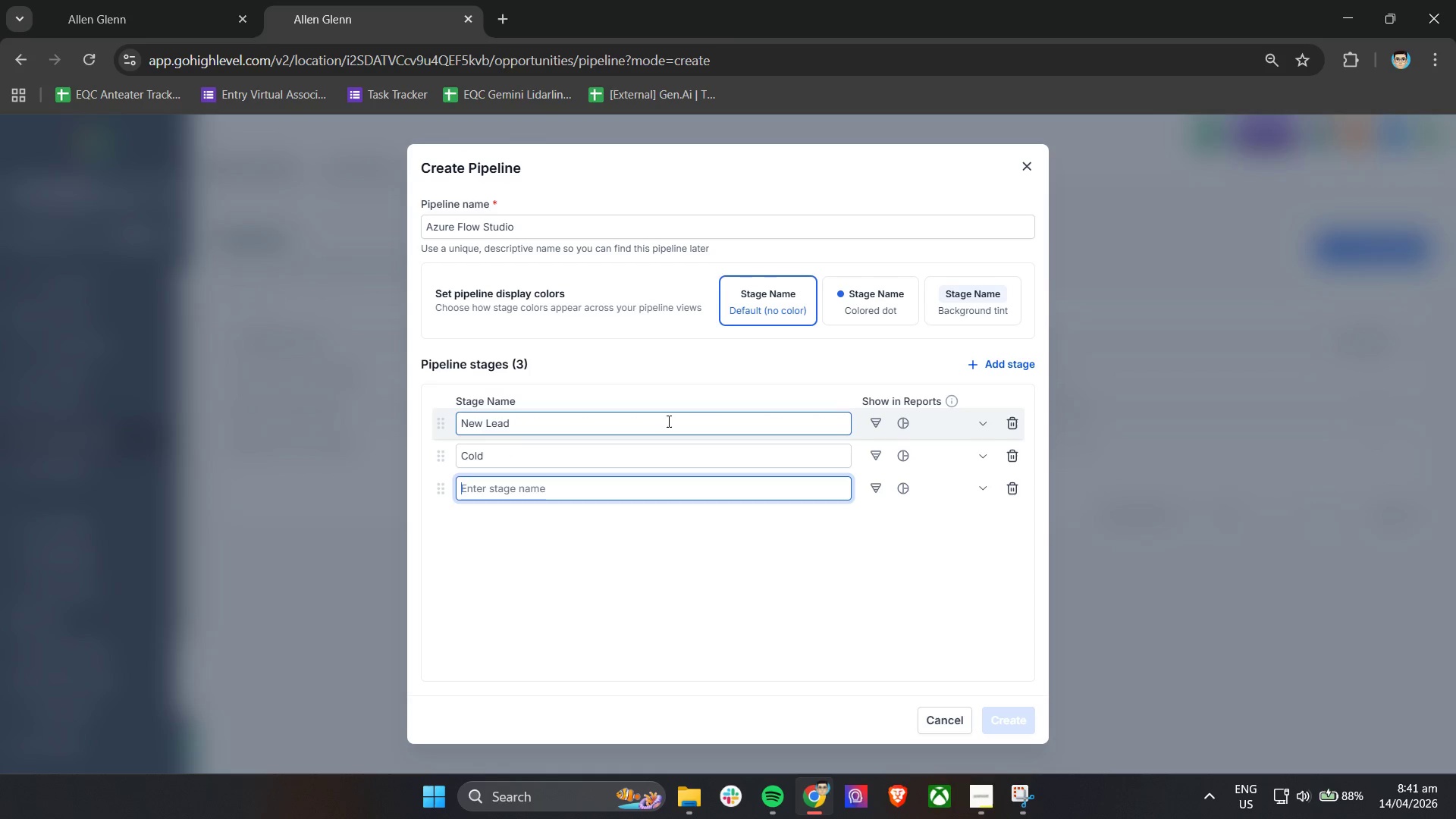 
type(Warm)
 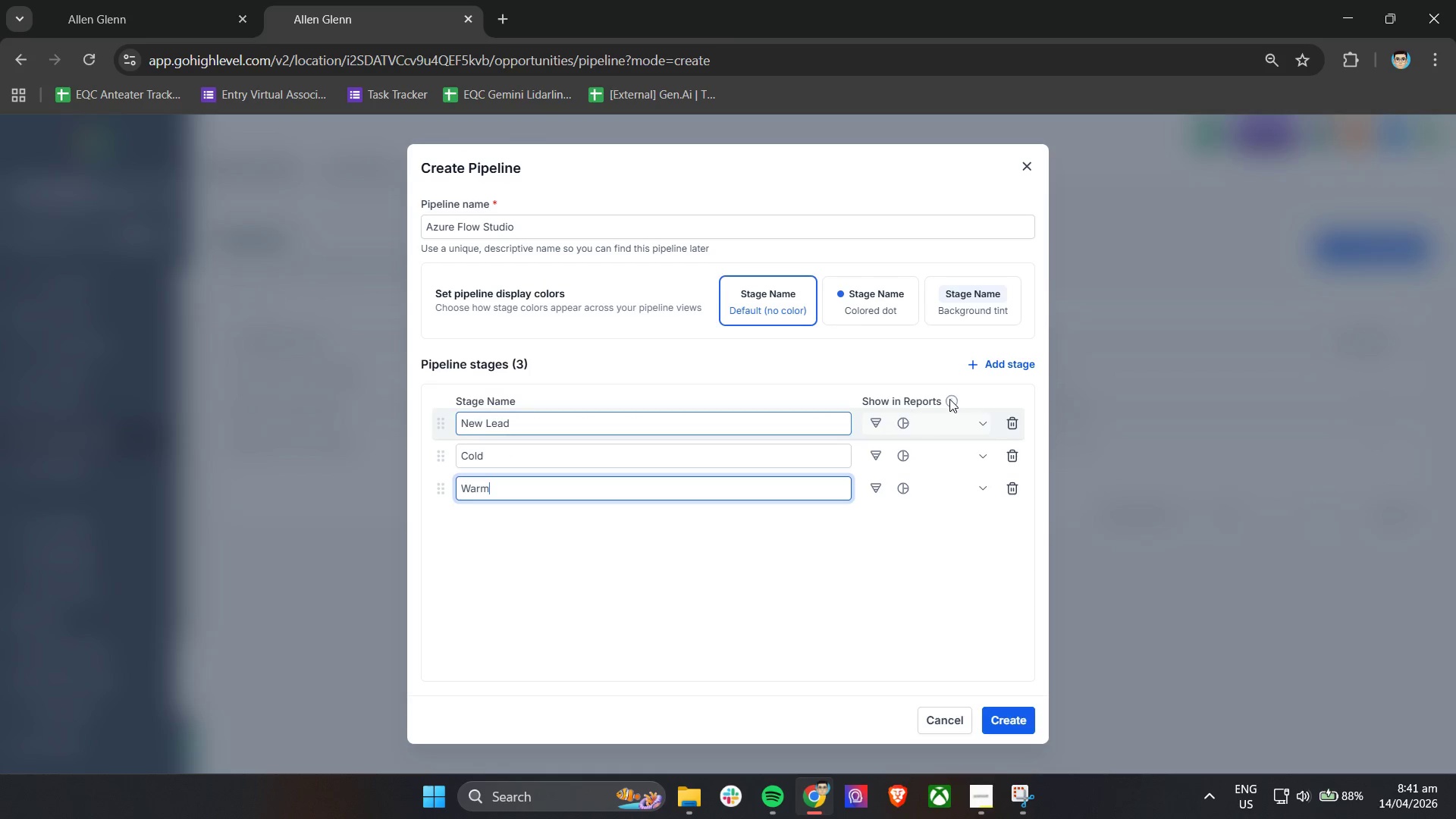 
left_click([1005, 369])
 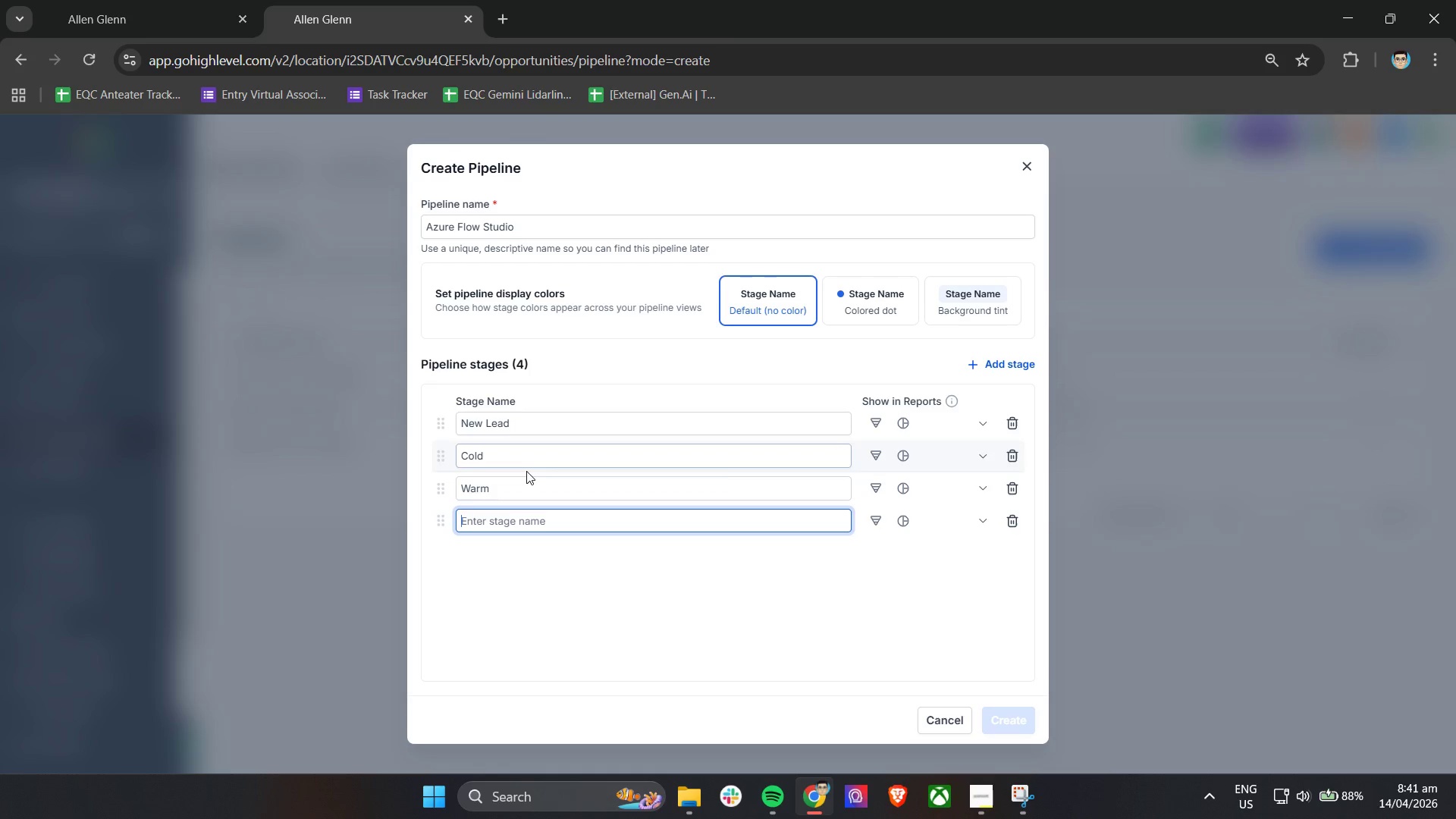 
type(Hot)
 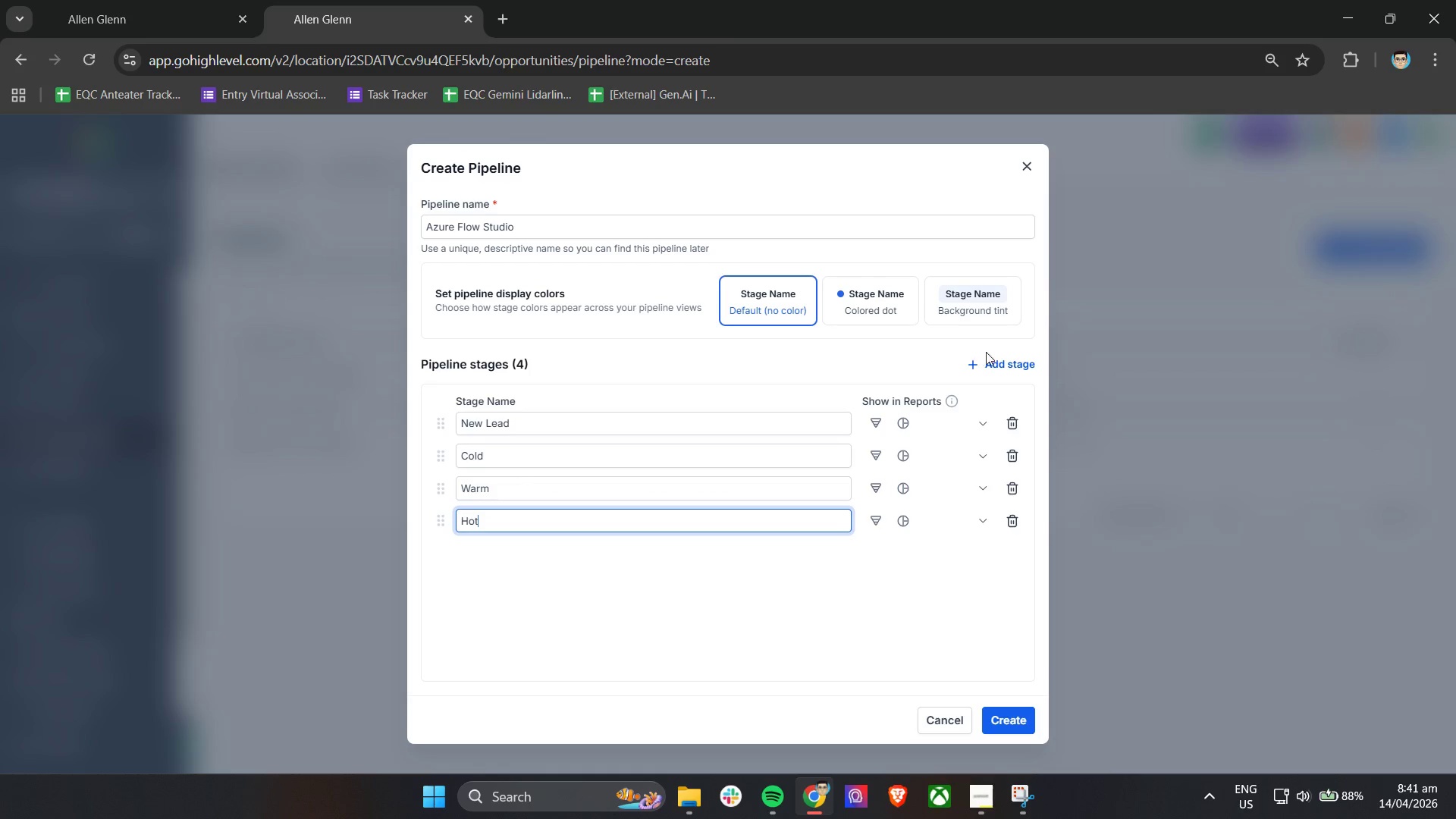 
left_click([990, 362])
 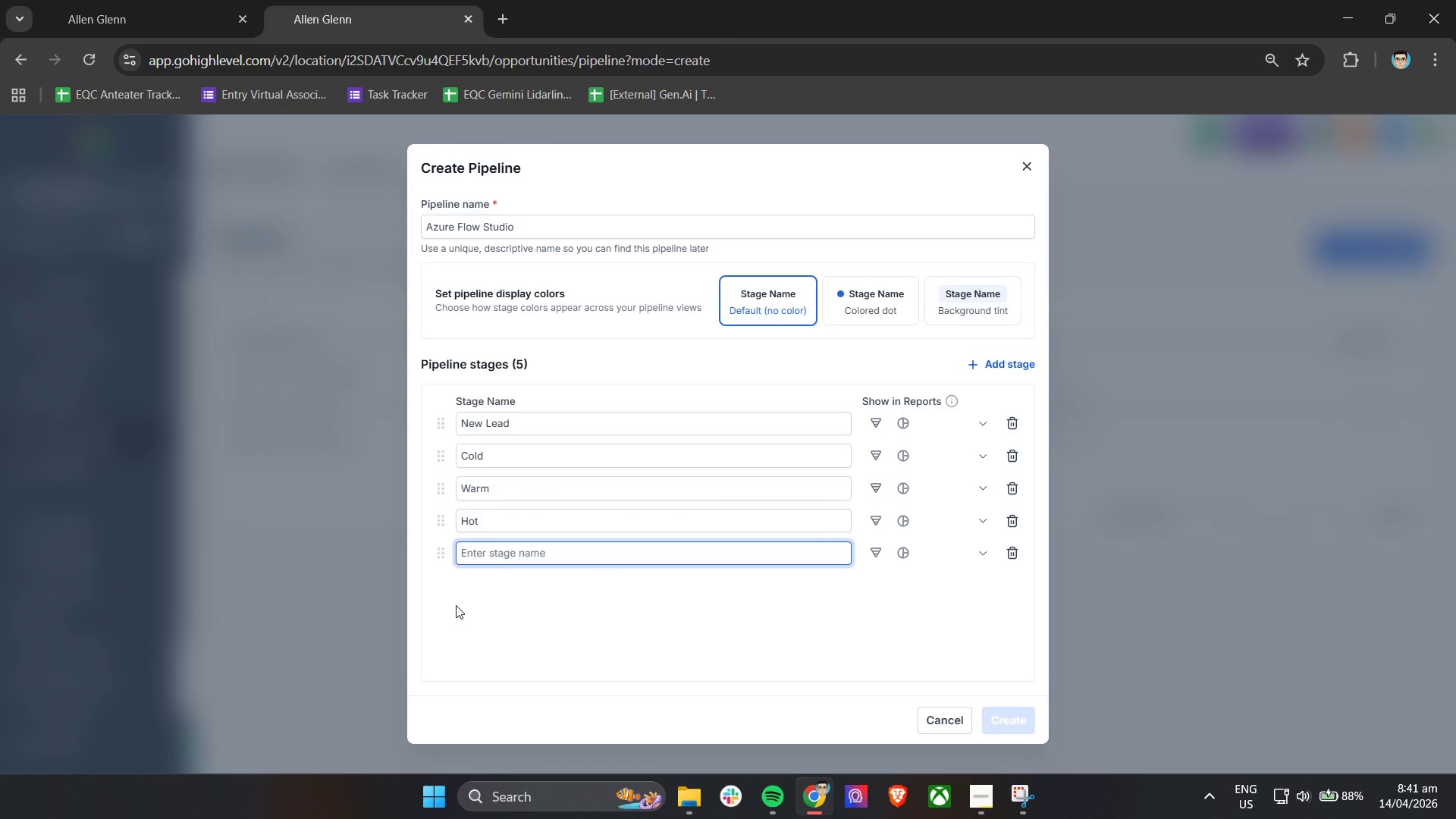 
type(Priority)
key(Backspace)
key(Backspace)
type(ty)
 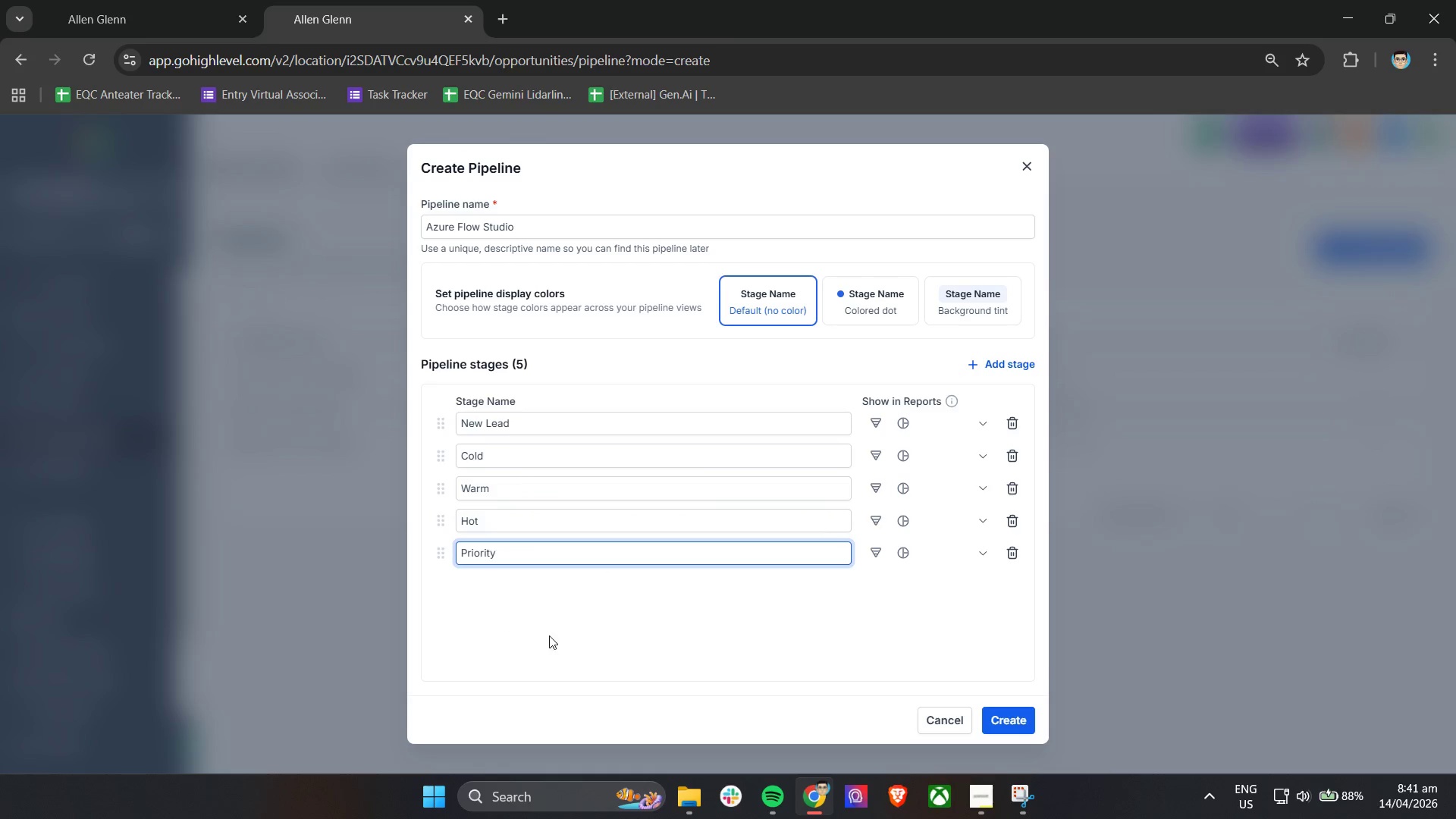 
left_click([551, 635])
 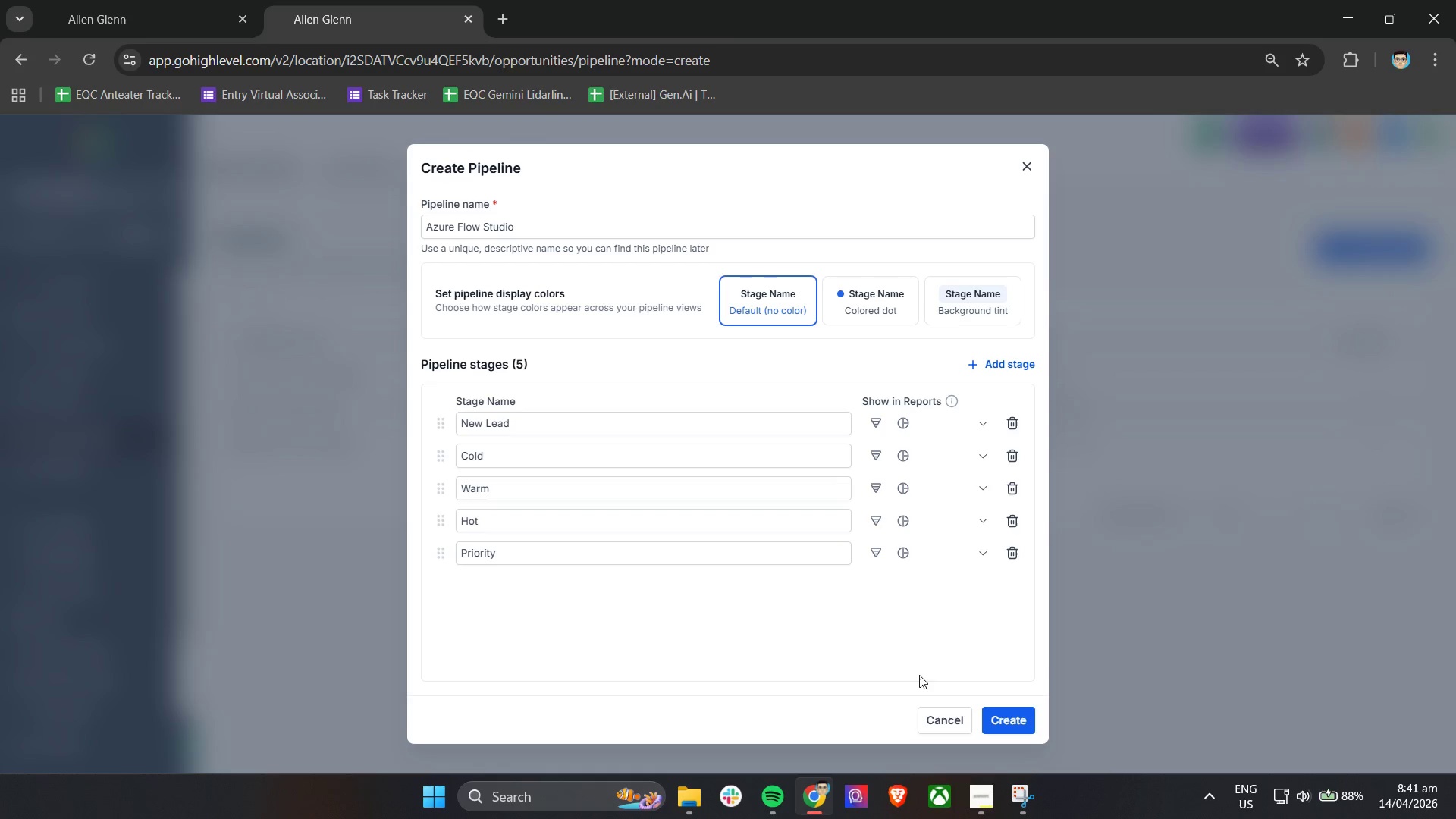 
left_click([998, 712])
 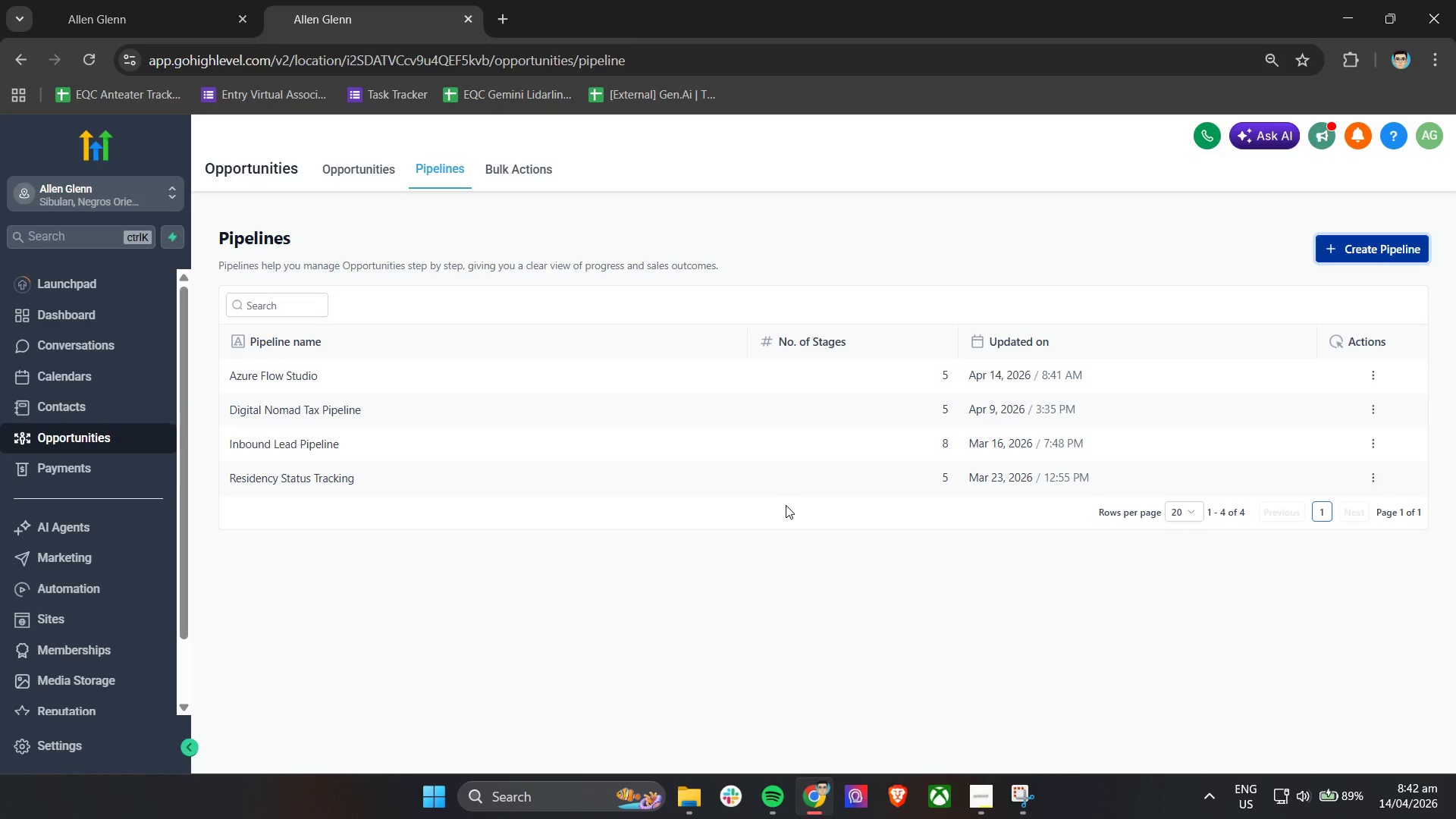 
wait(29.42)
 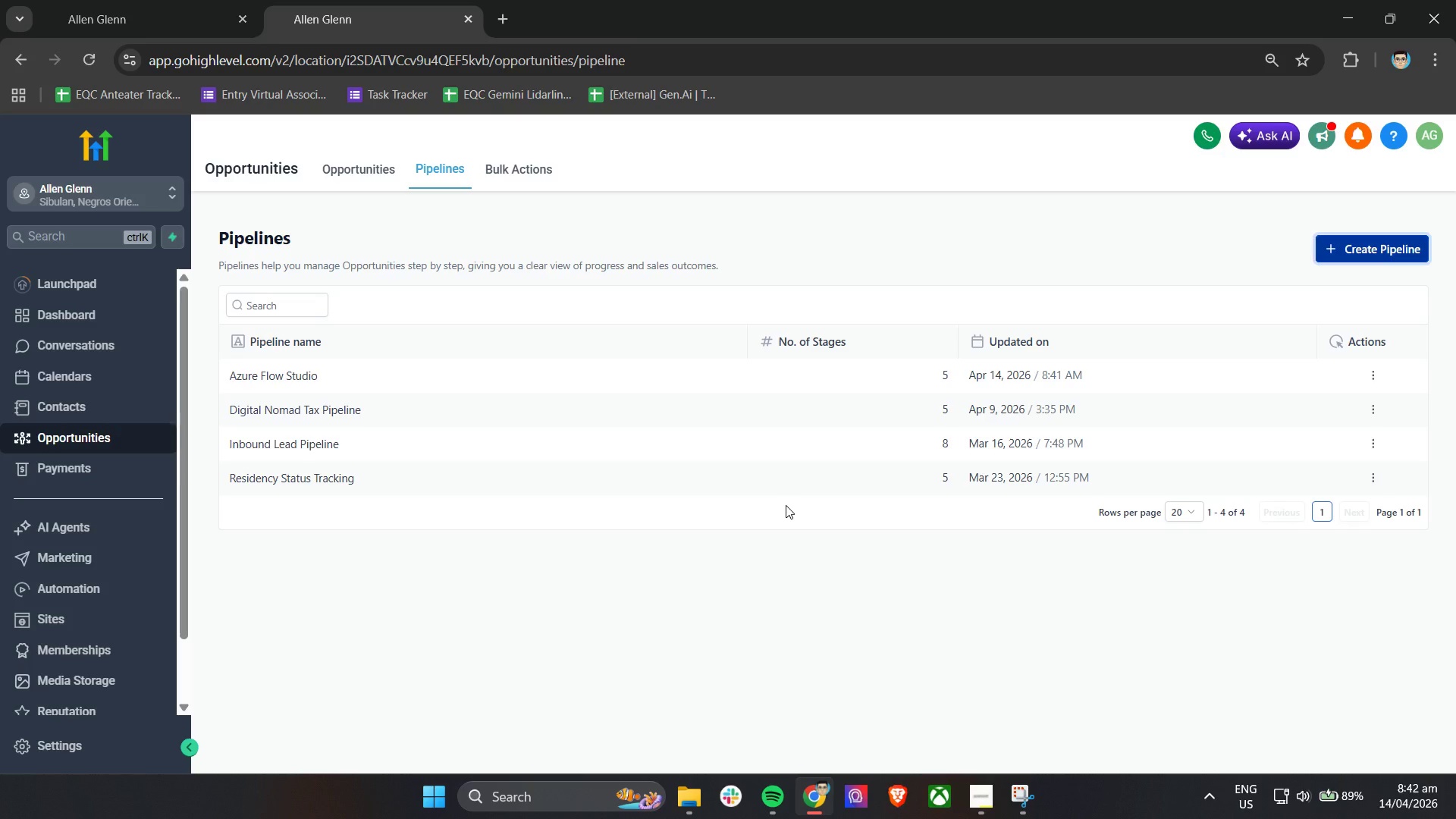 
left_click([542, 789])
 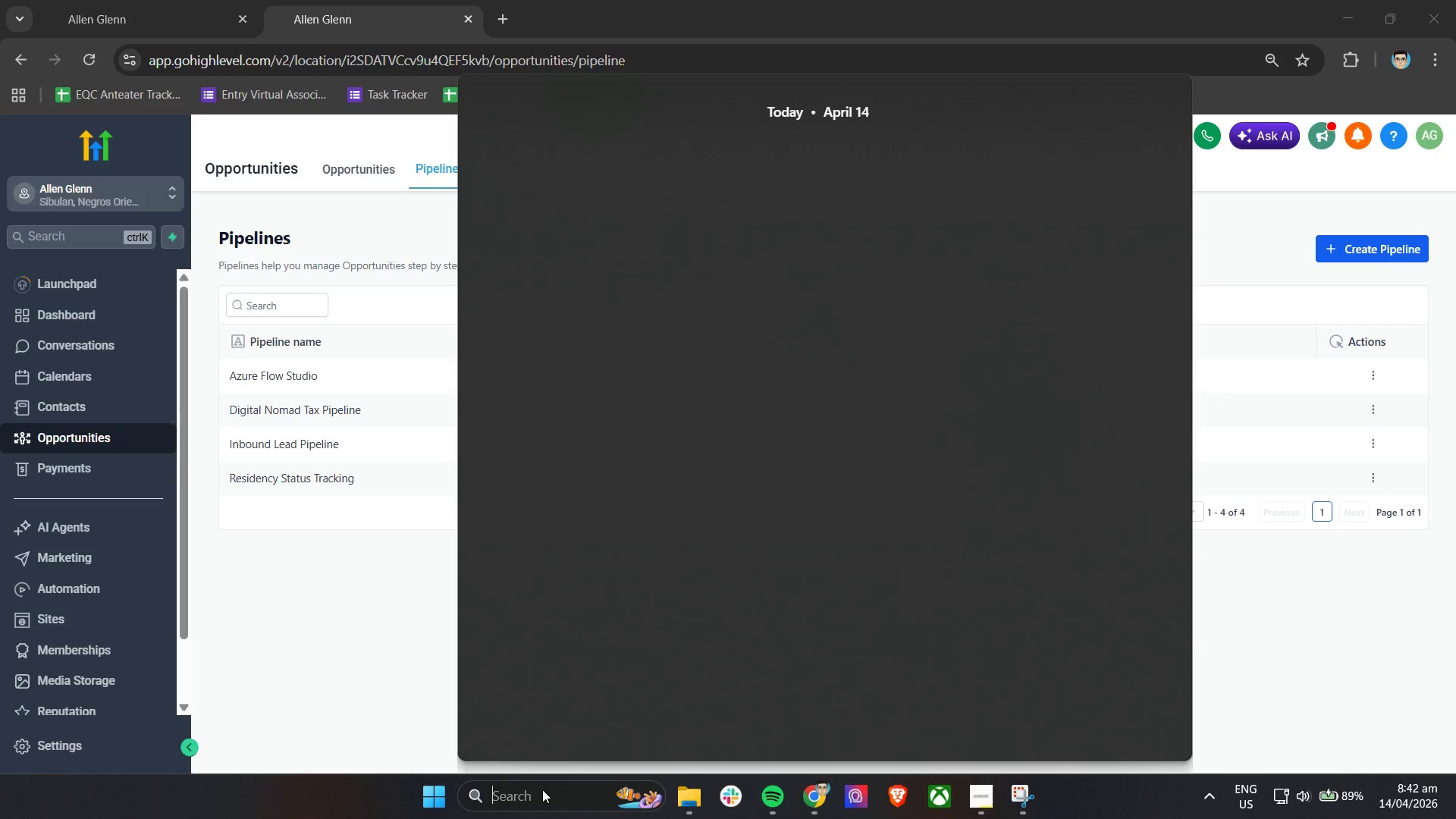 
type(note)
 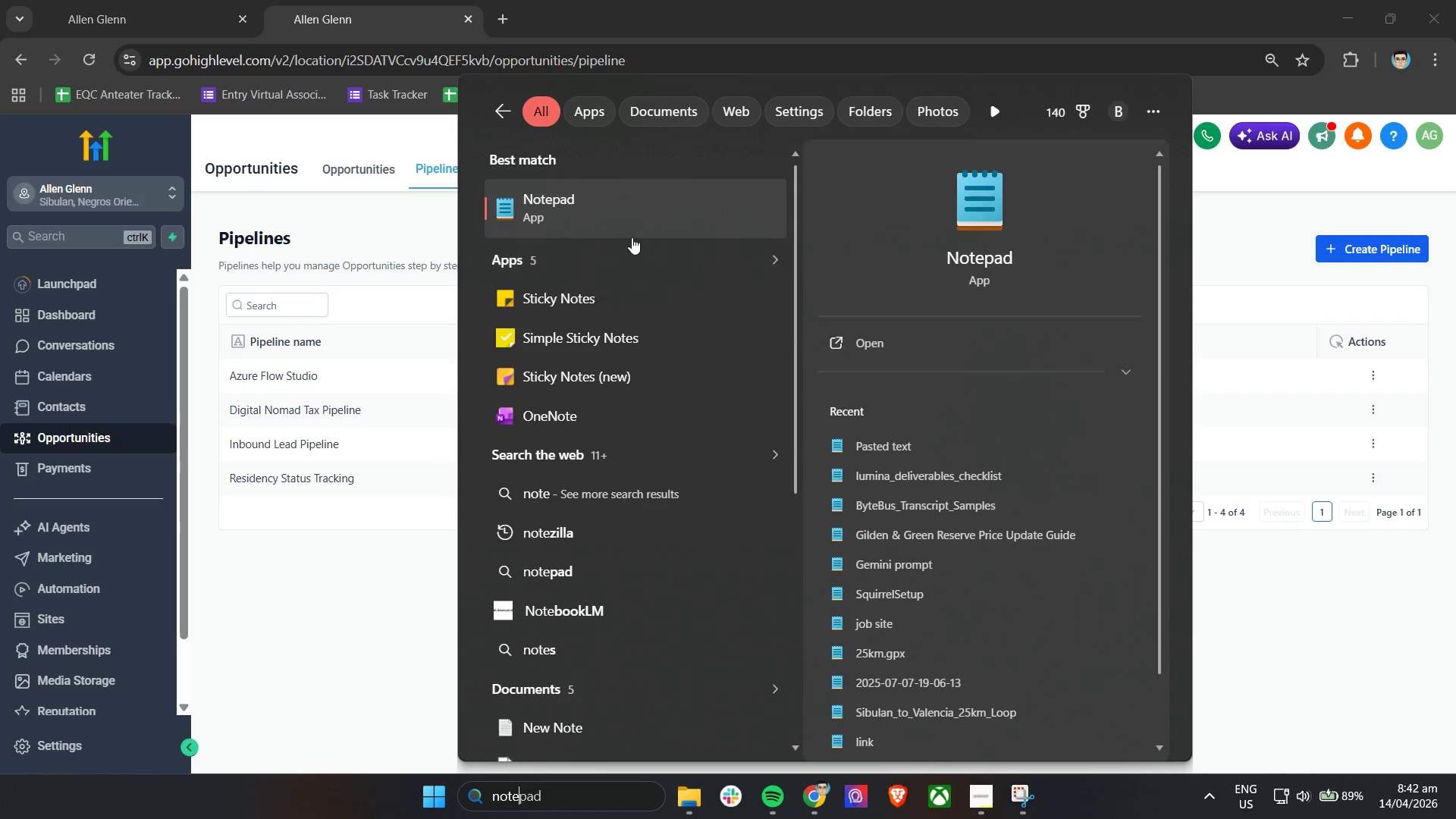 
left_click([632, 217])
 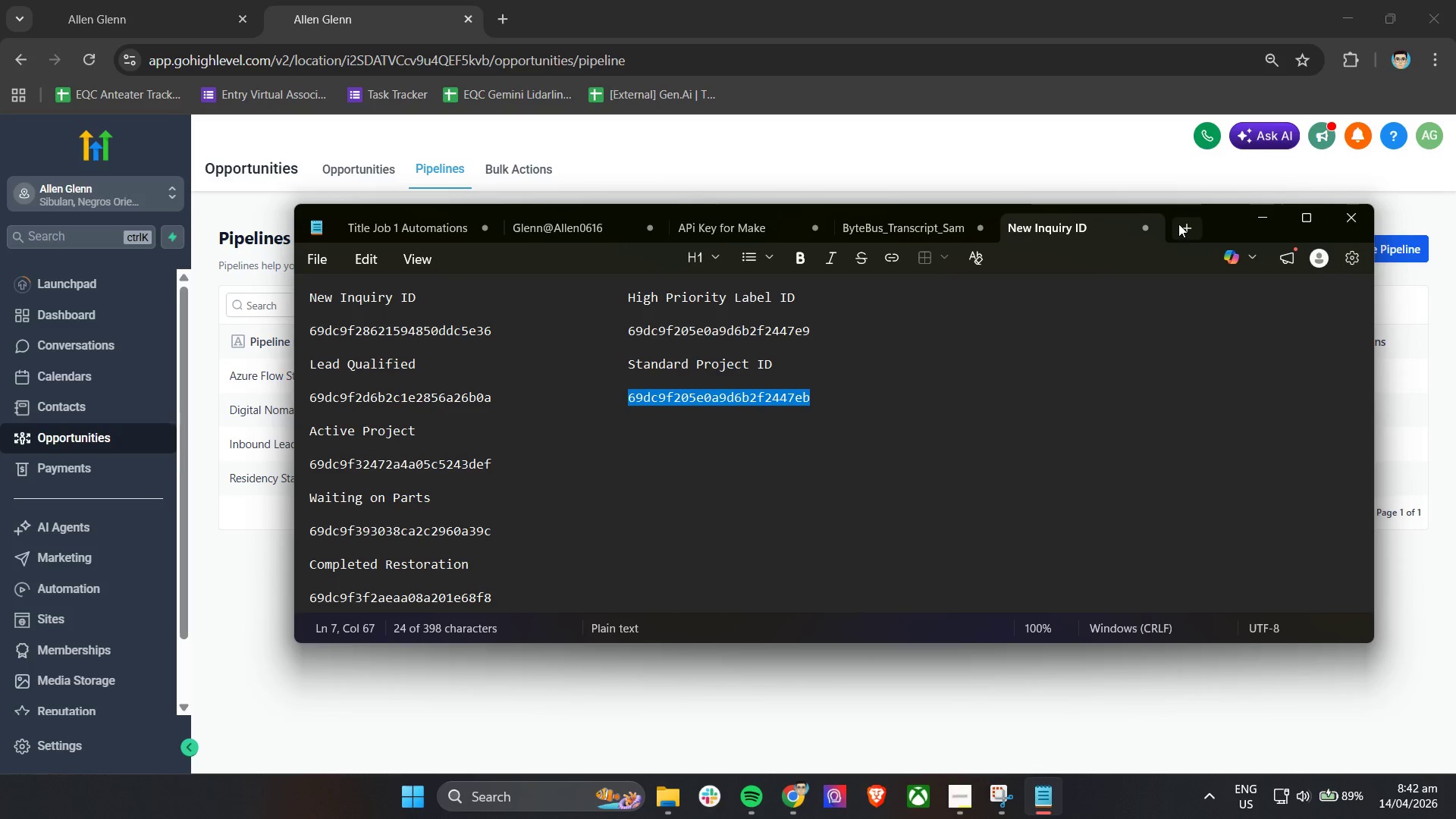 
left_click([1027, 389])
 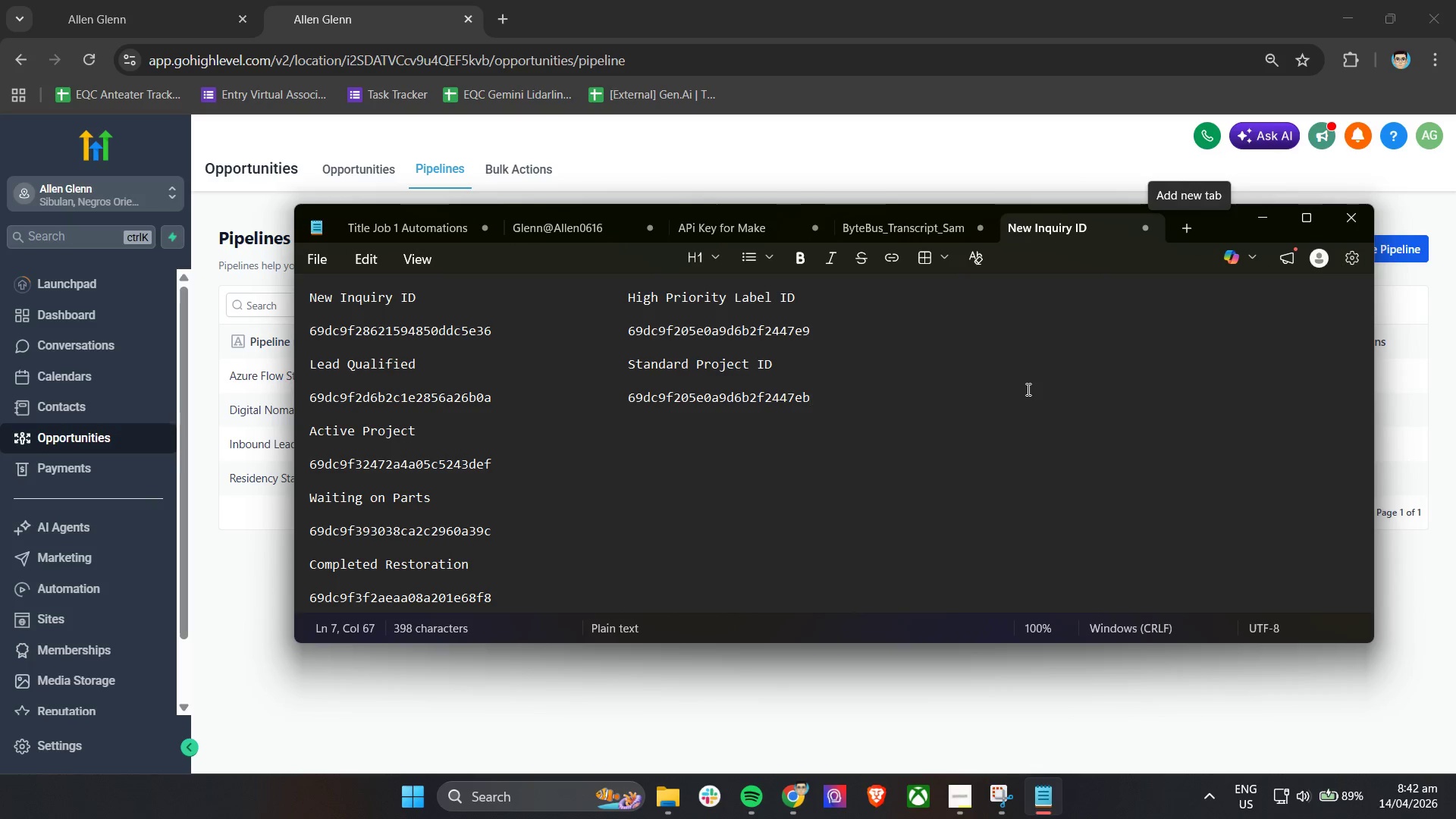 
key(Control+A)
 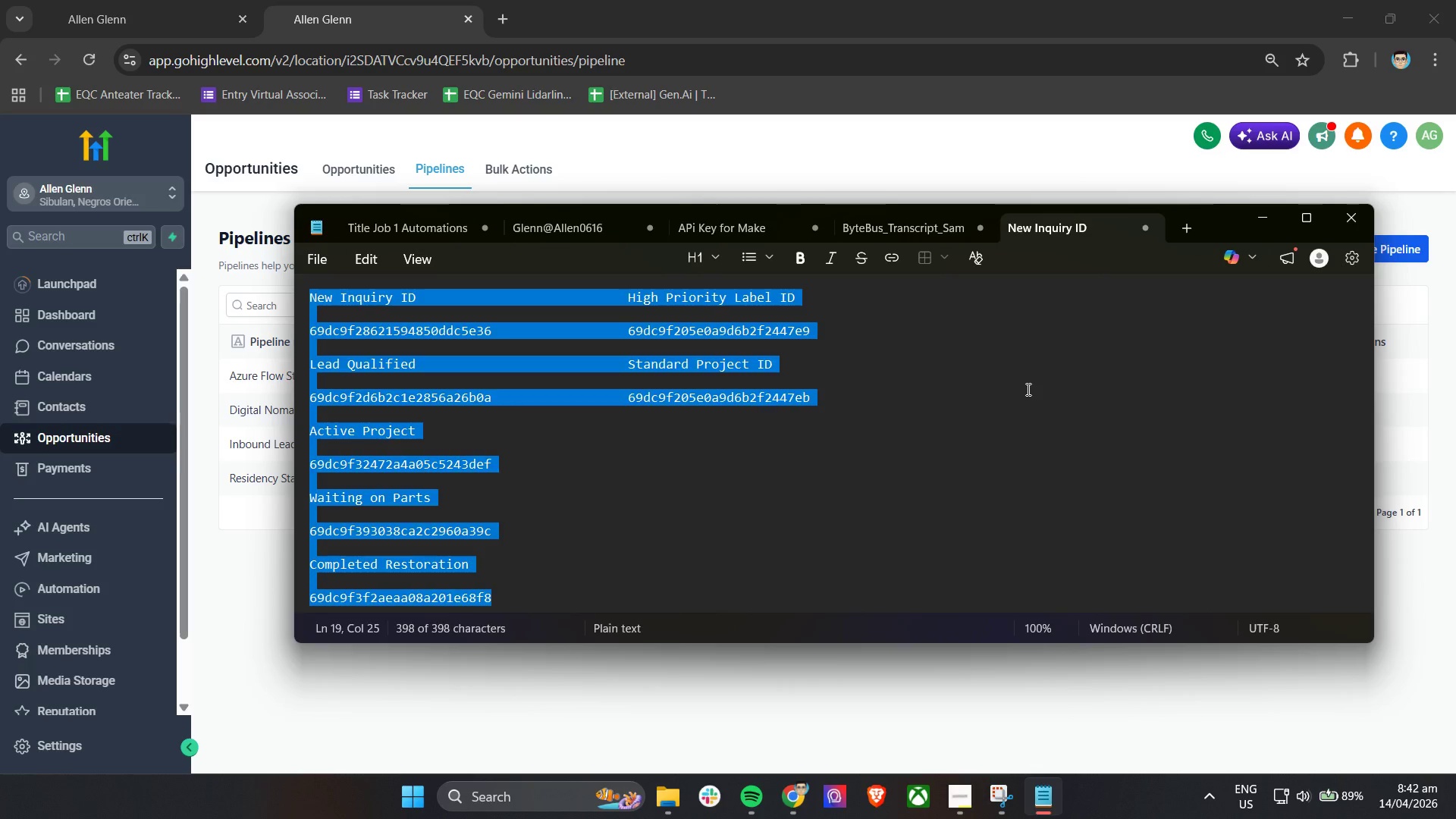 
key(Backspace)
type(Scrod)
key(Backspace)
key(Backspace)
key(Backspace)
type(o)
key(Backspace)
type(oring Model)
 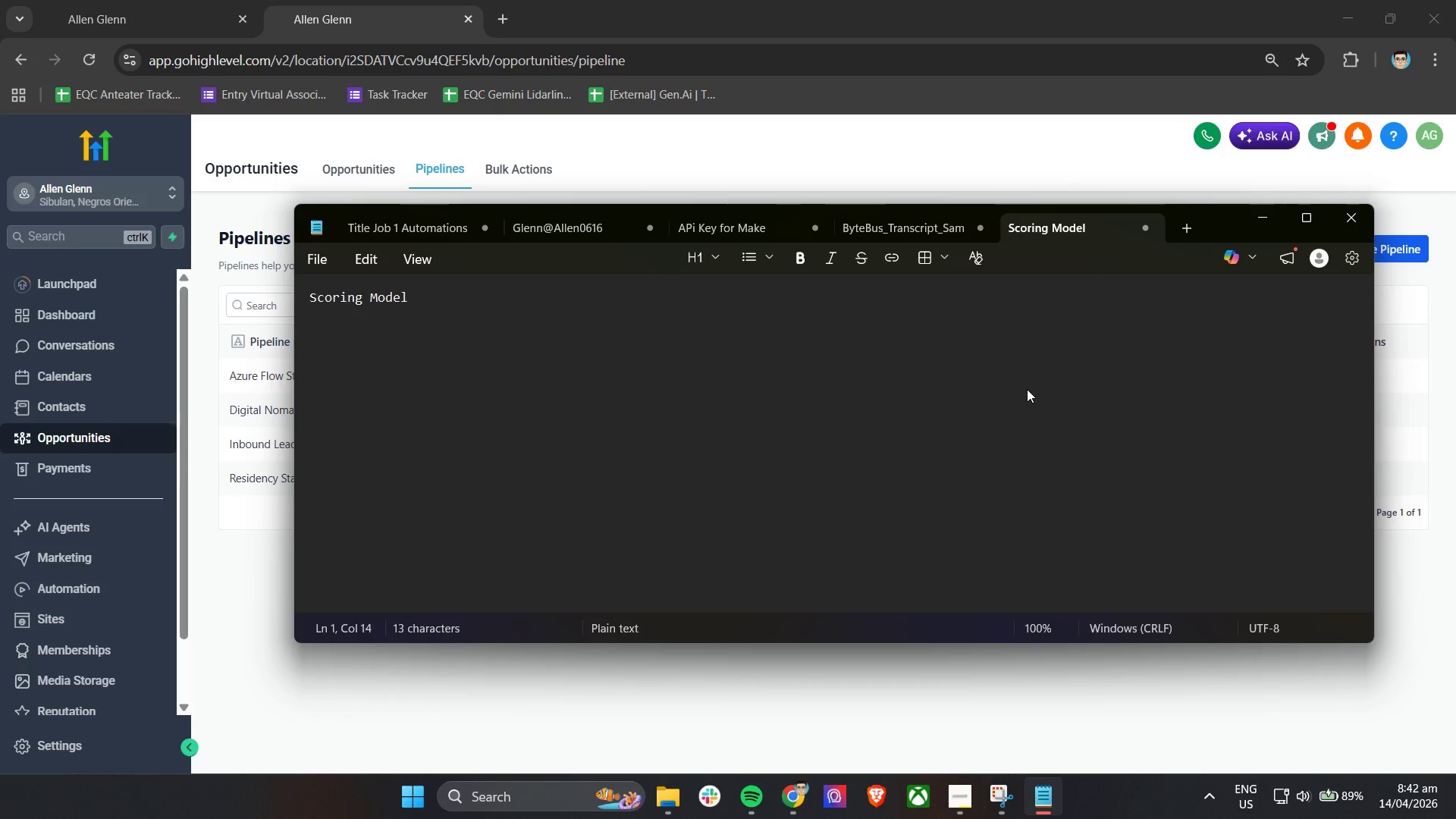 
key(Enter)
 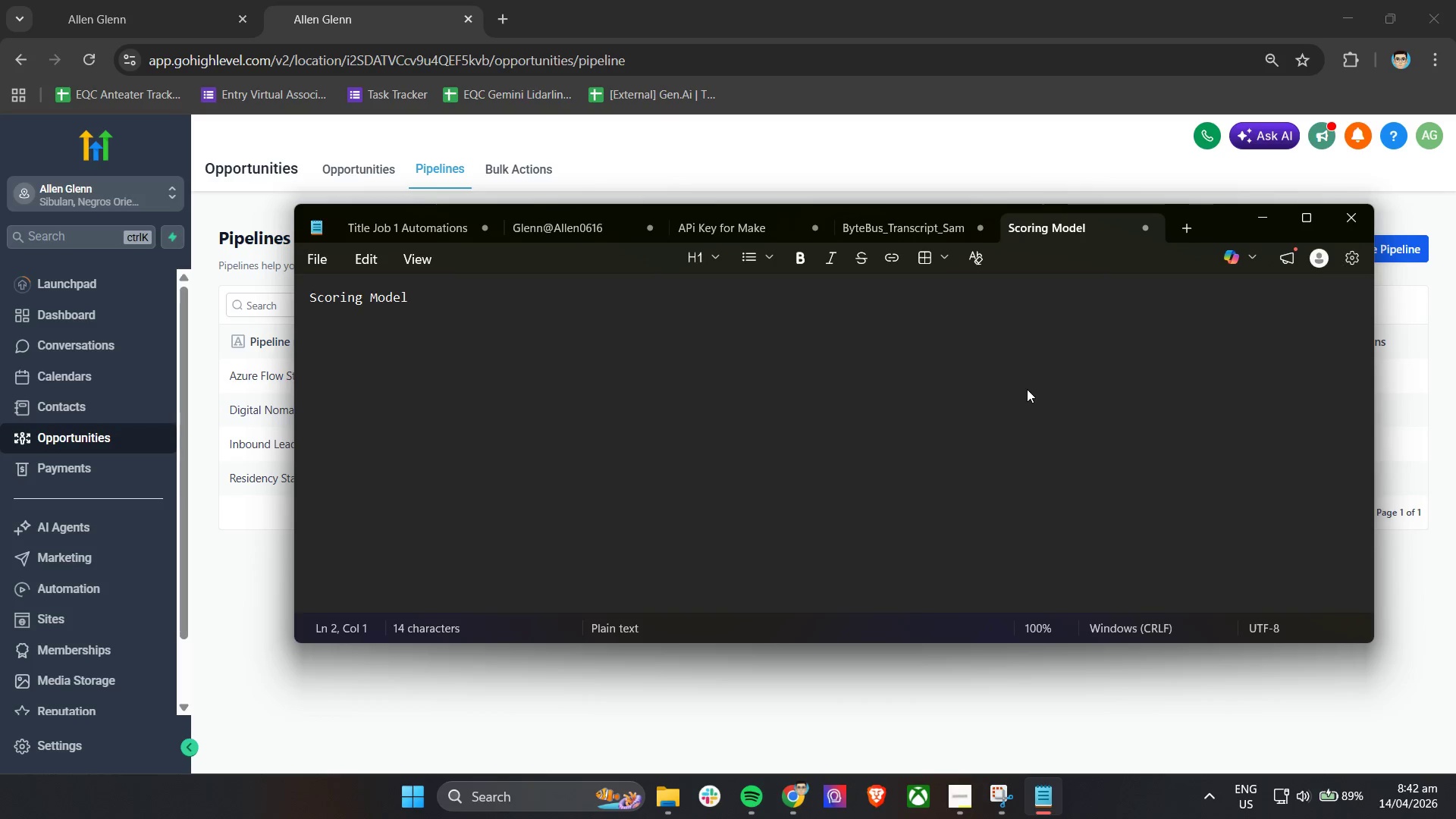 
key(Enter)
 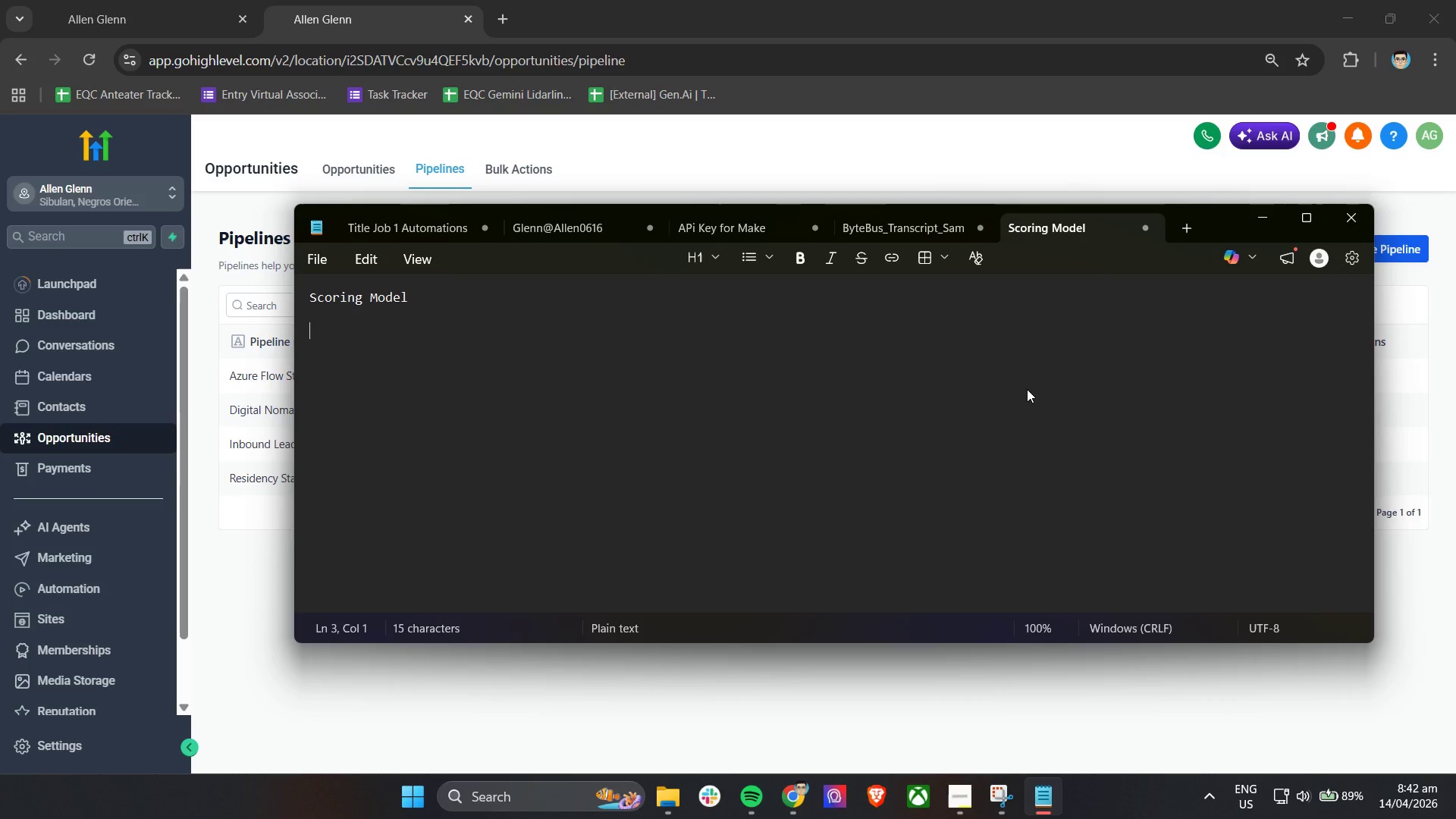 
type(Event   Points Resnon)
key(Backspace)
key(Backspace)
key(Backspace)
key(Backspace)
key(Backspace)
type(asoing)
 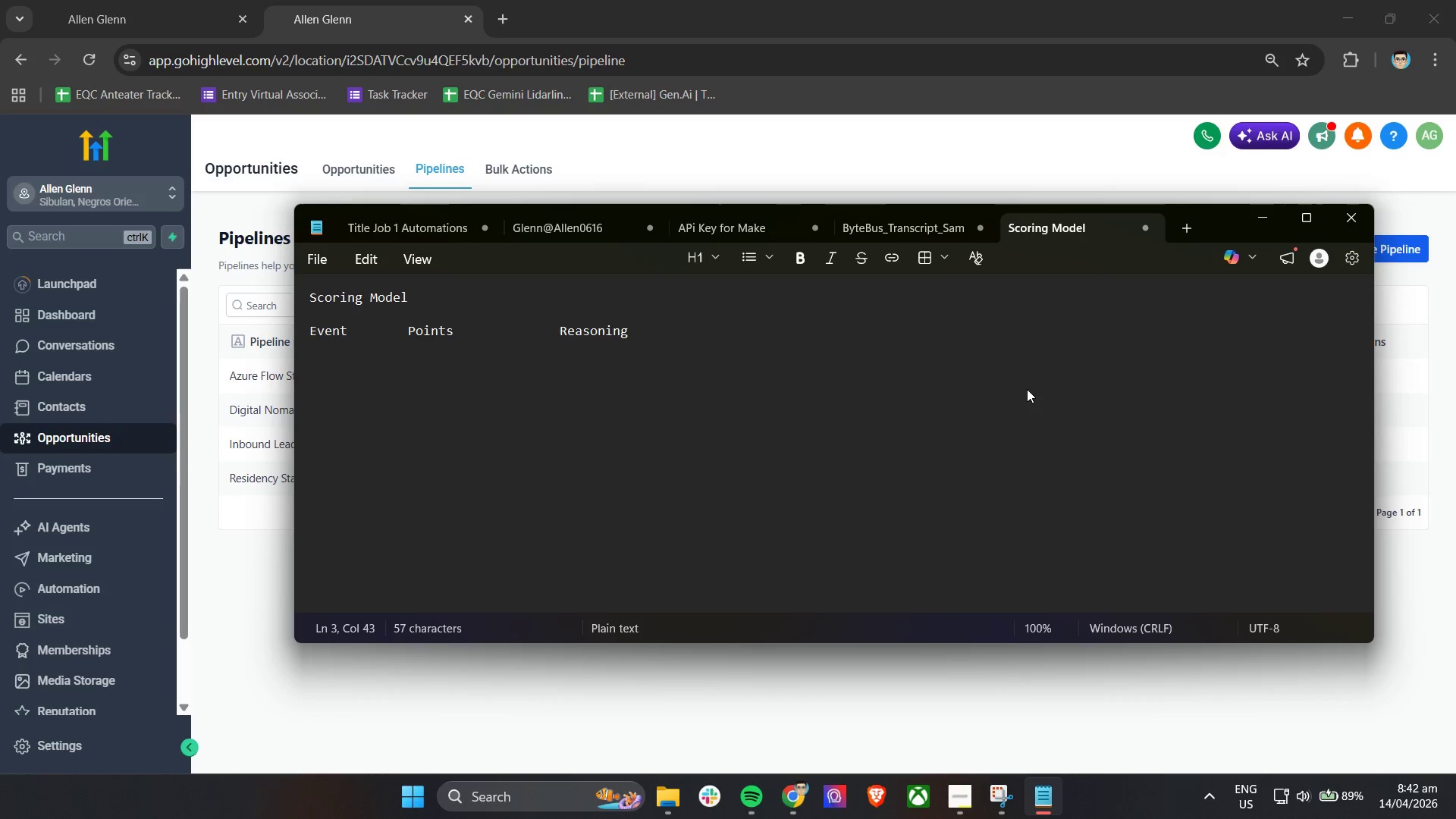 
left_click([318, 352])
 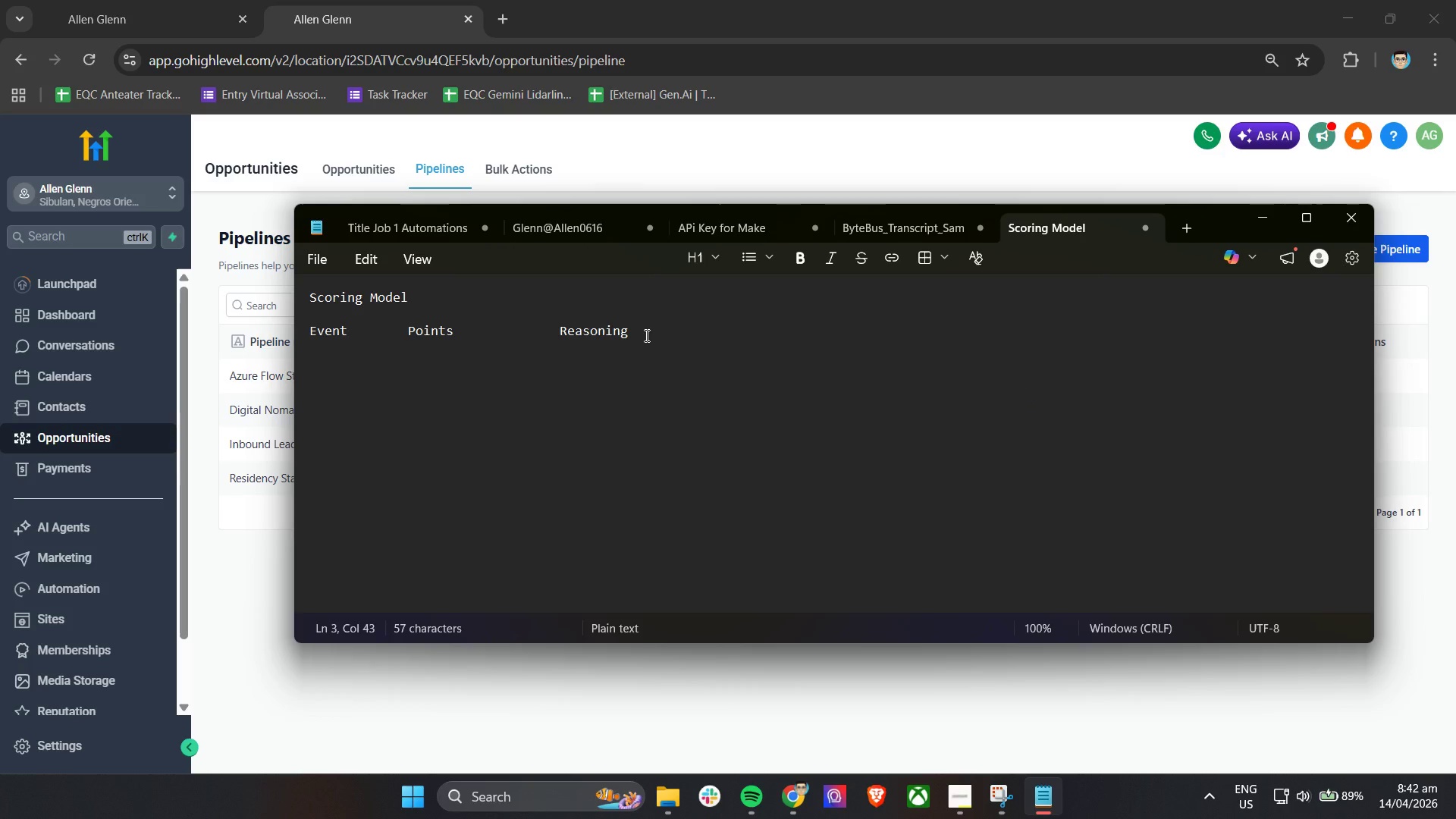 
key(Enter)
 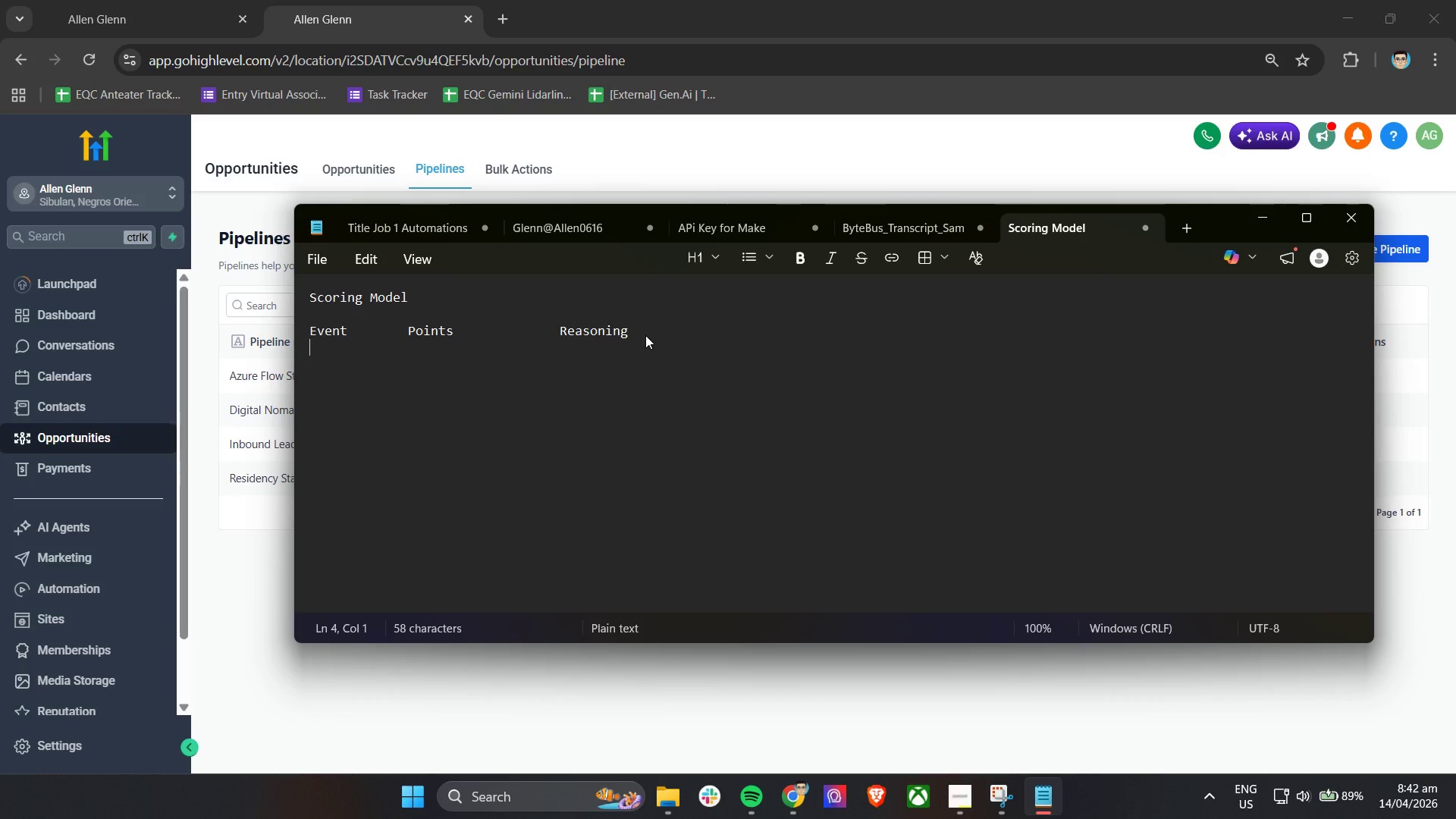 
type(PDF Download)
 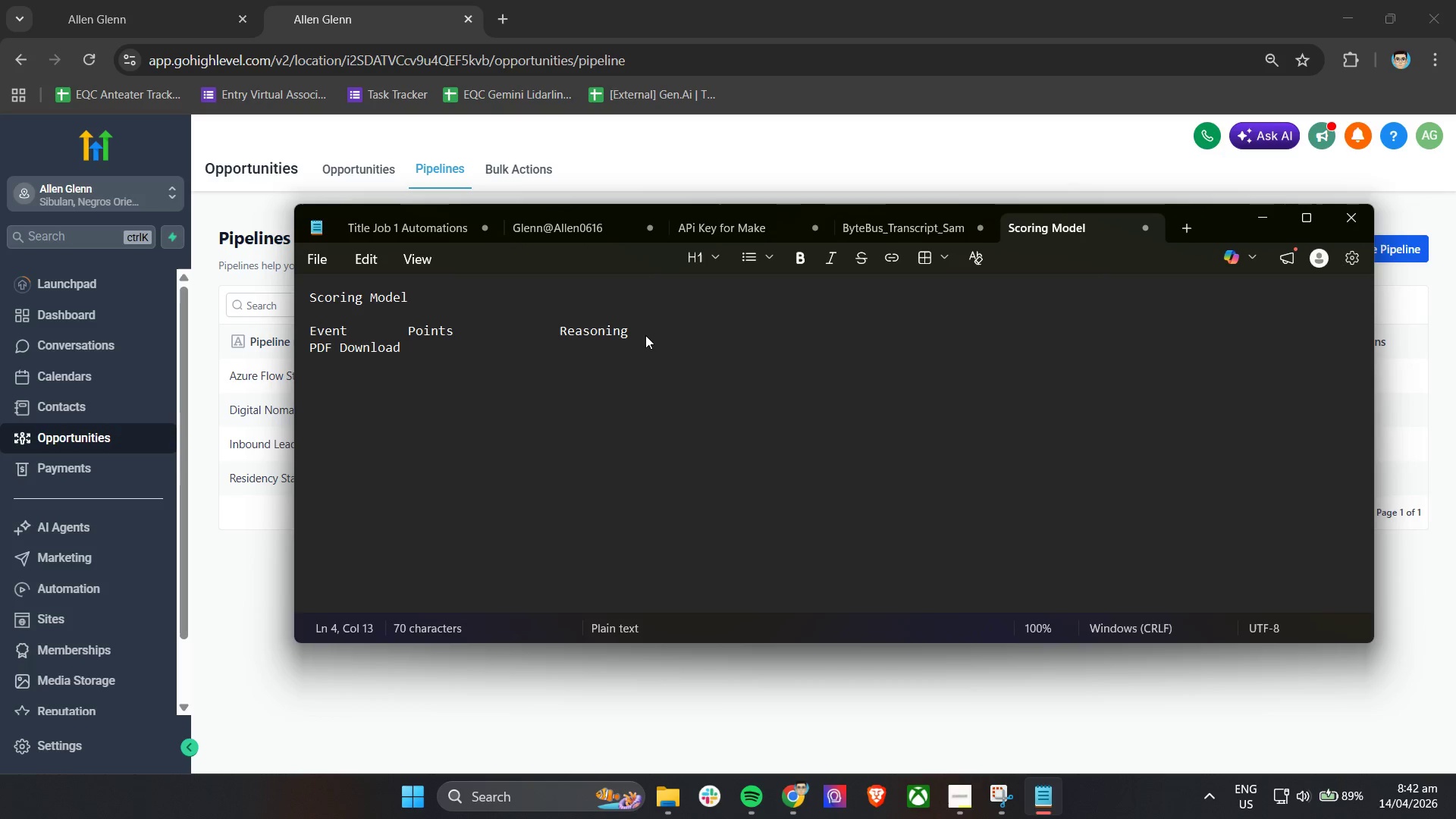 
left_click([405, 328])
 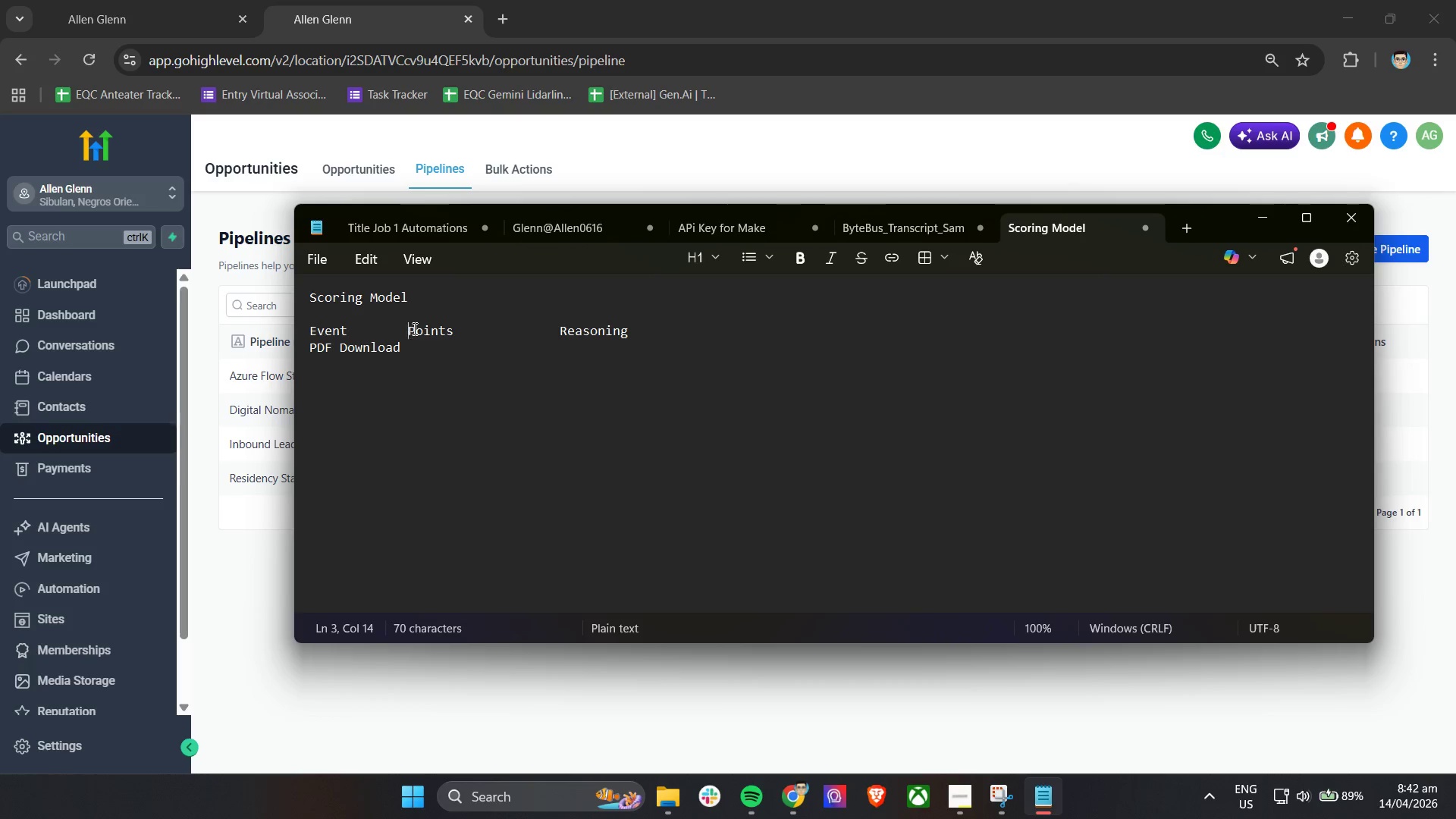 
hold_key(key=Space, duration=0.64)
 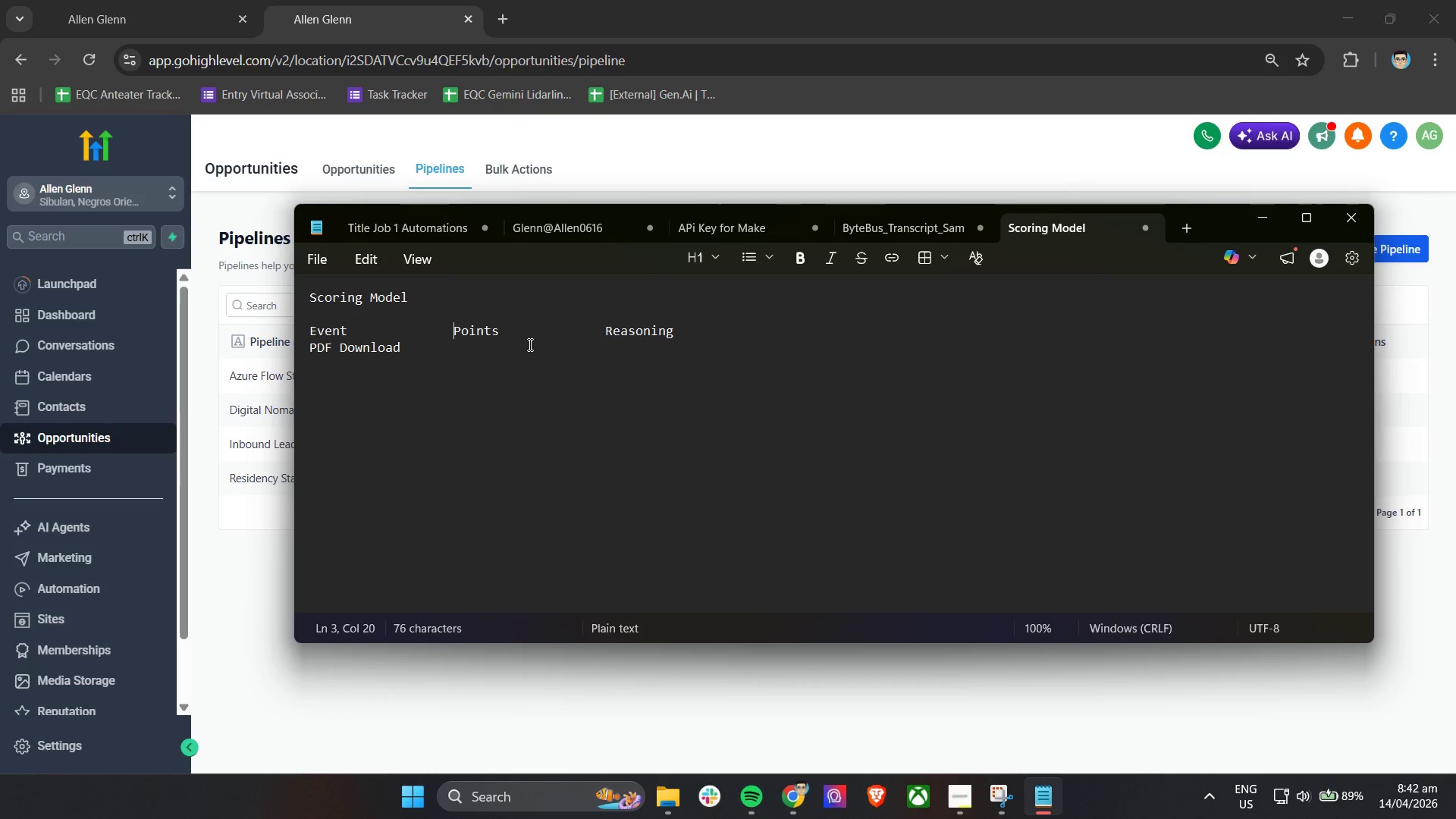 
key(Space)
 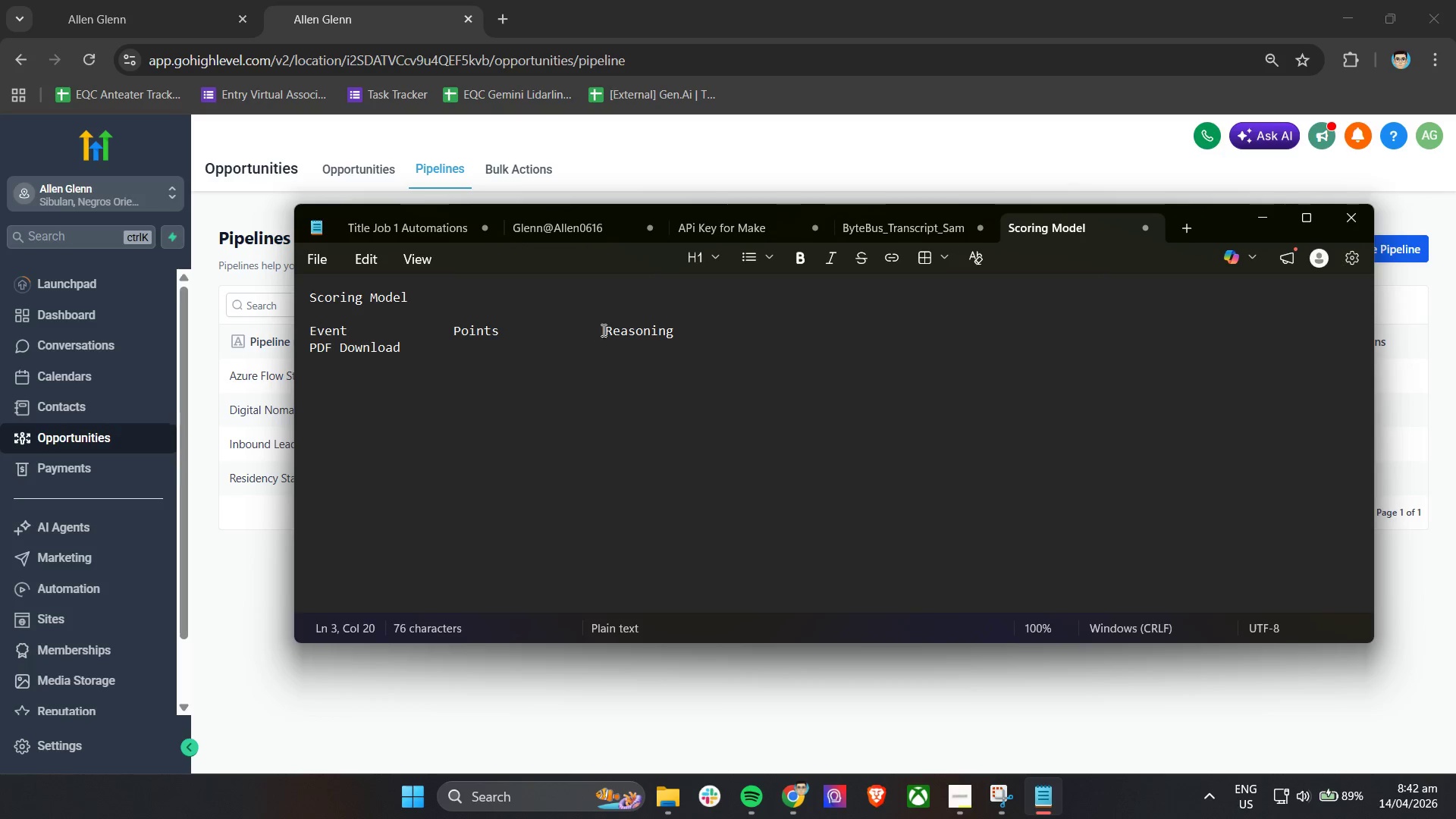 
left_click([604, 330])
 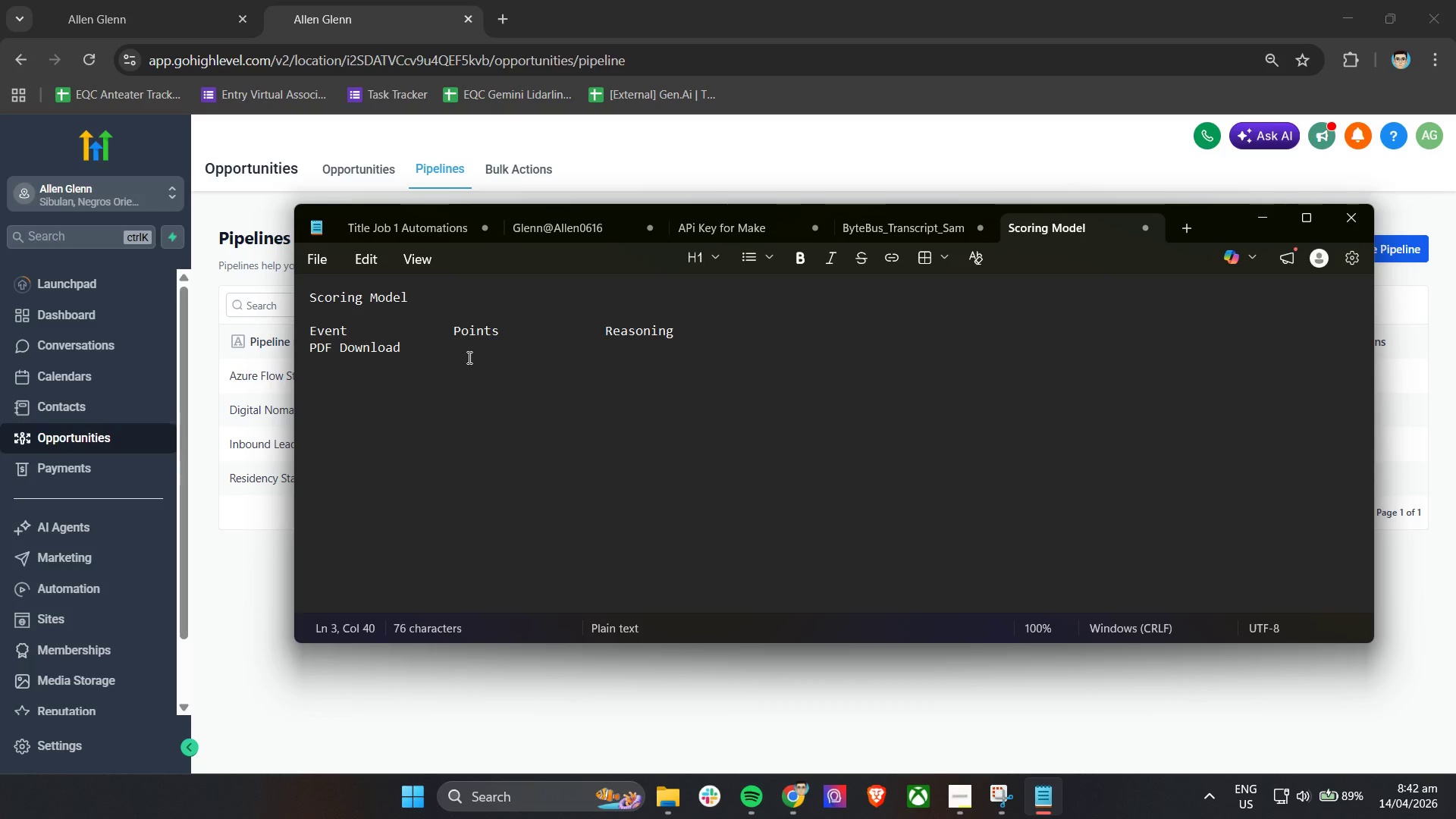 
left_click([469, 356])
 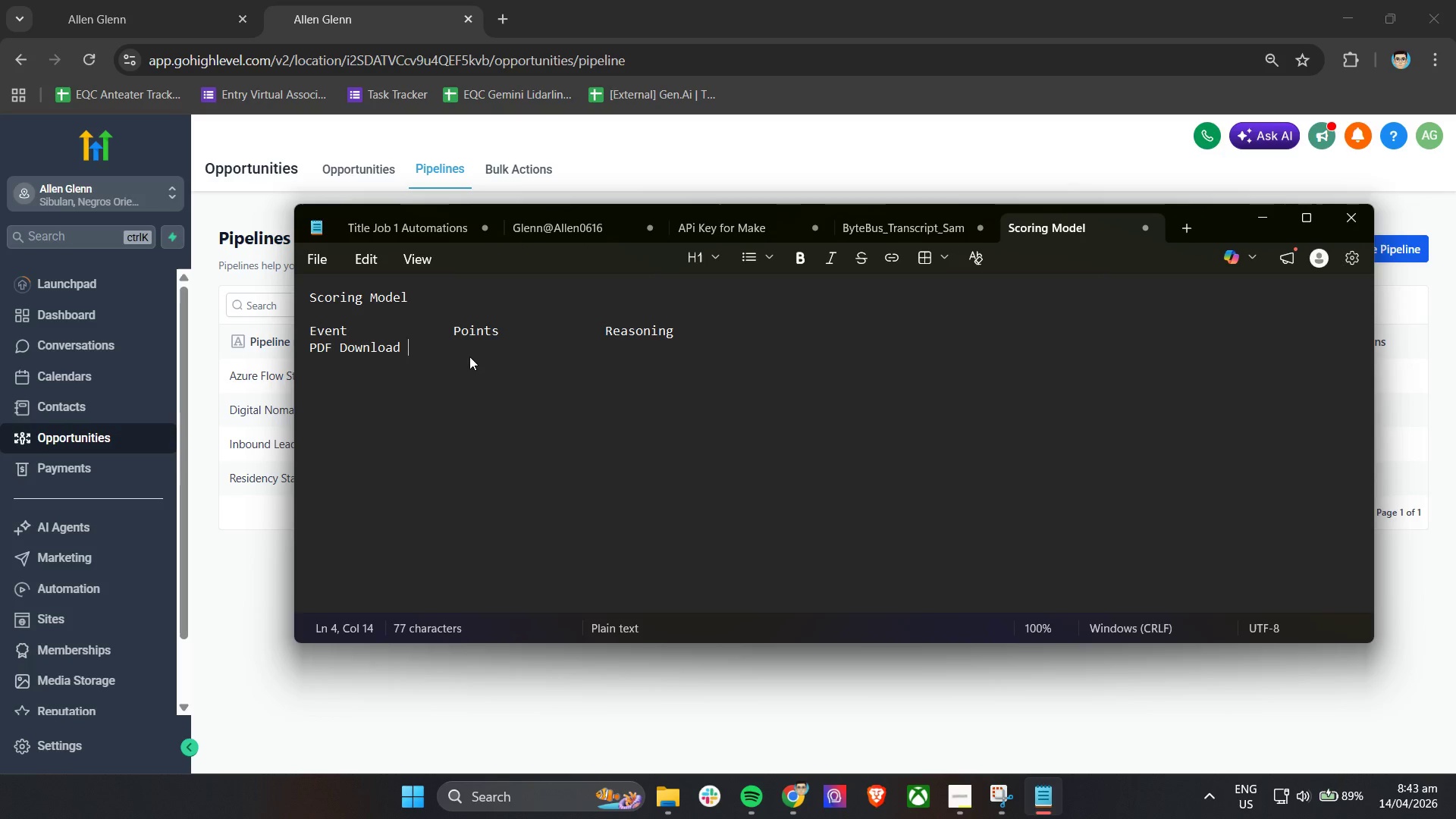 
hold_key(key=Space, duration=0.58)
 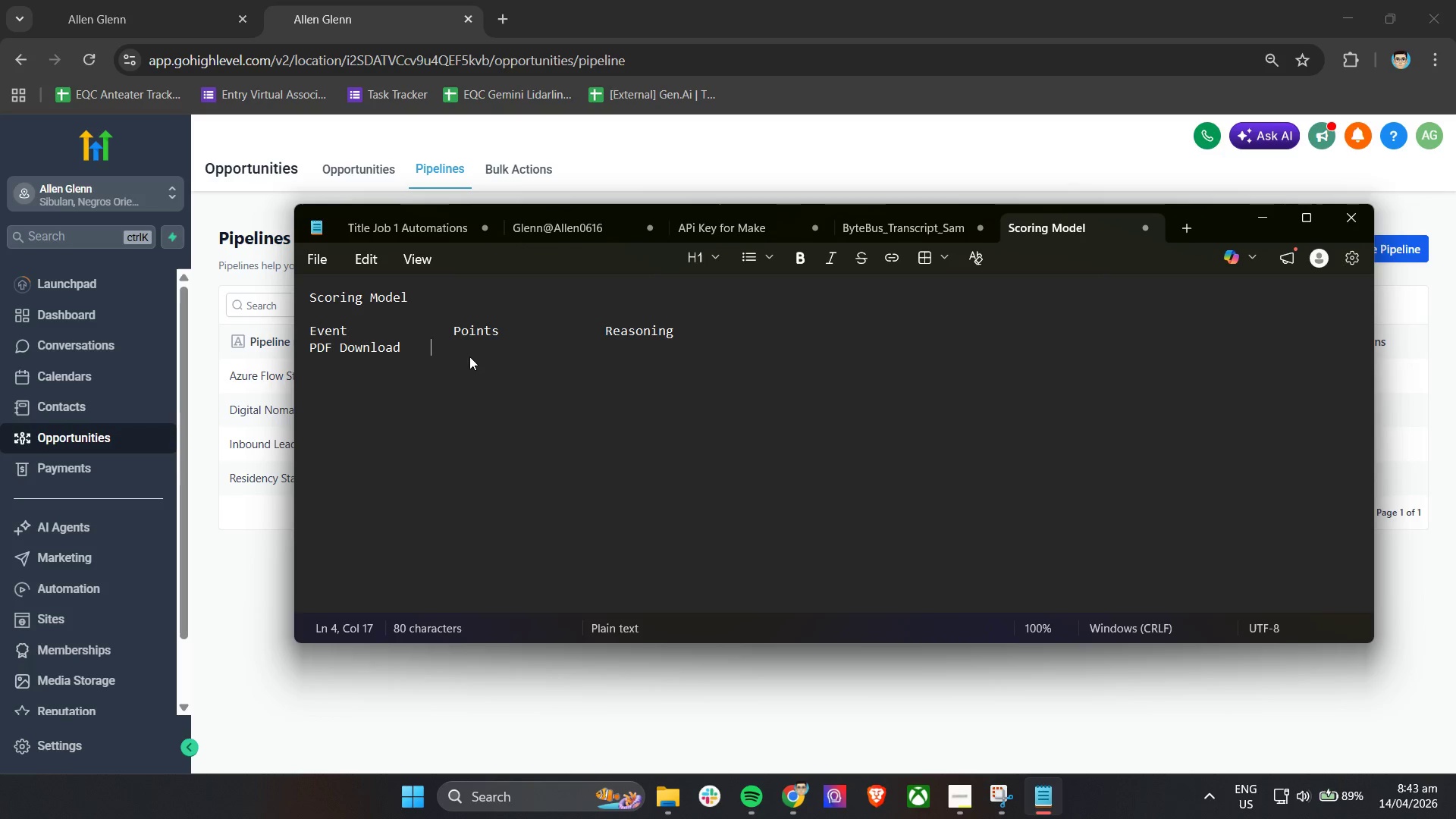 
type(    +15  Strong In)
key(Backspace)
key(Backspace)
type(interre)
key(Backspace)
key(Backspace)
type(est signal)
 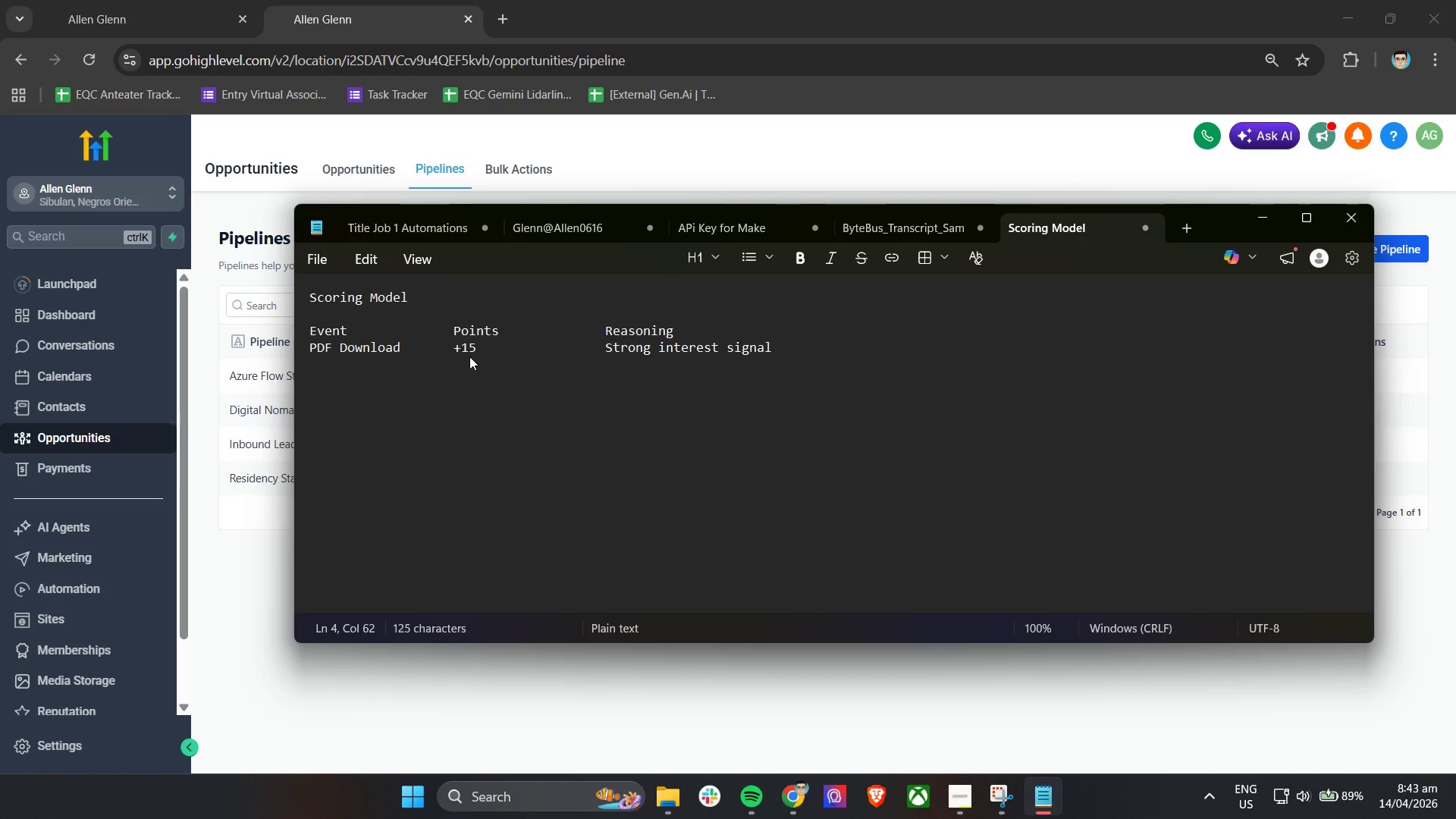 
key(Enter)
 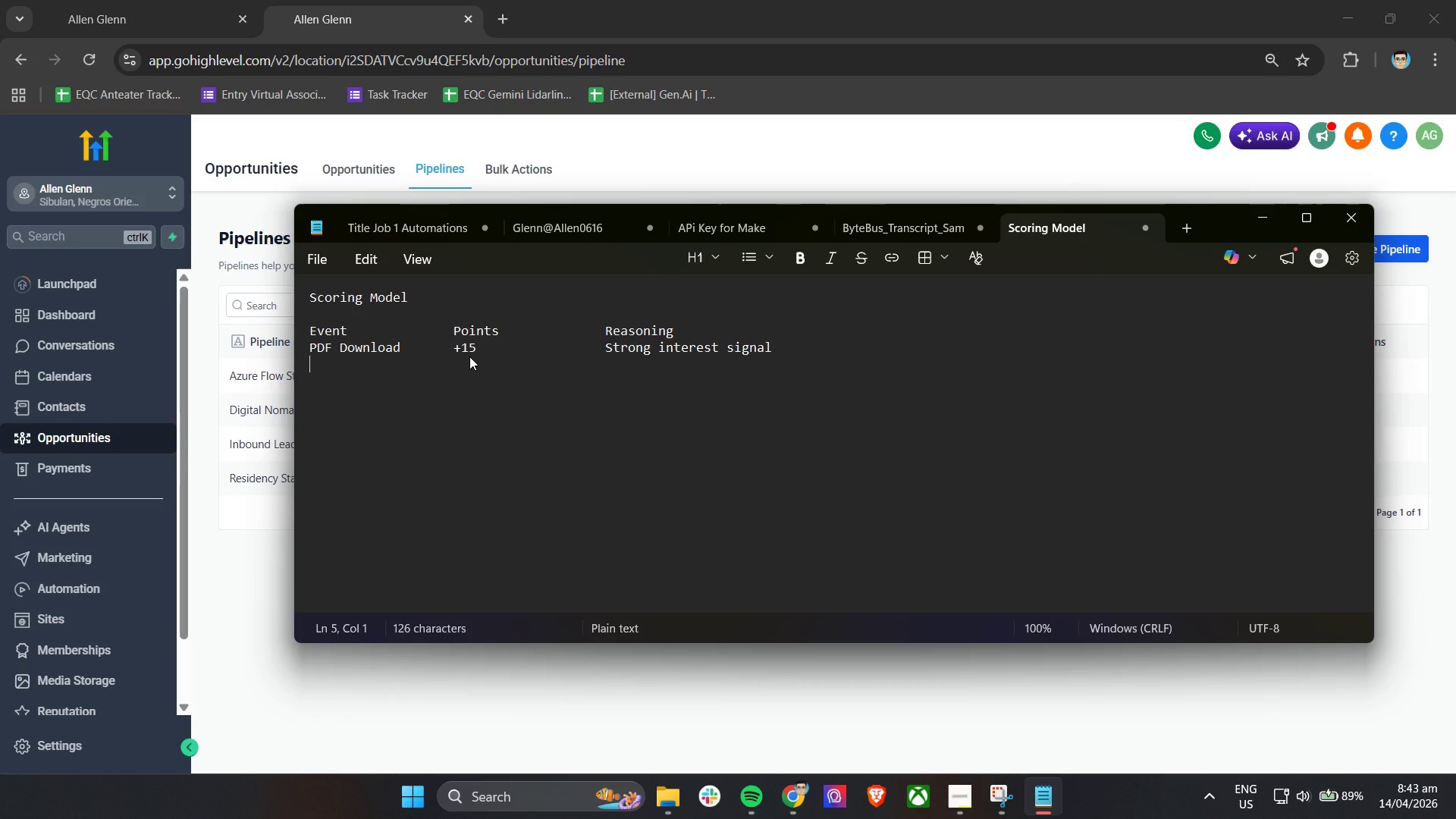 
type(Pricing Page Vs)
key(Backspace)
type(isit +10)
 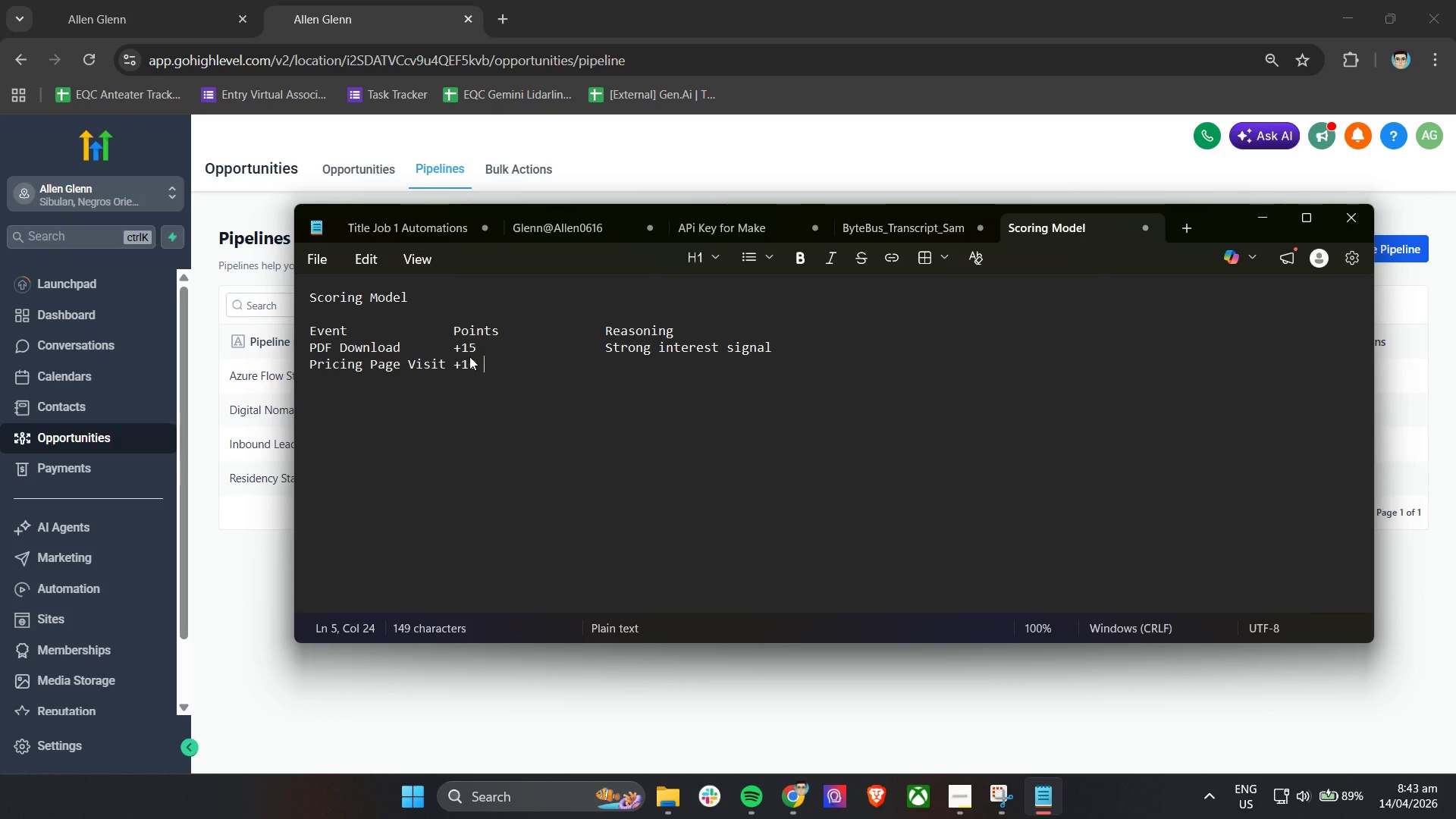 
 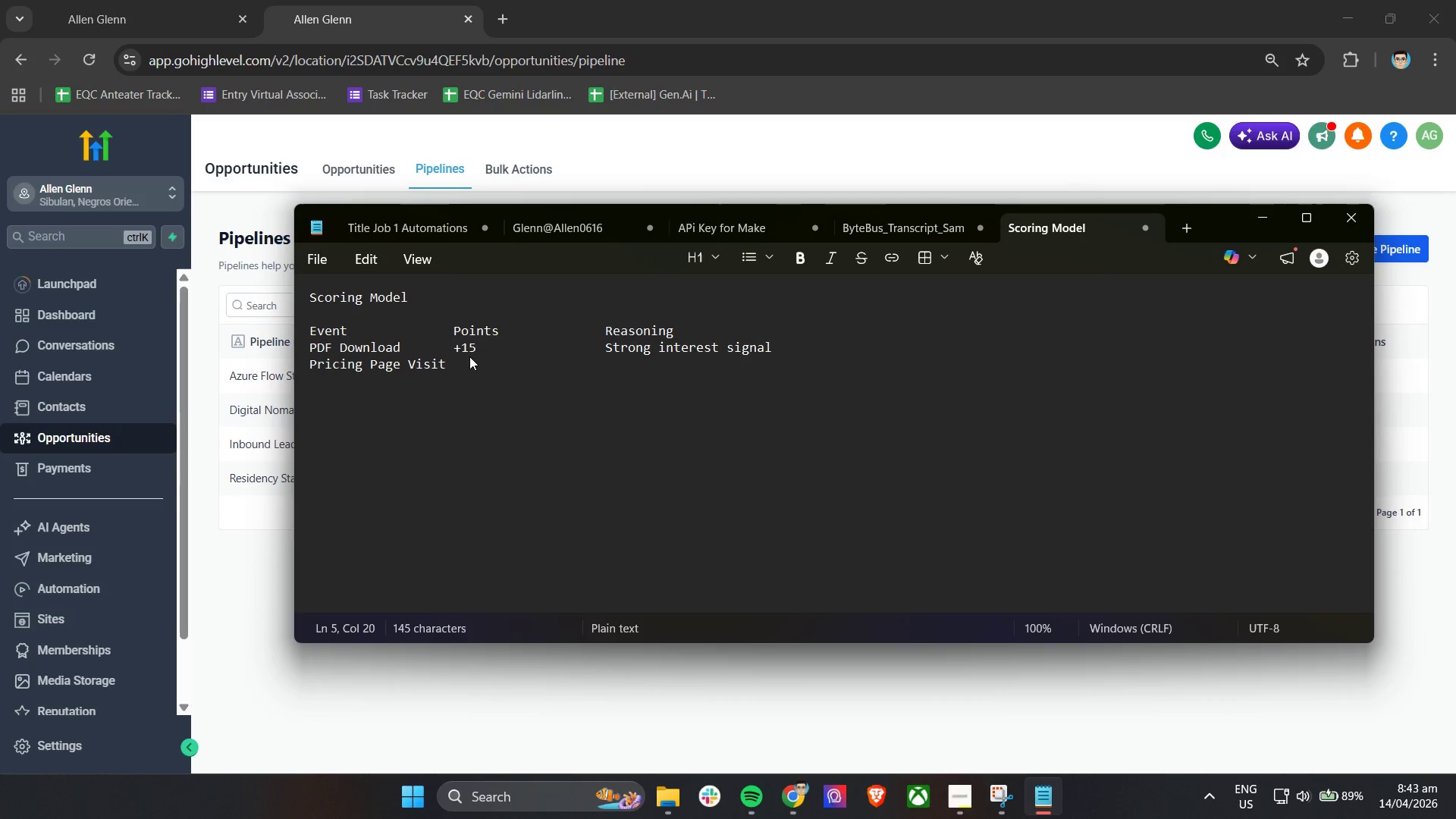 
hold_key(key=Space, duration=1.0)
 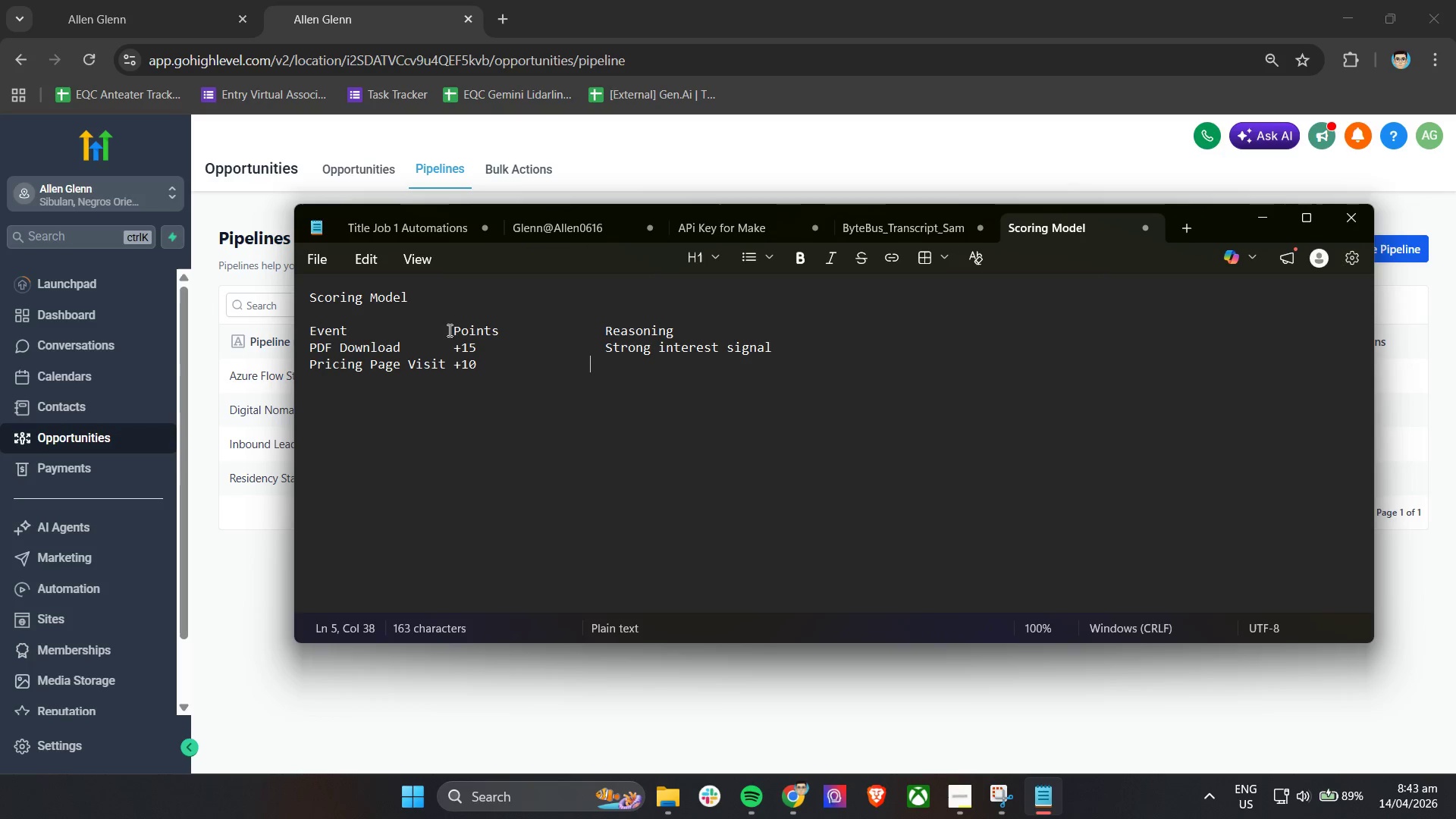 
left_click([453, 330])
 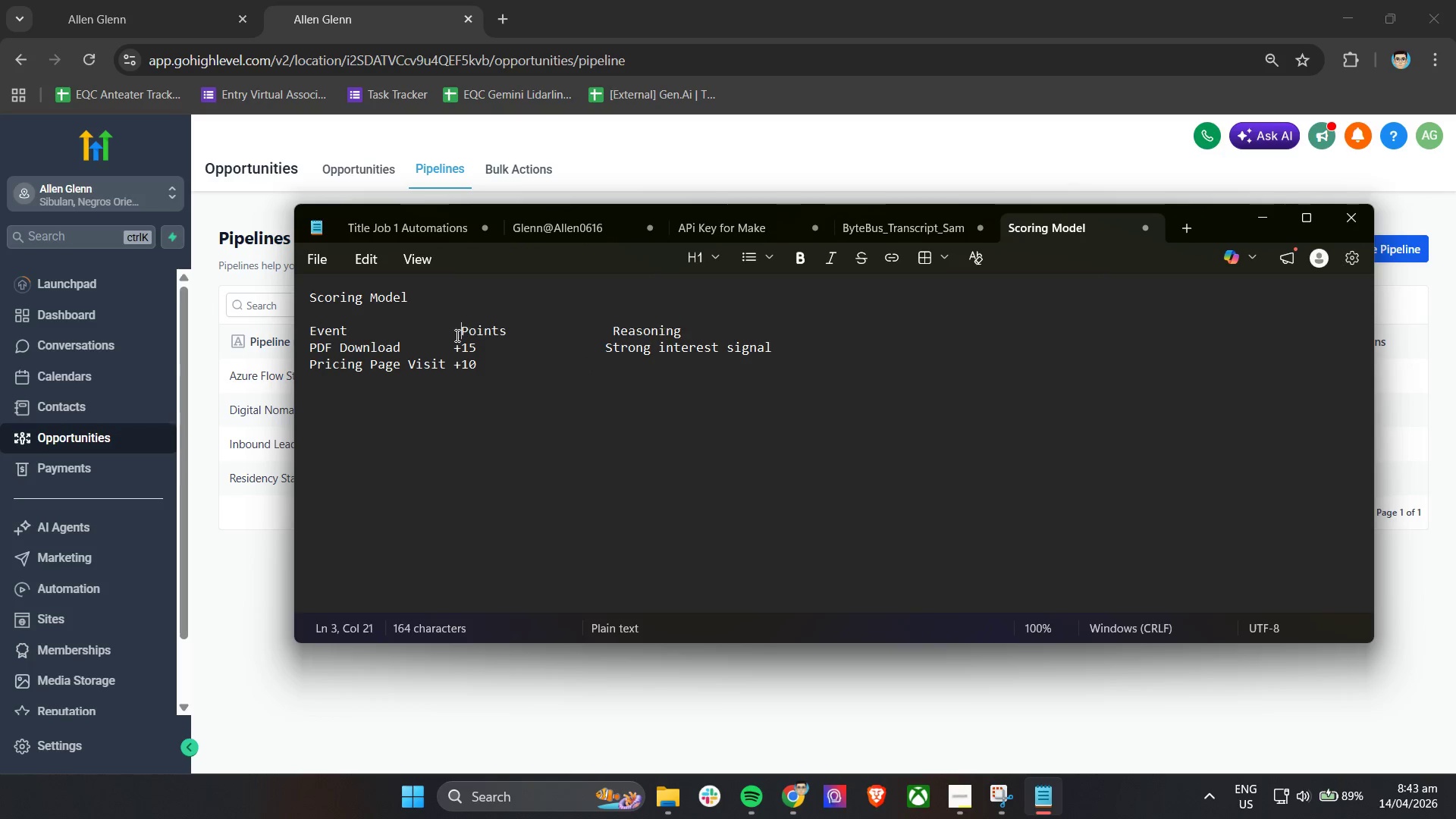 
hold_key(key=Space, duration=0.31)
 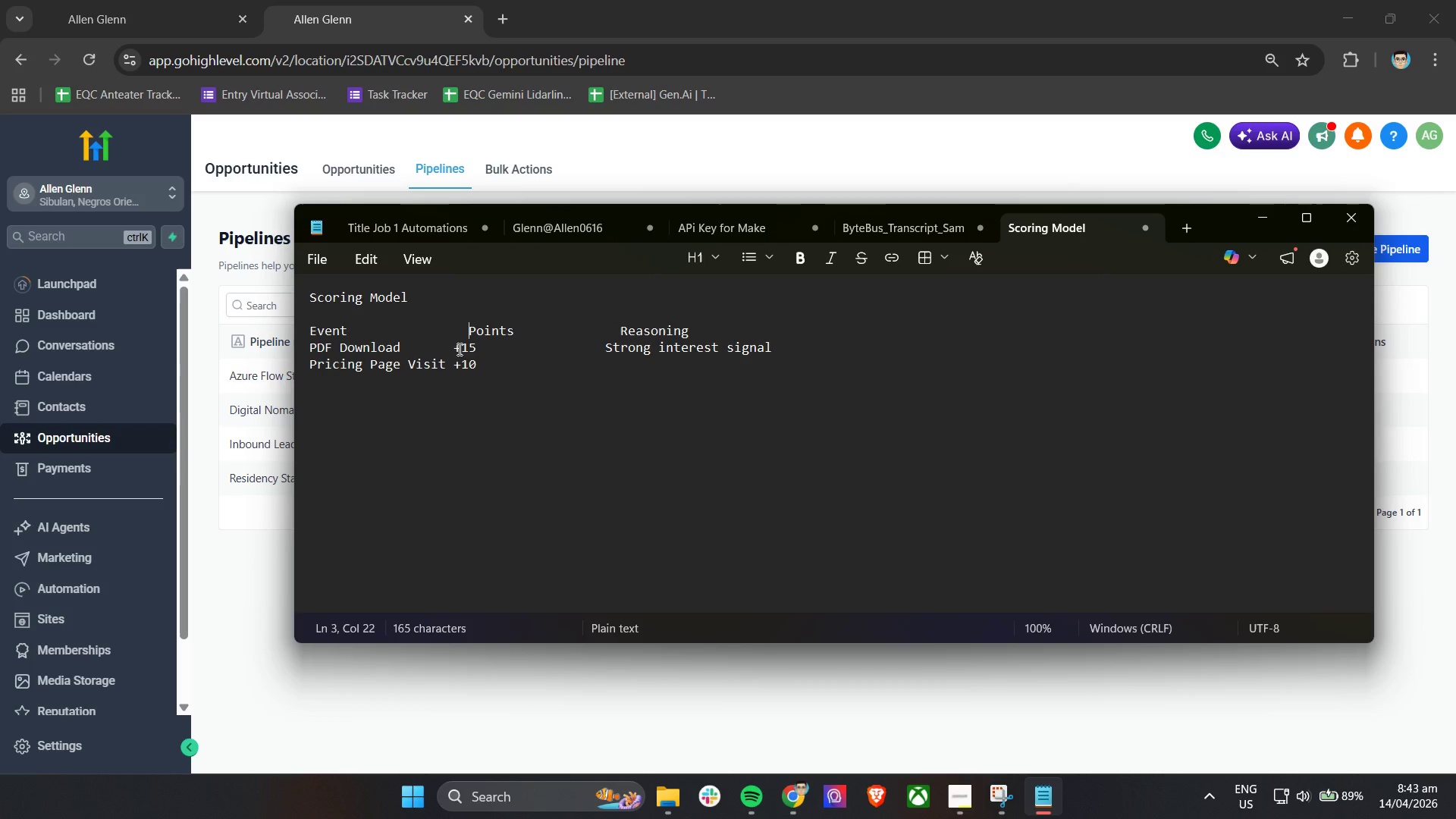 
key(Space)
 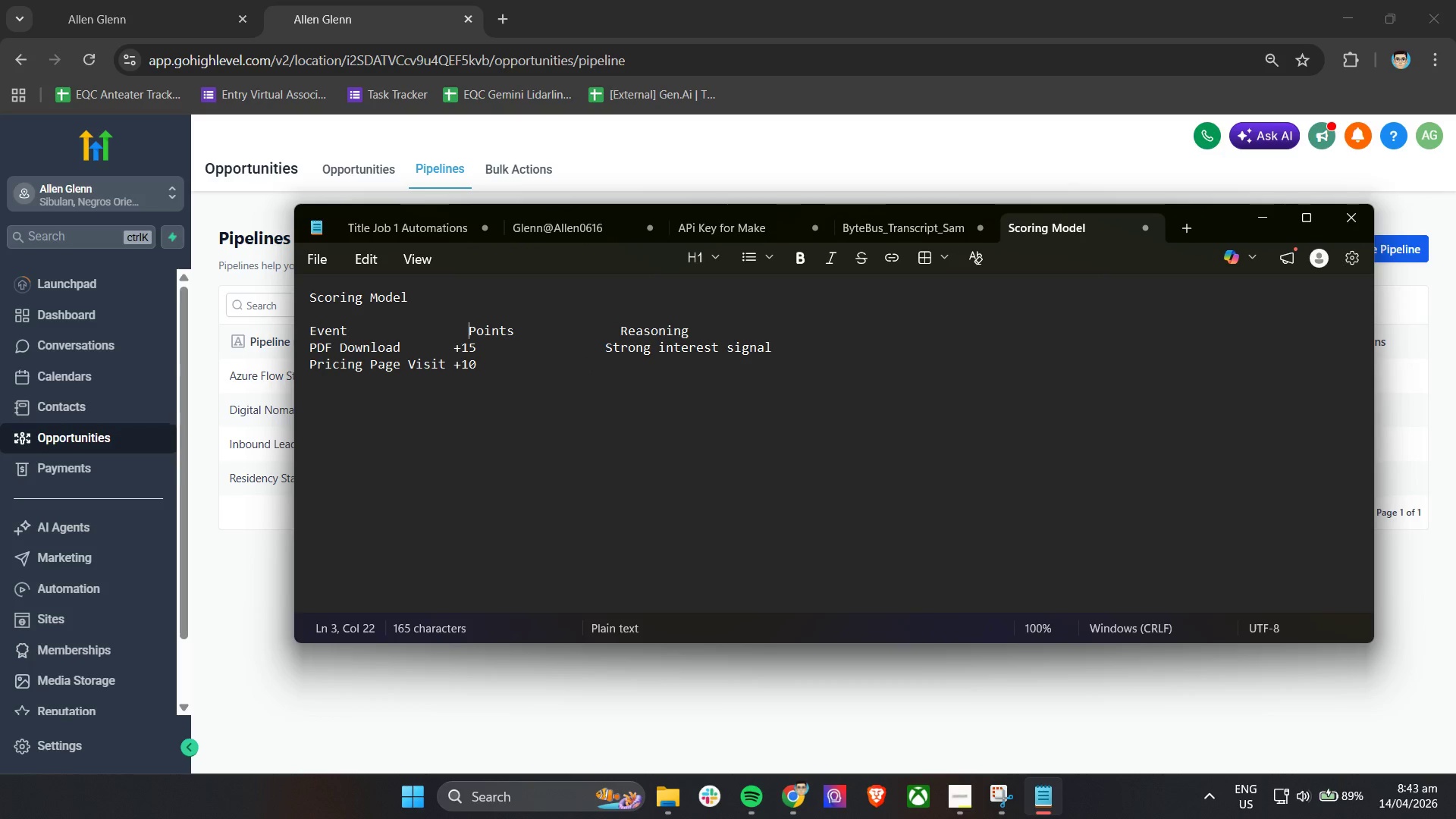 
key(Space)
 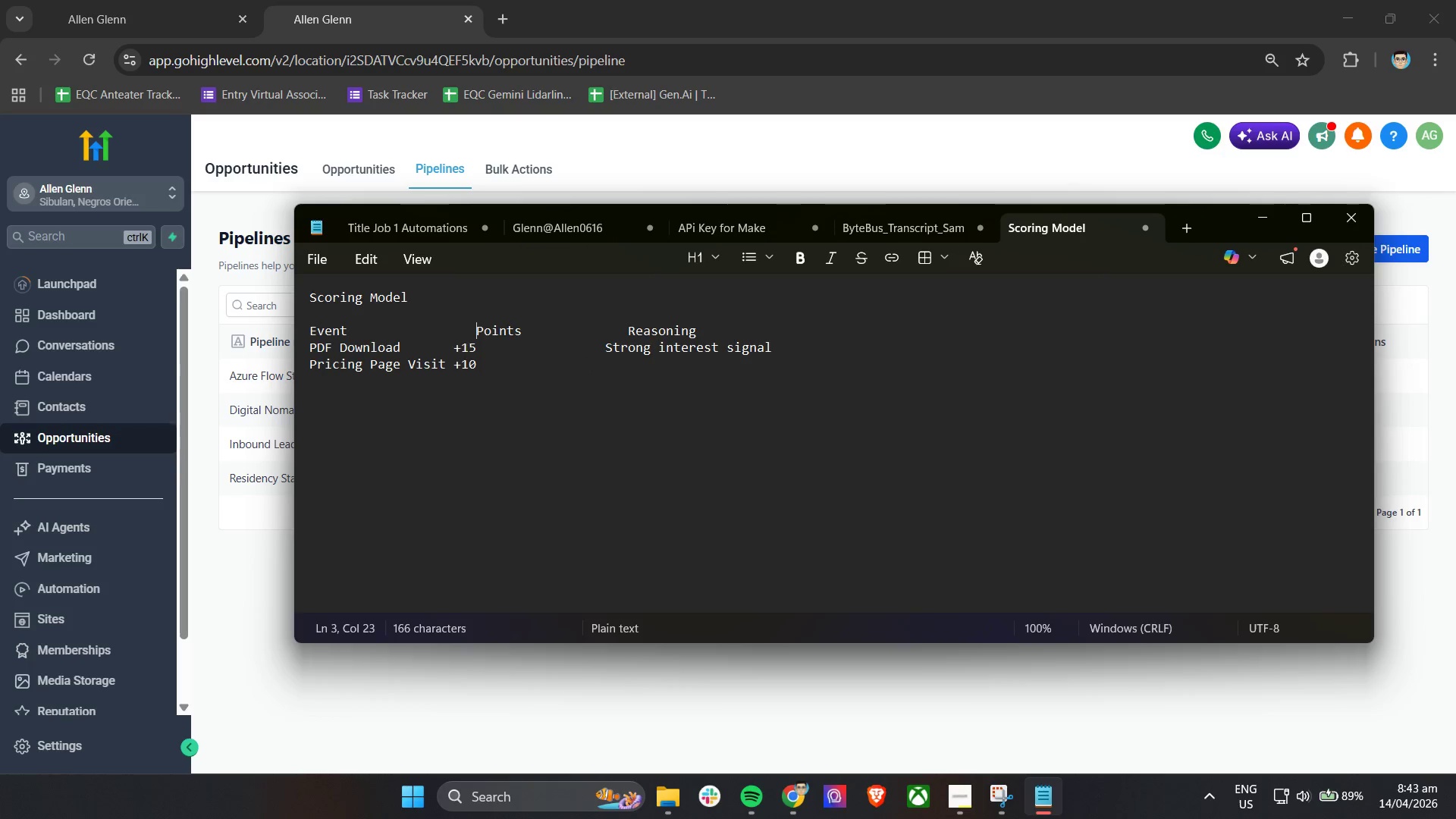 
key(Space)
 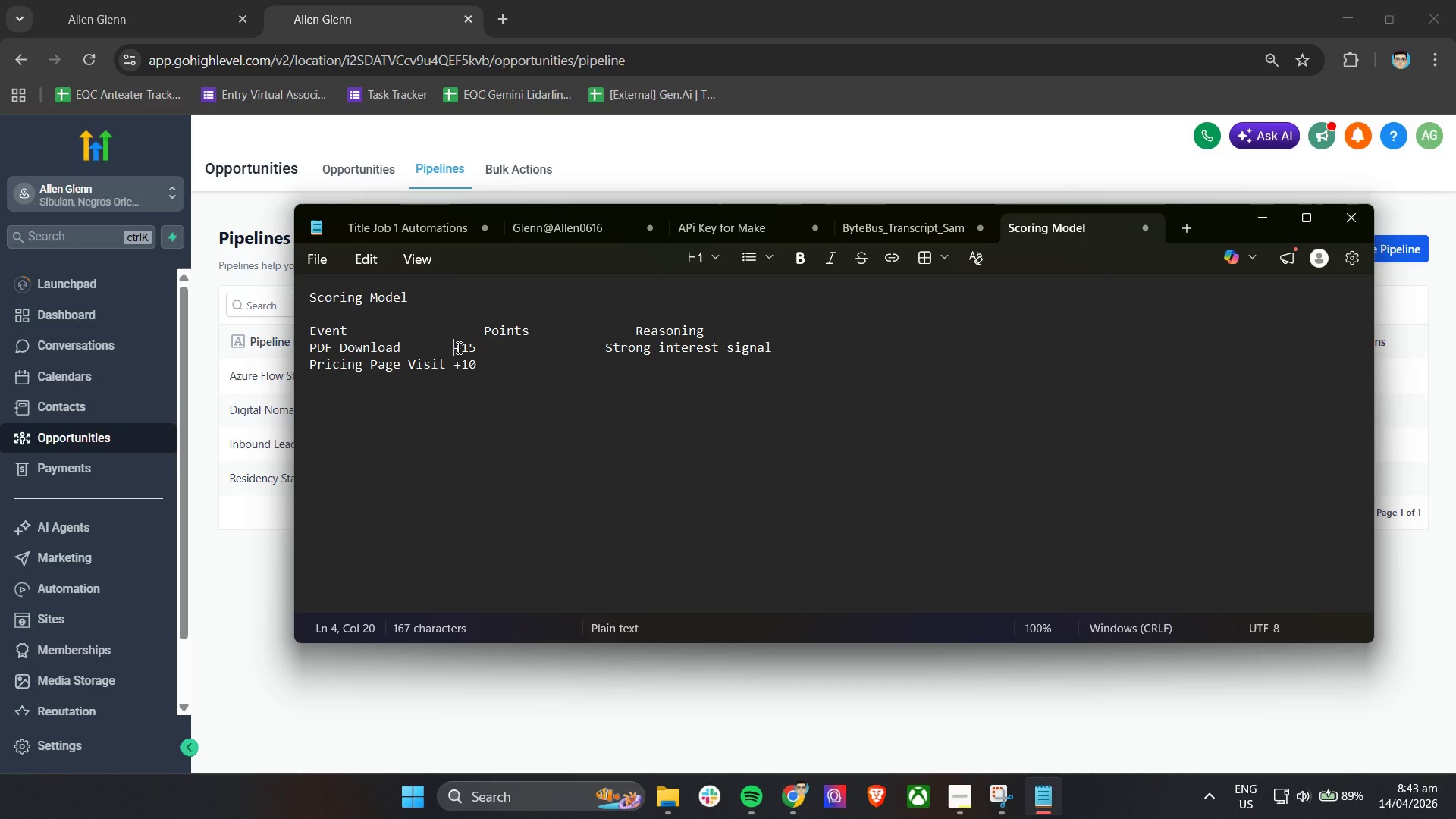 
left_click([457, 347])
 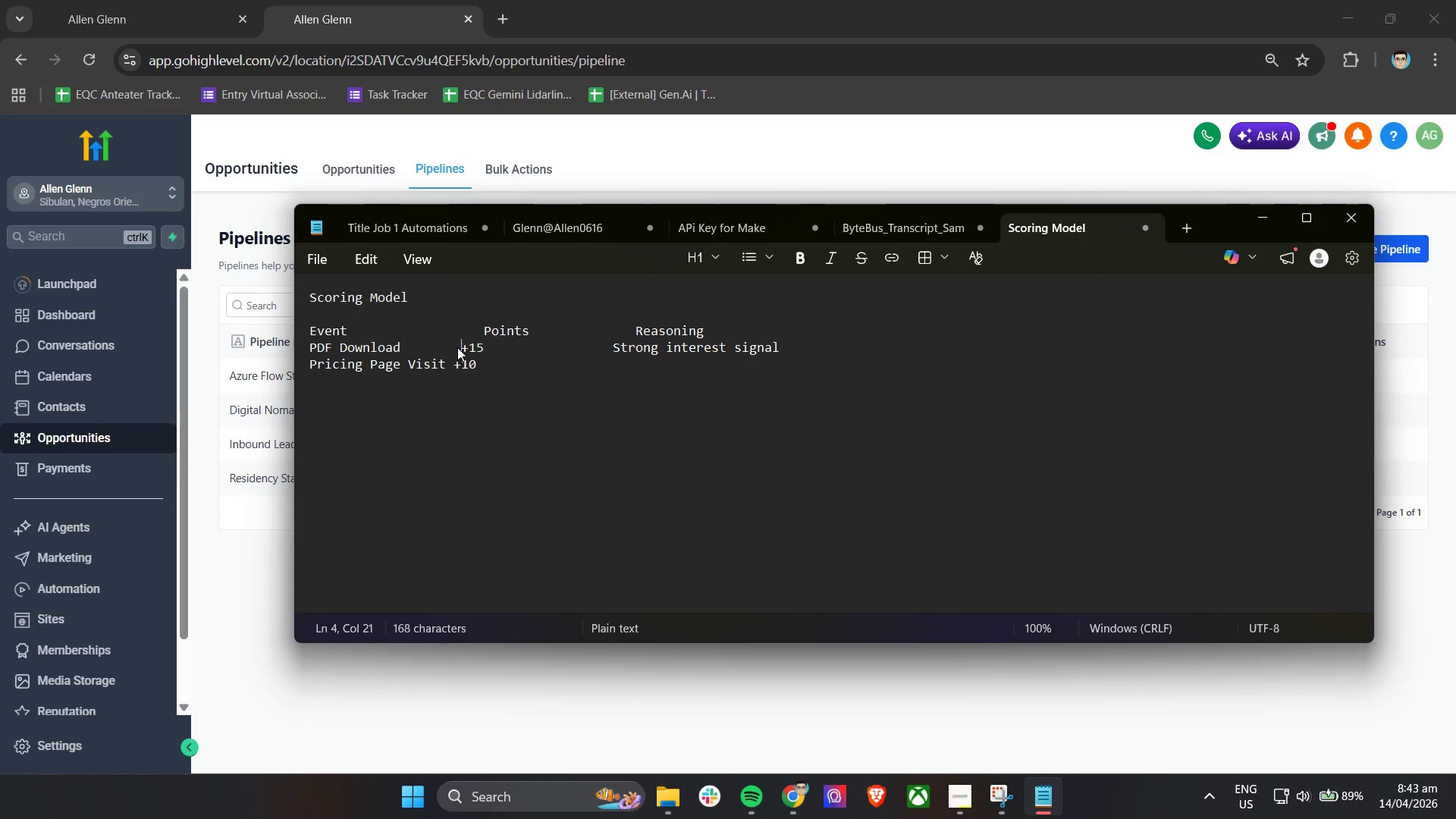 
key(Space)
 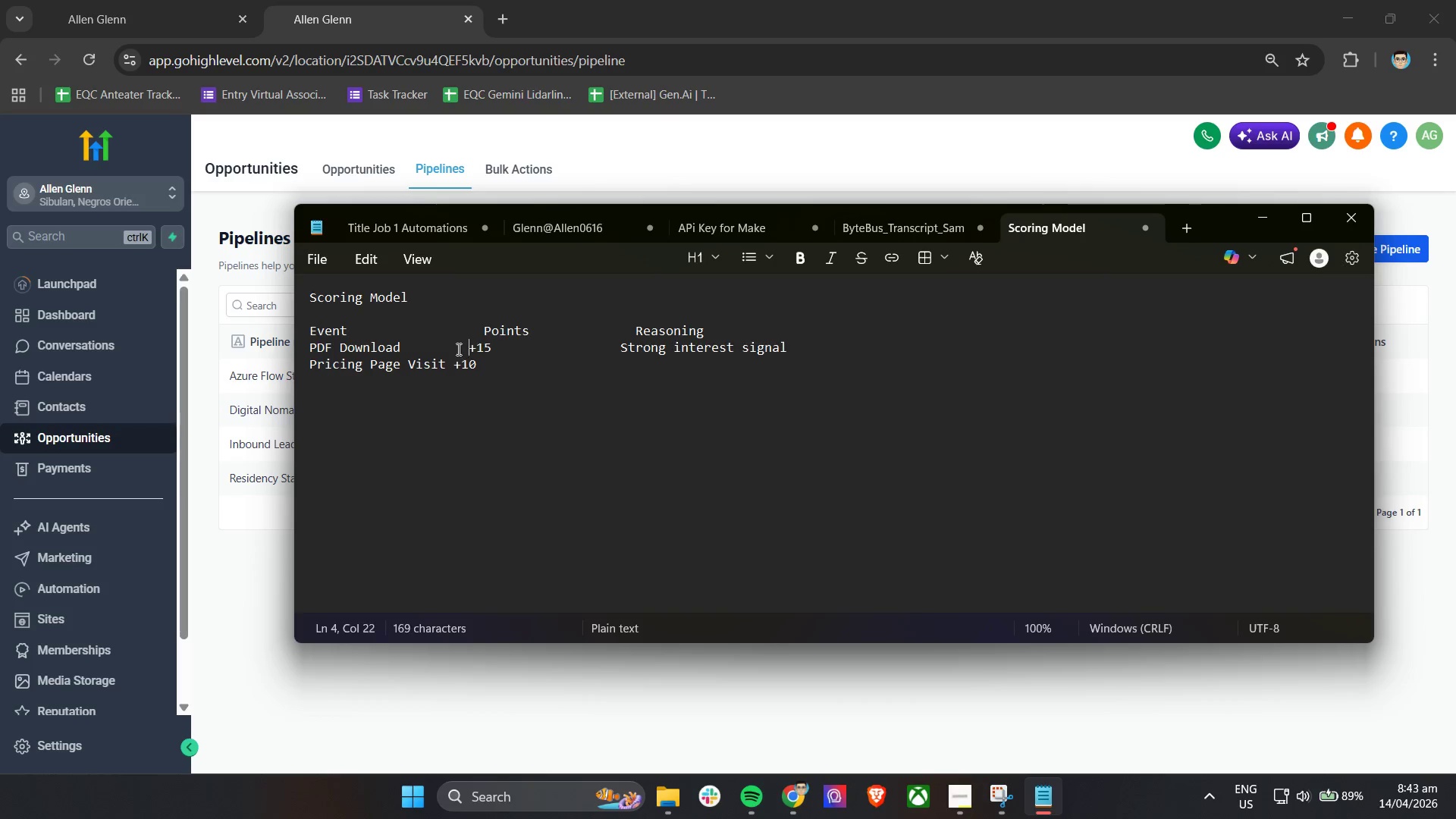 
key(Space)
 